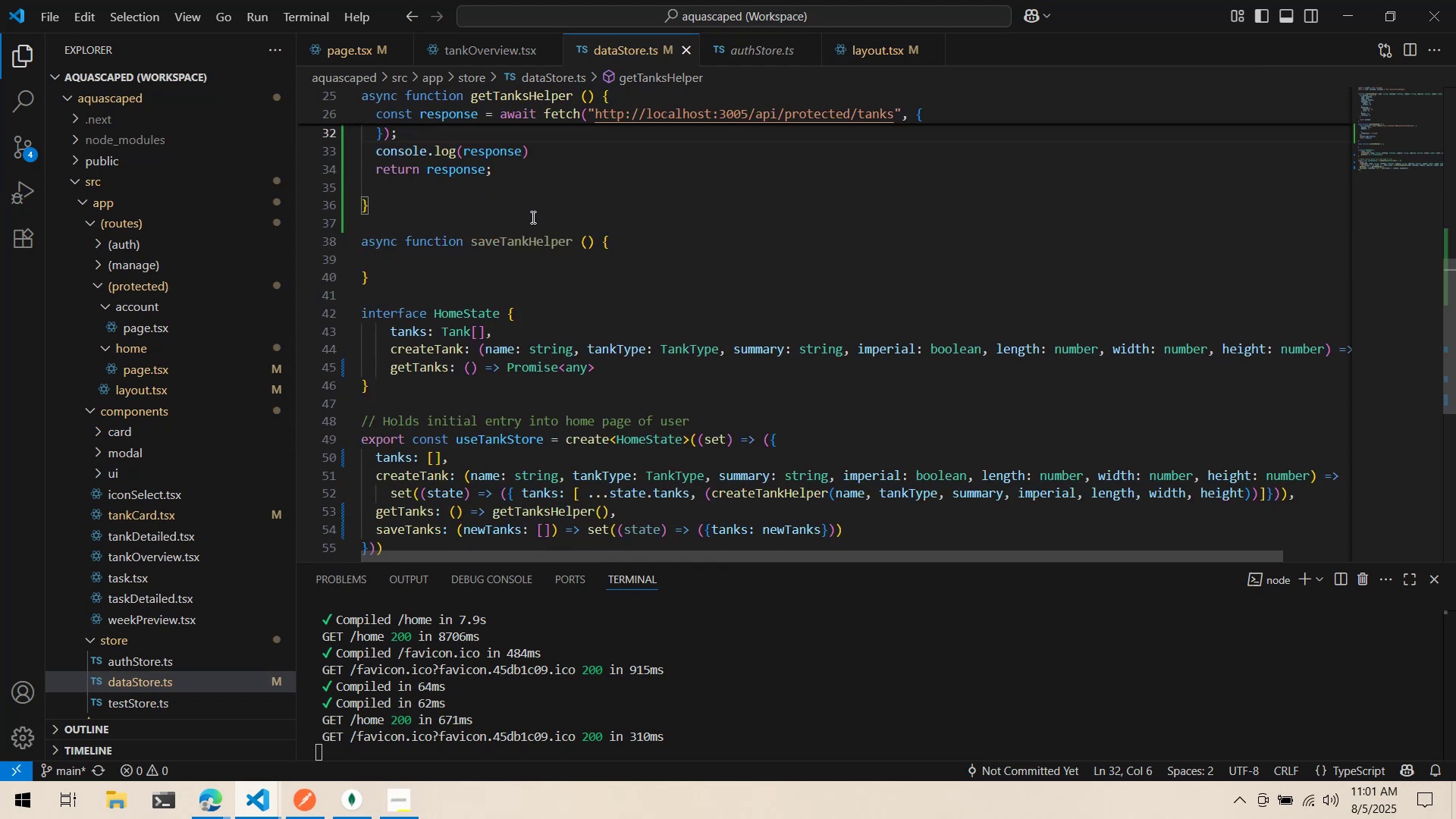 
key(Enter)
 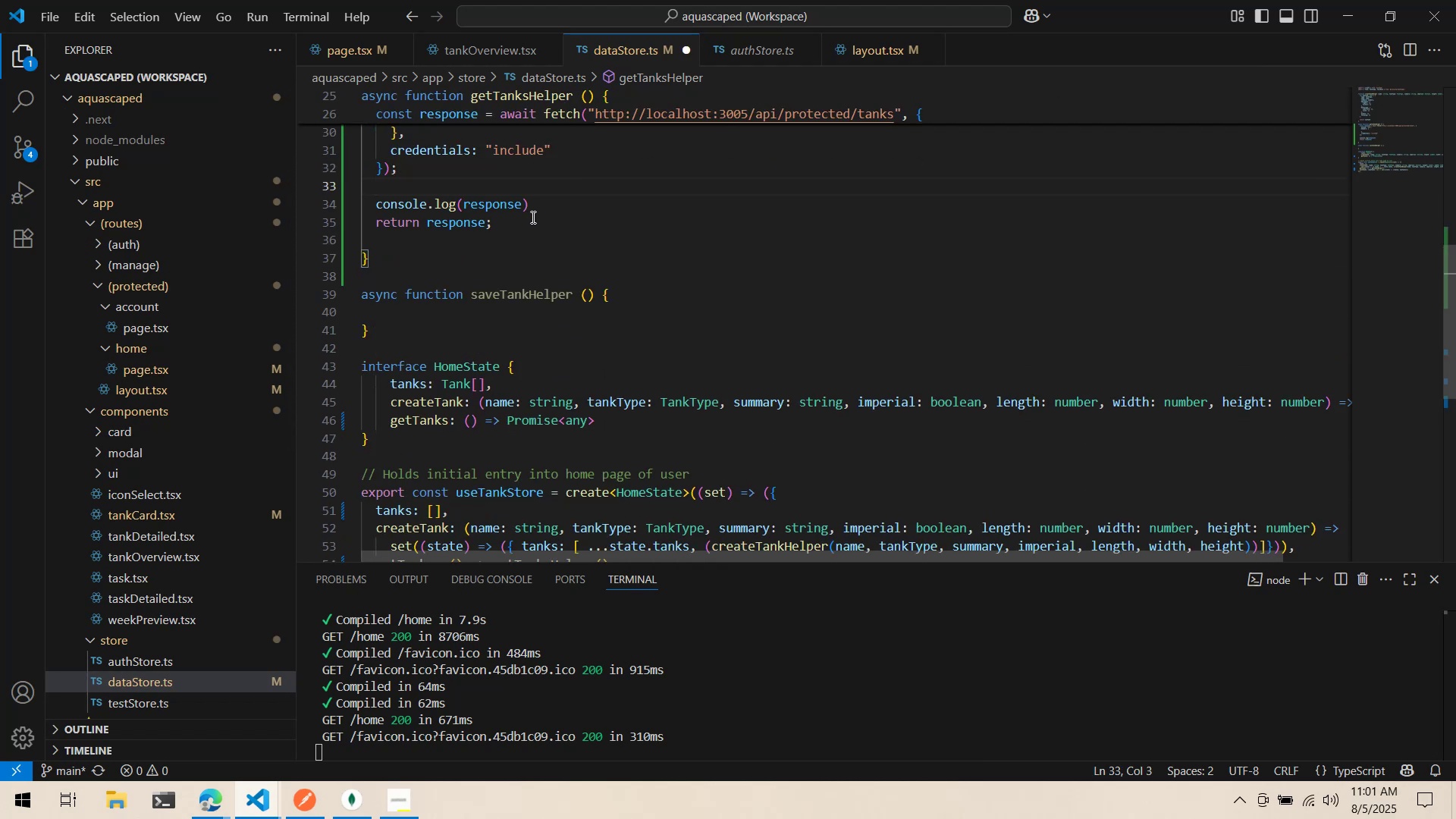 
type(useTan)
 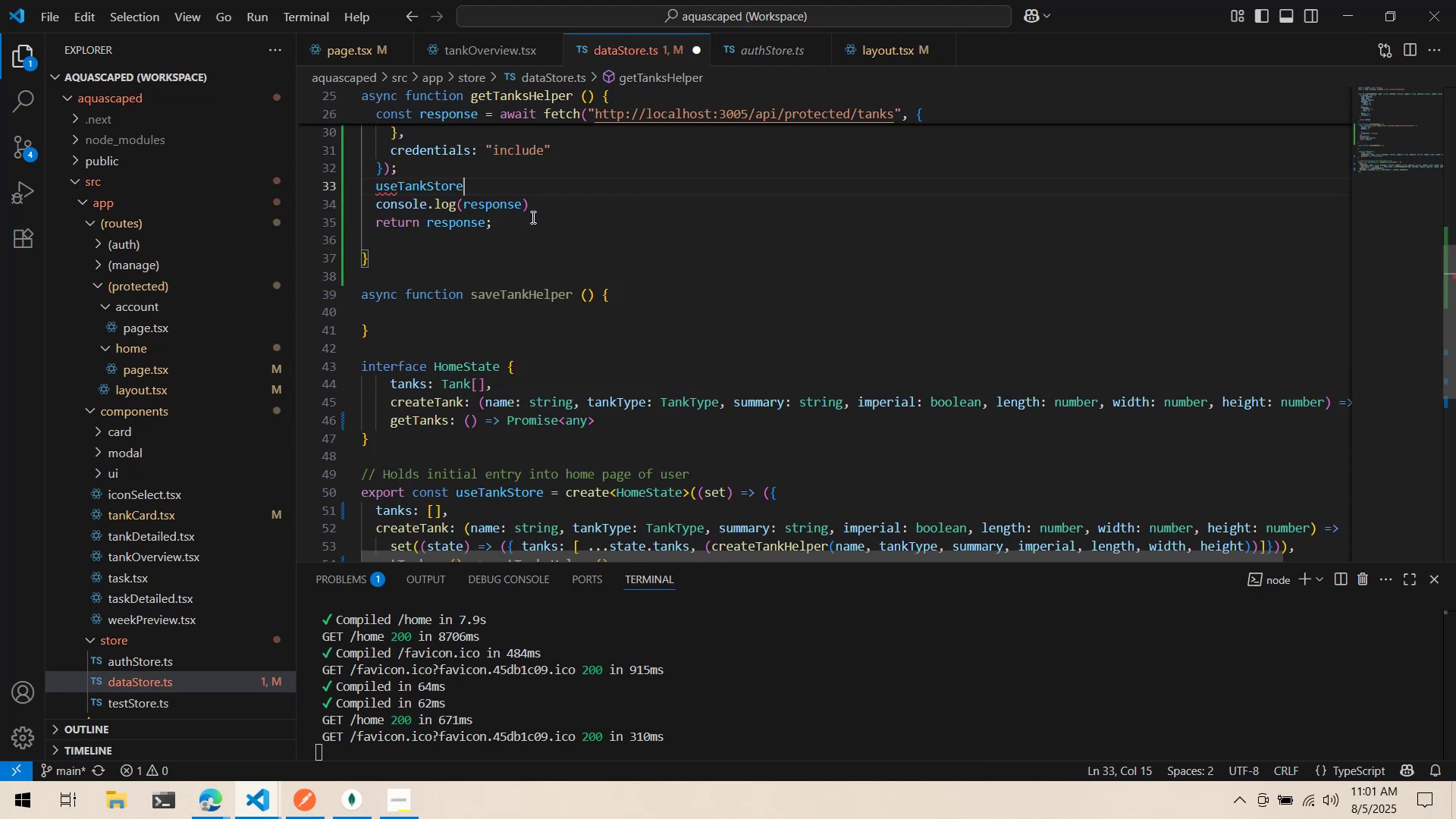 
 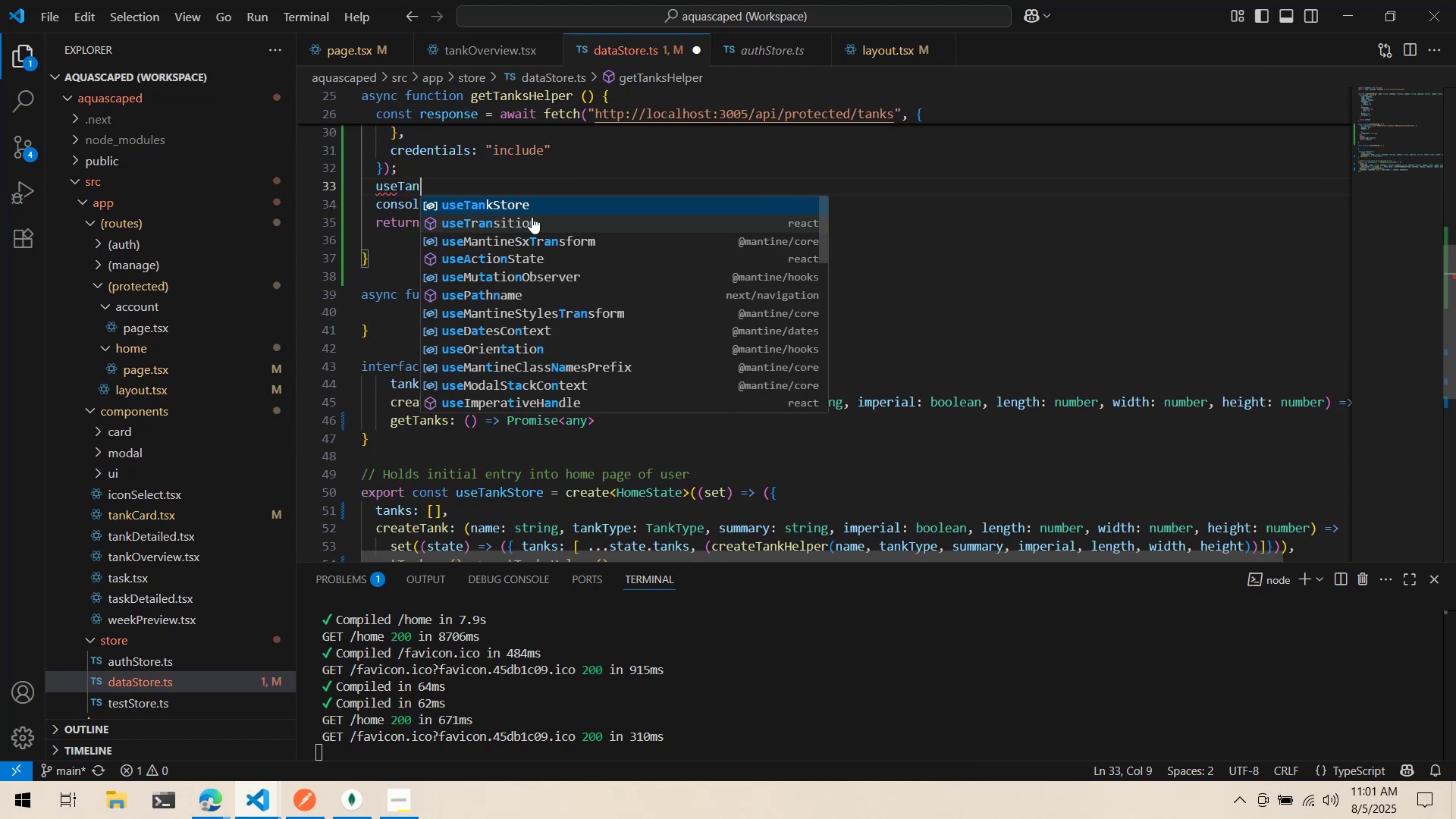 
key(Enter)
 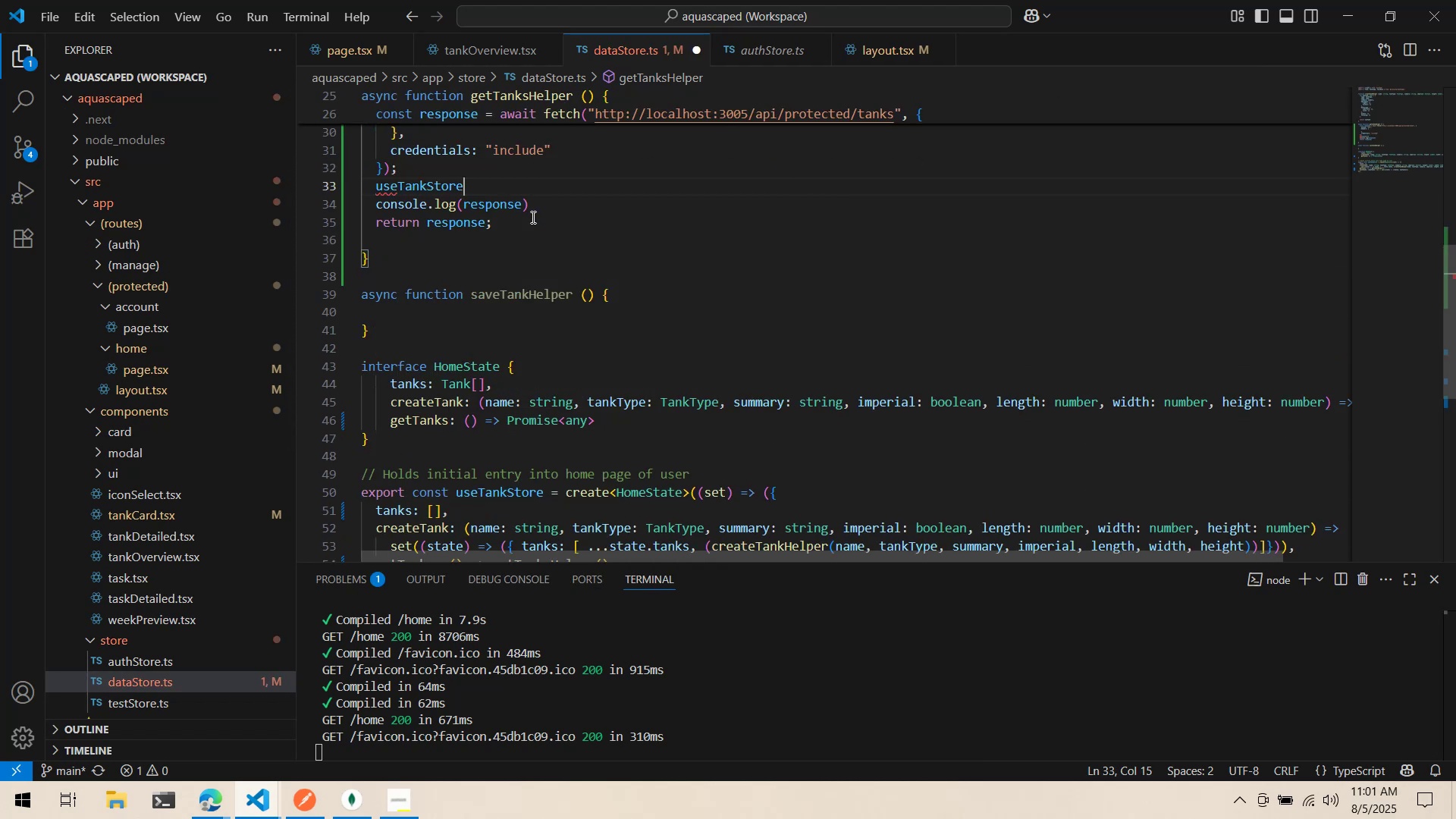 
key(Period)
 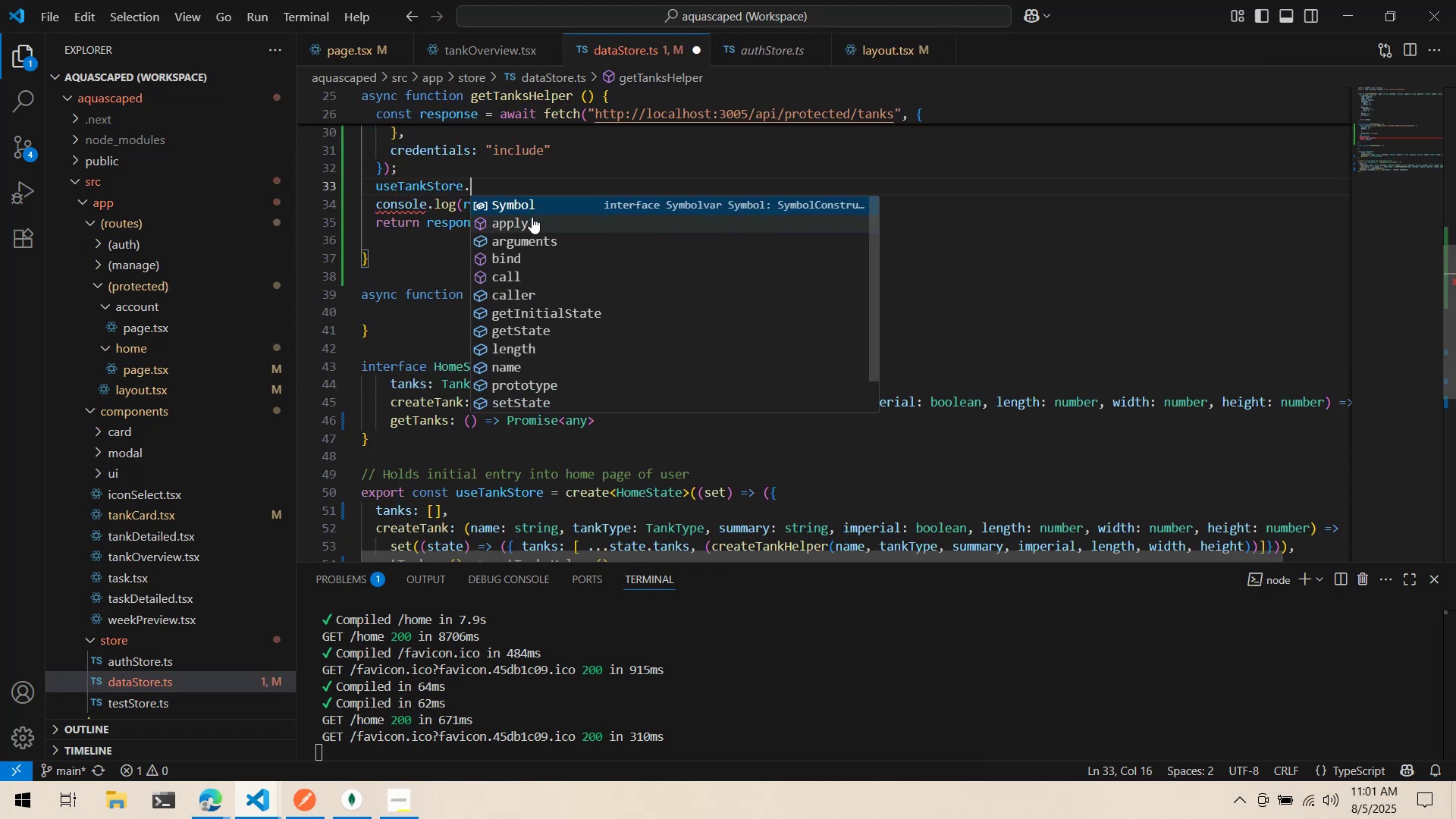 
hold_key(key=ArrowDown, duration=0.52)
 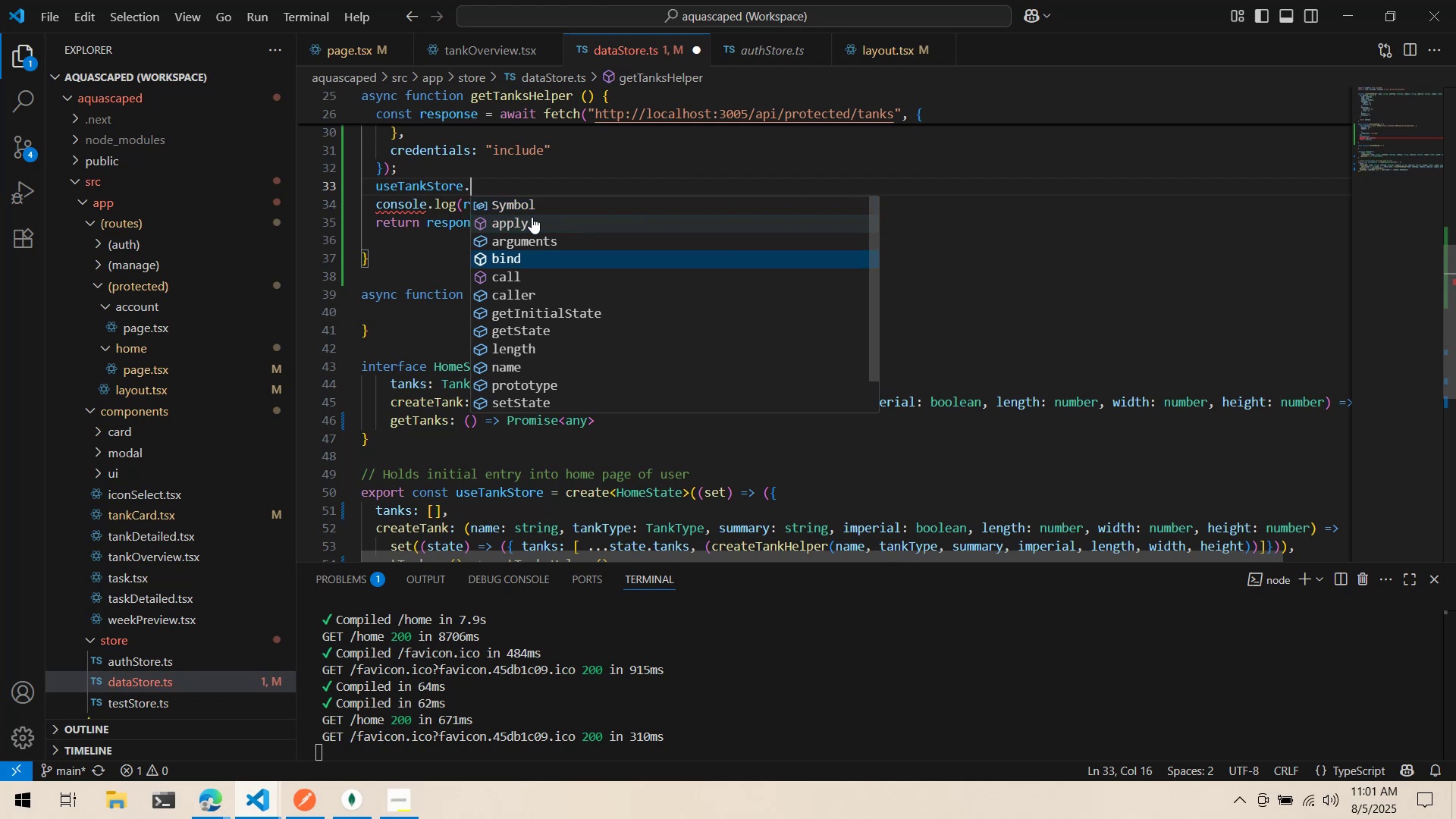 
key(ArrowDown)
 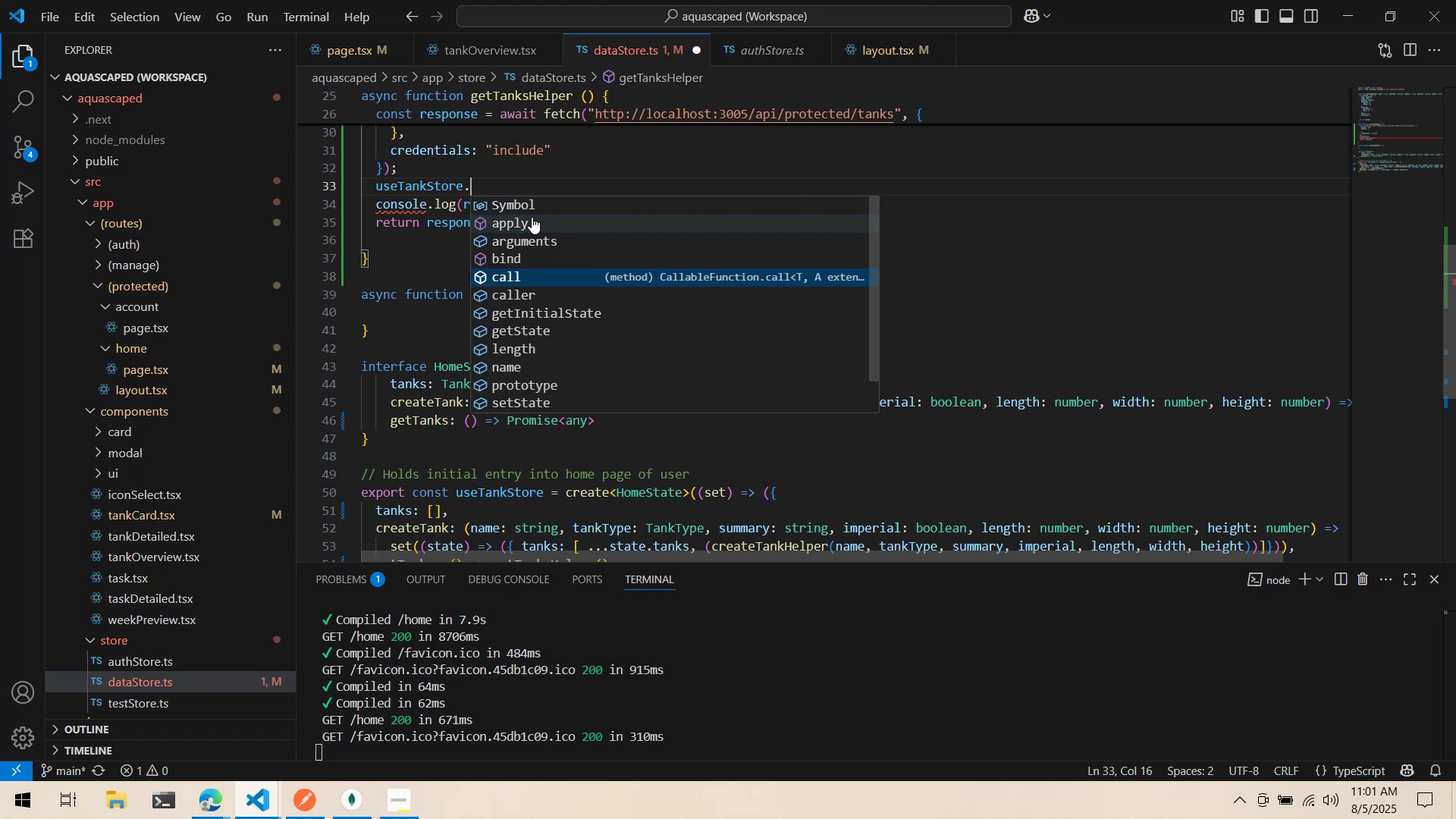 
key(ArrowDown)
 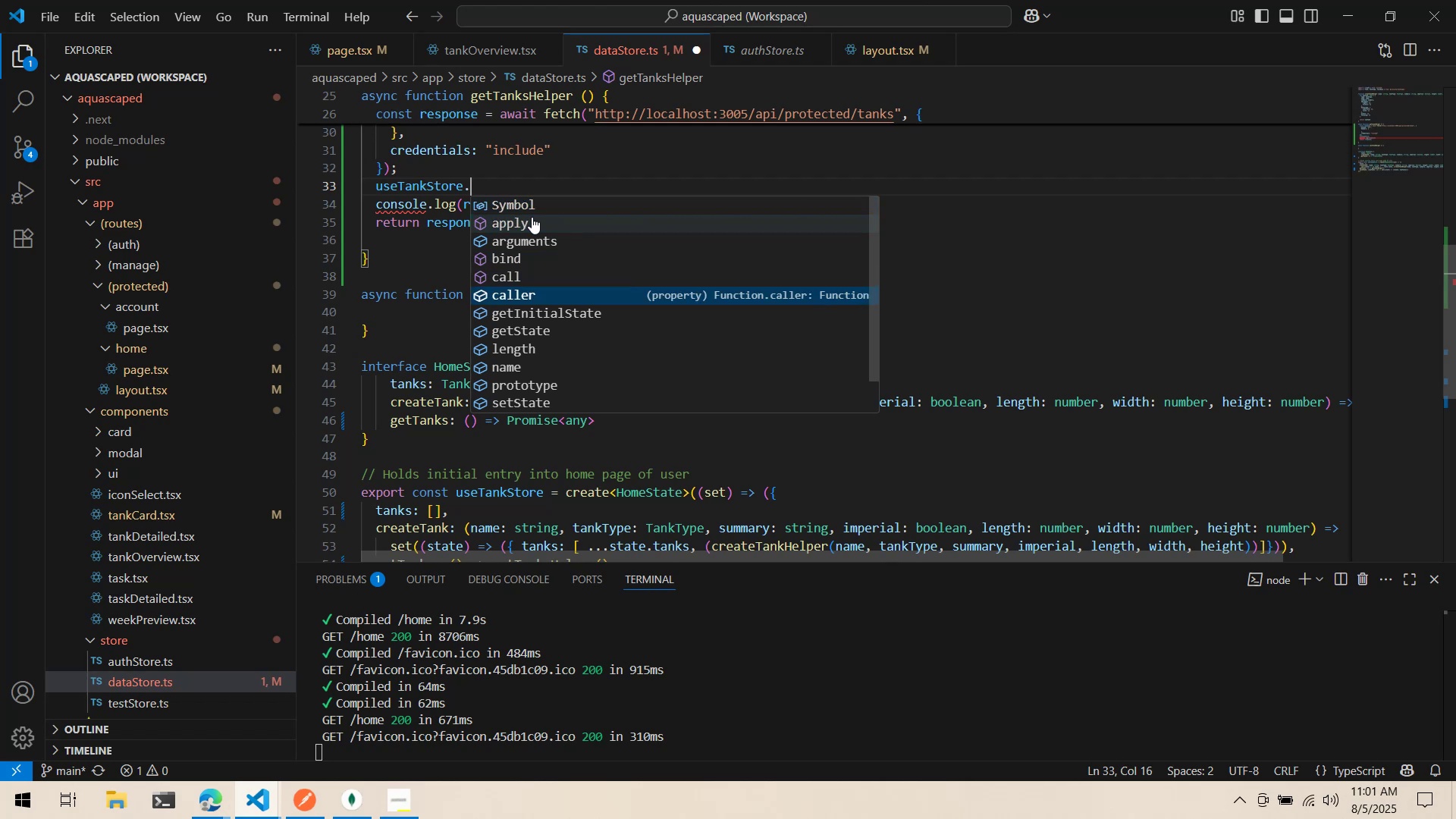 
key(ArrowDown)
 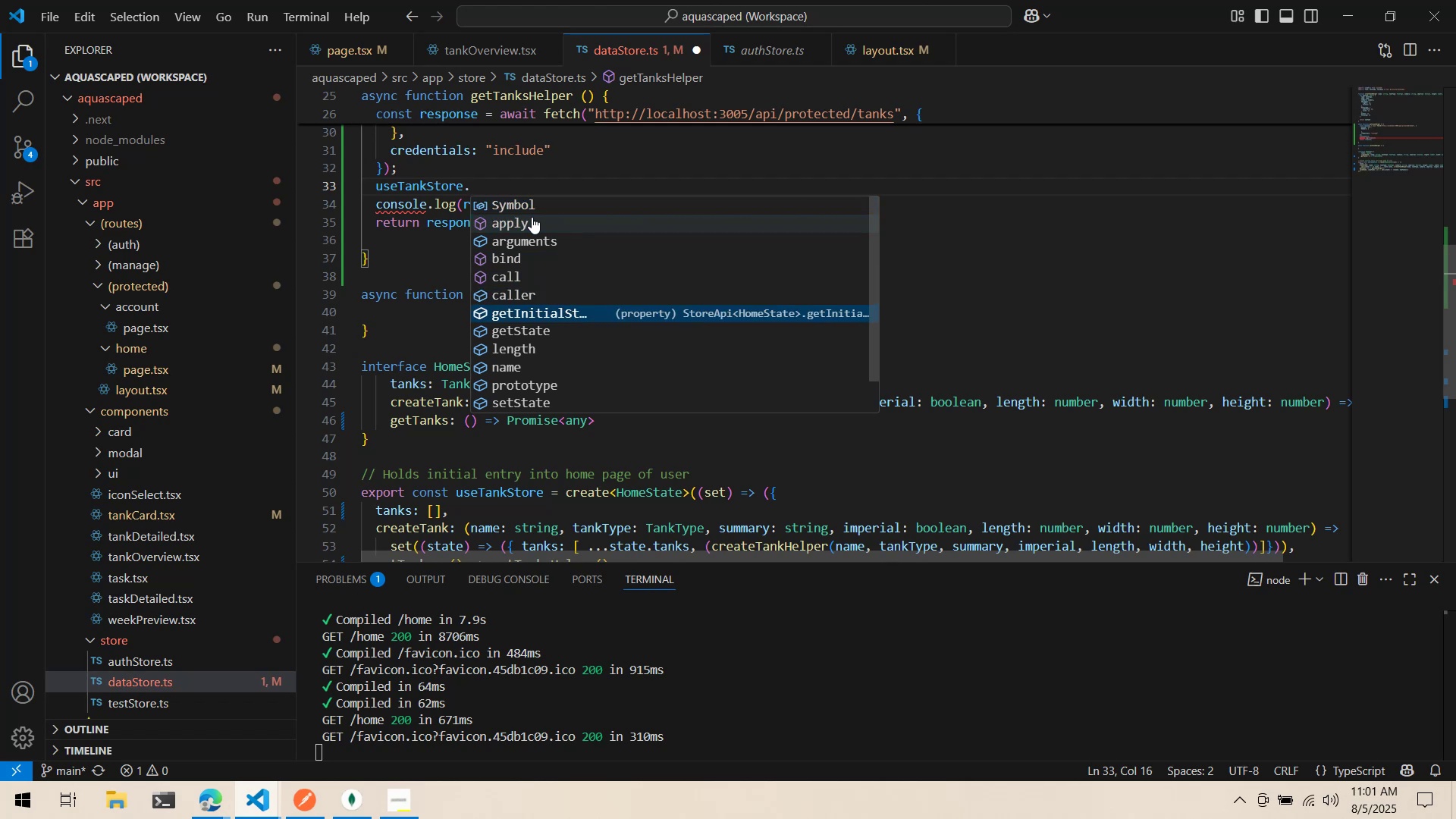 
key(ArrowDown)
 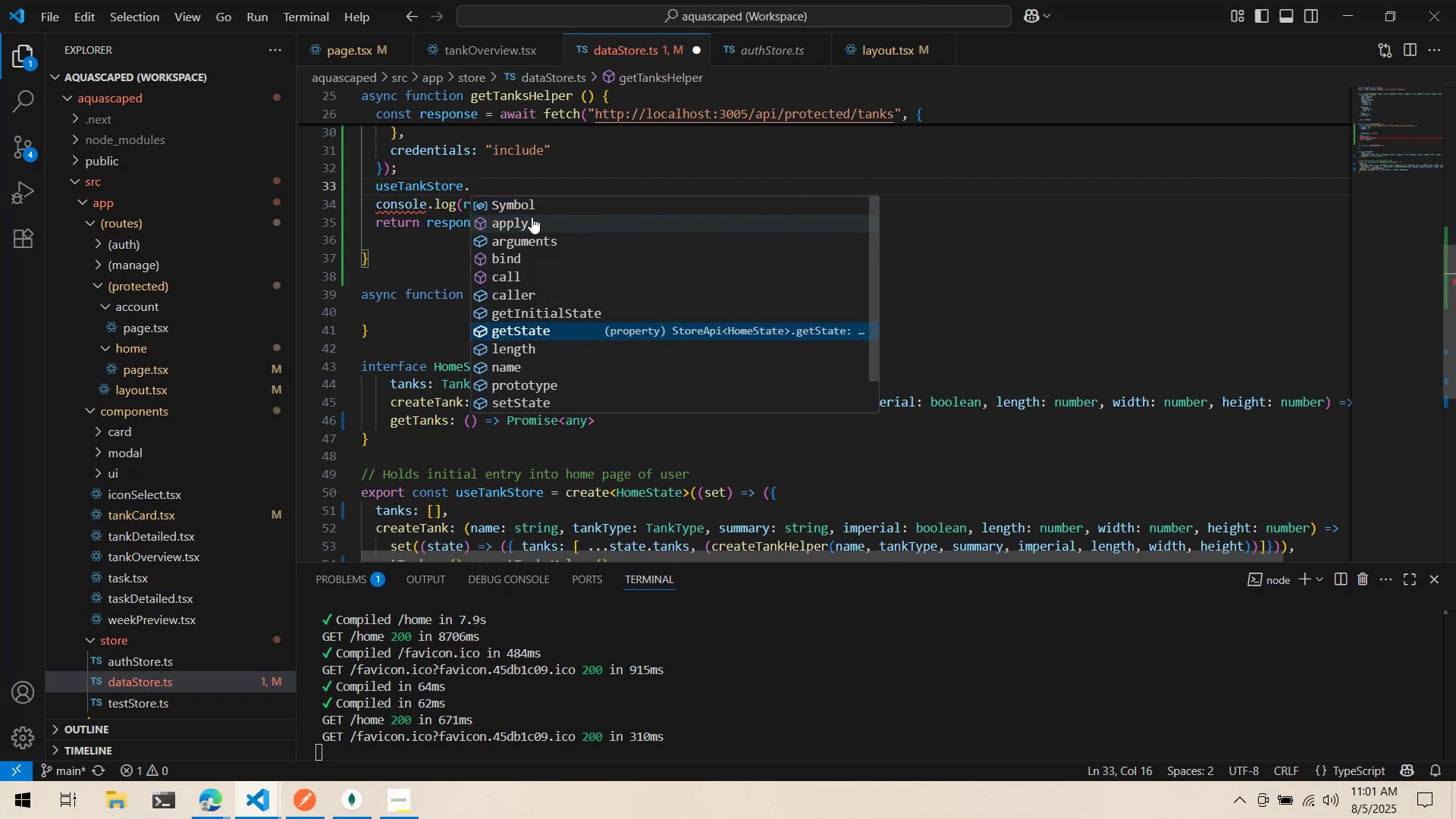 
key(Enter)
 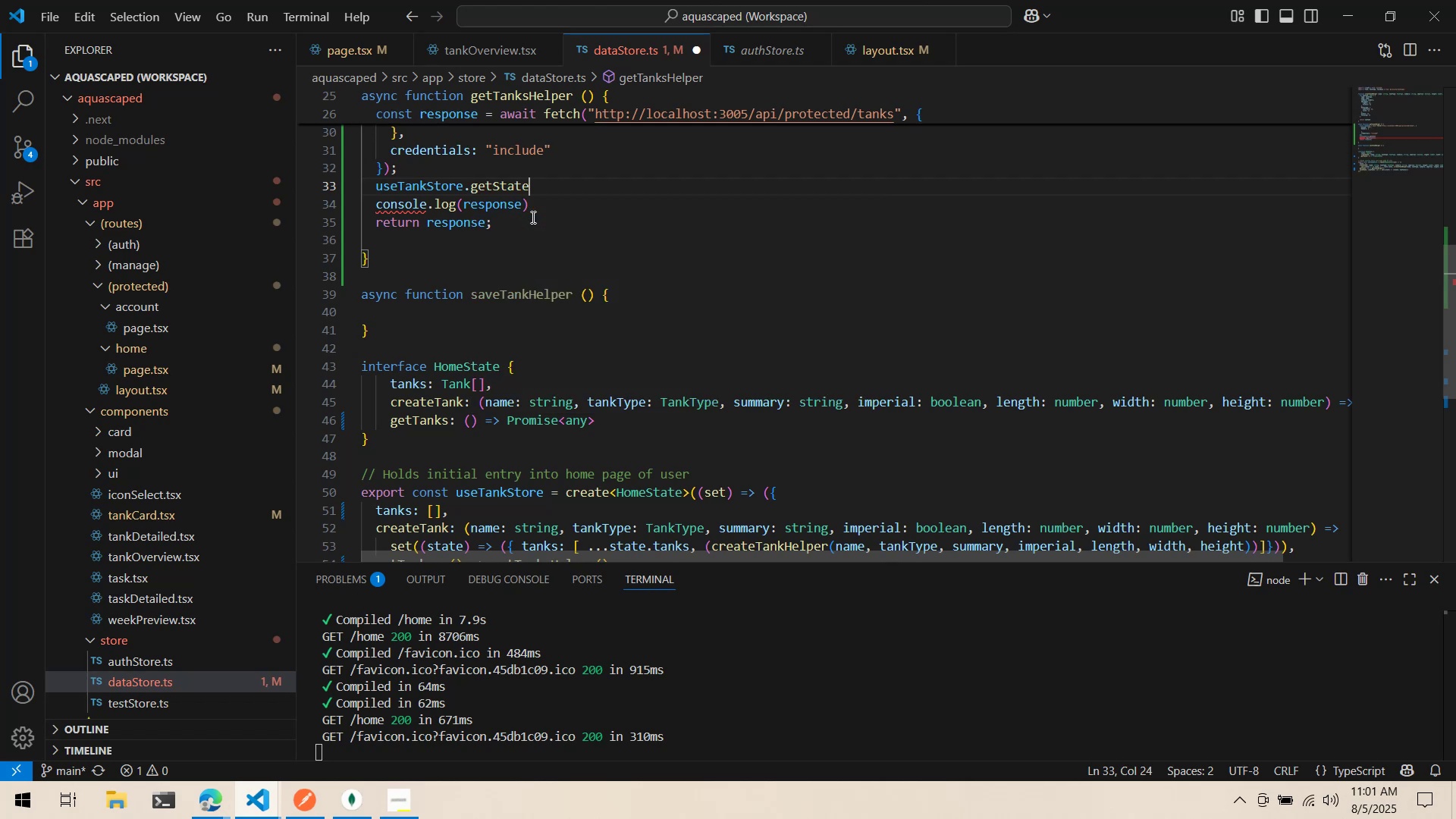 
type(())
 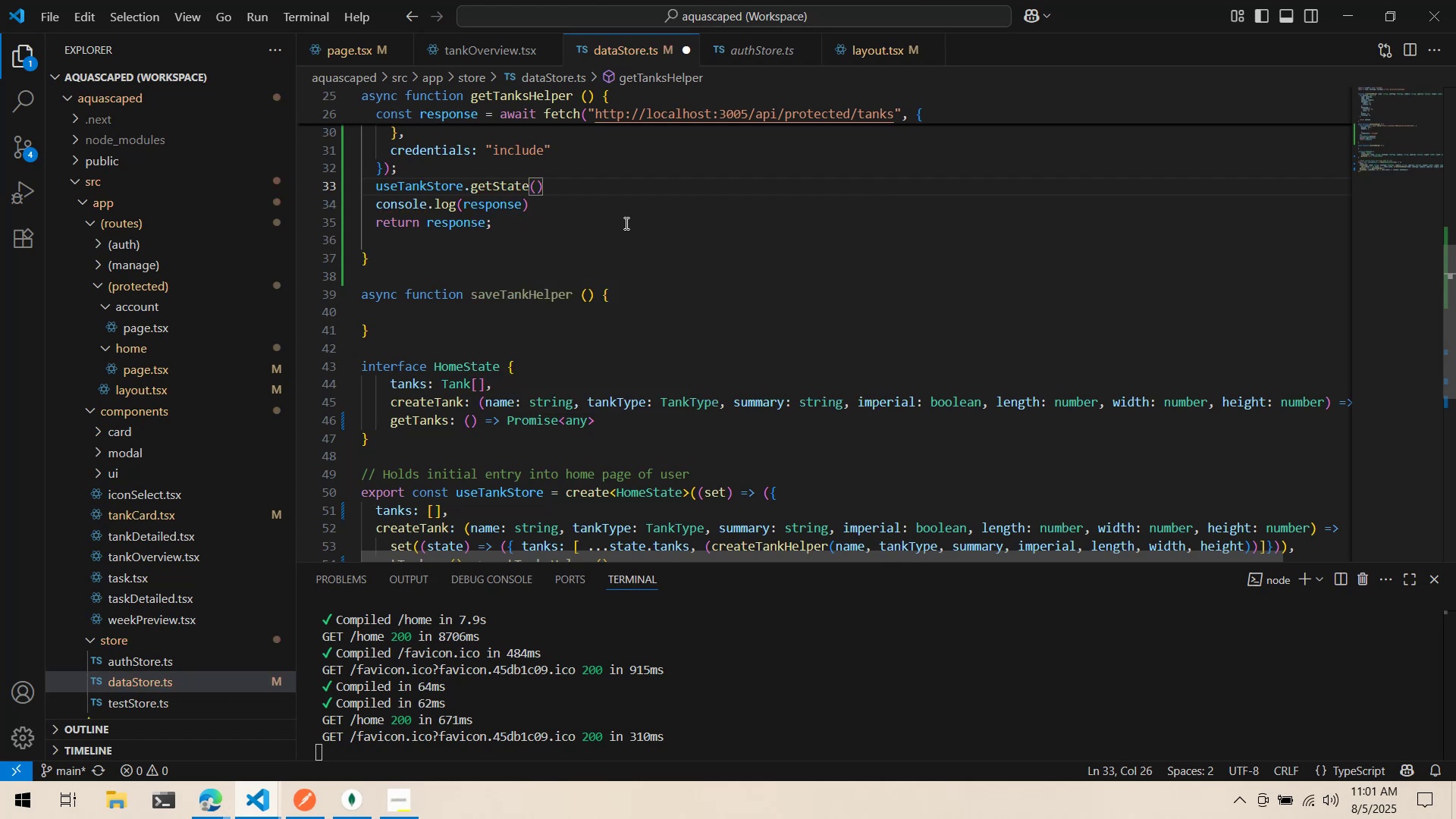 
key(Alt+AltLeft)
 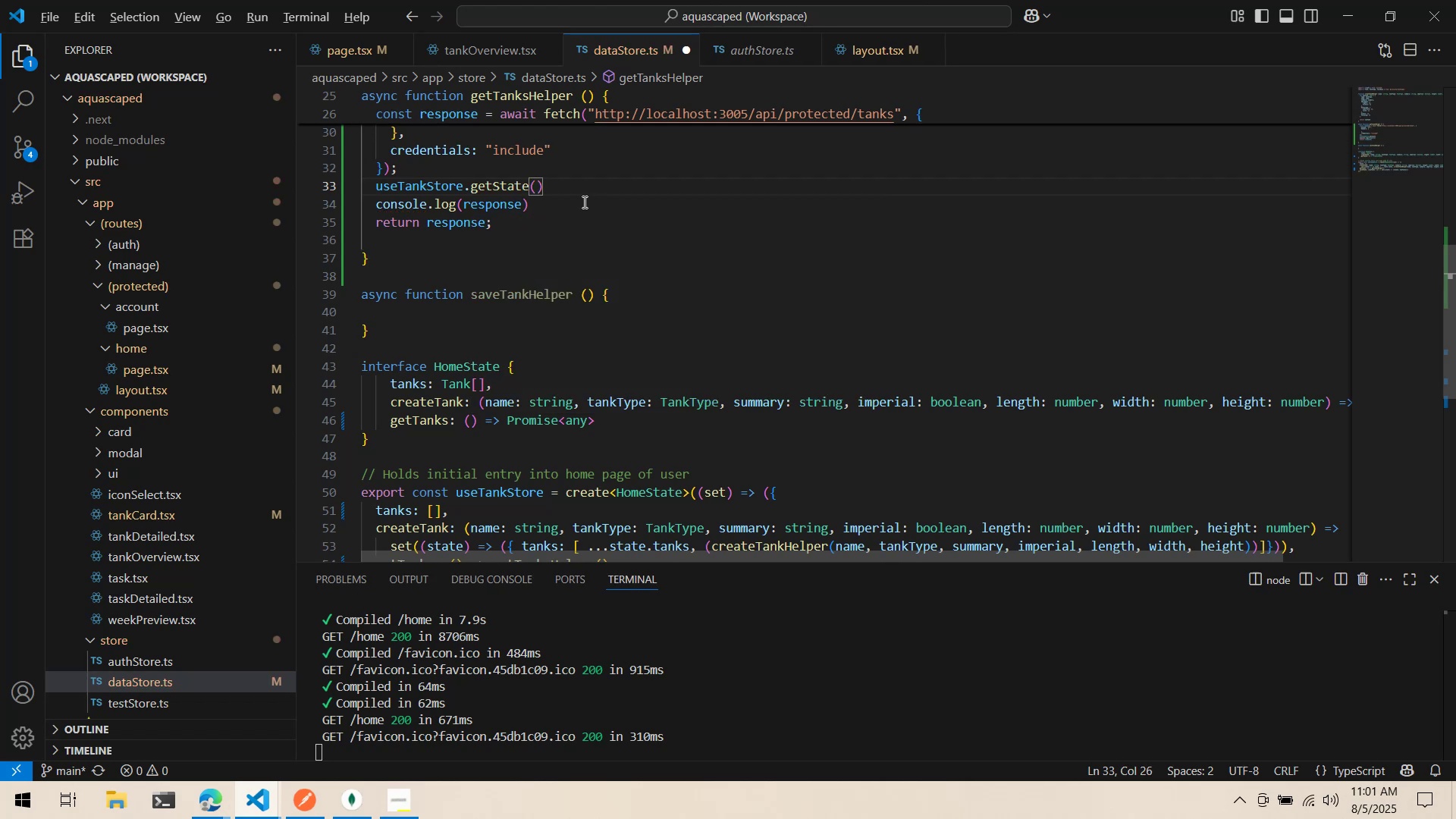 
key(Alt+Tab)
 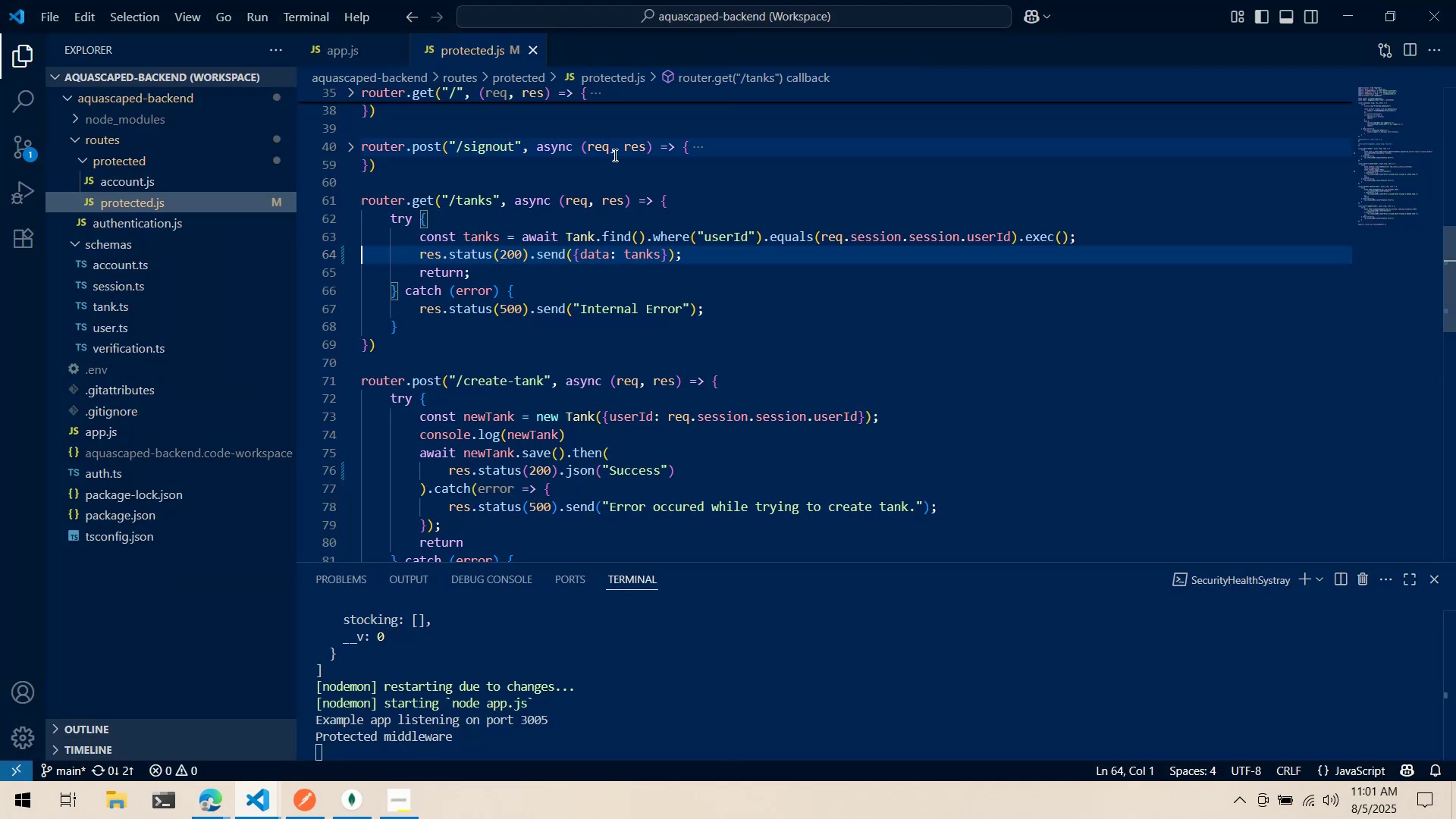 
key(Alt+AltLeft)
 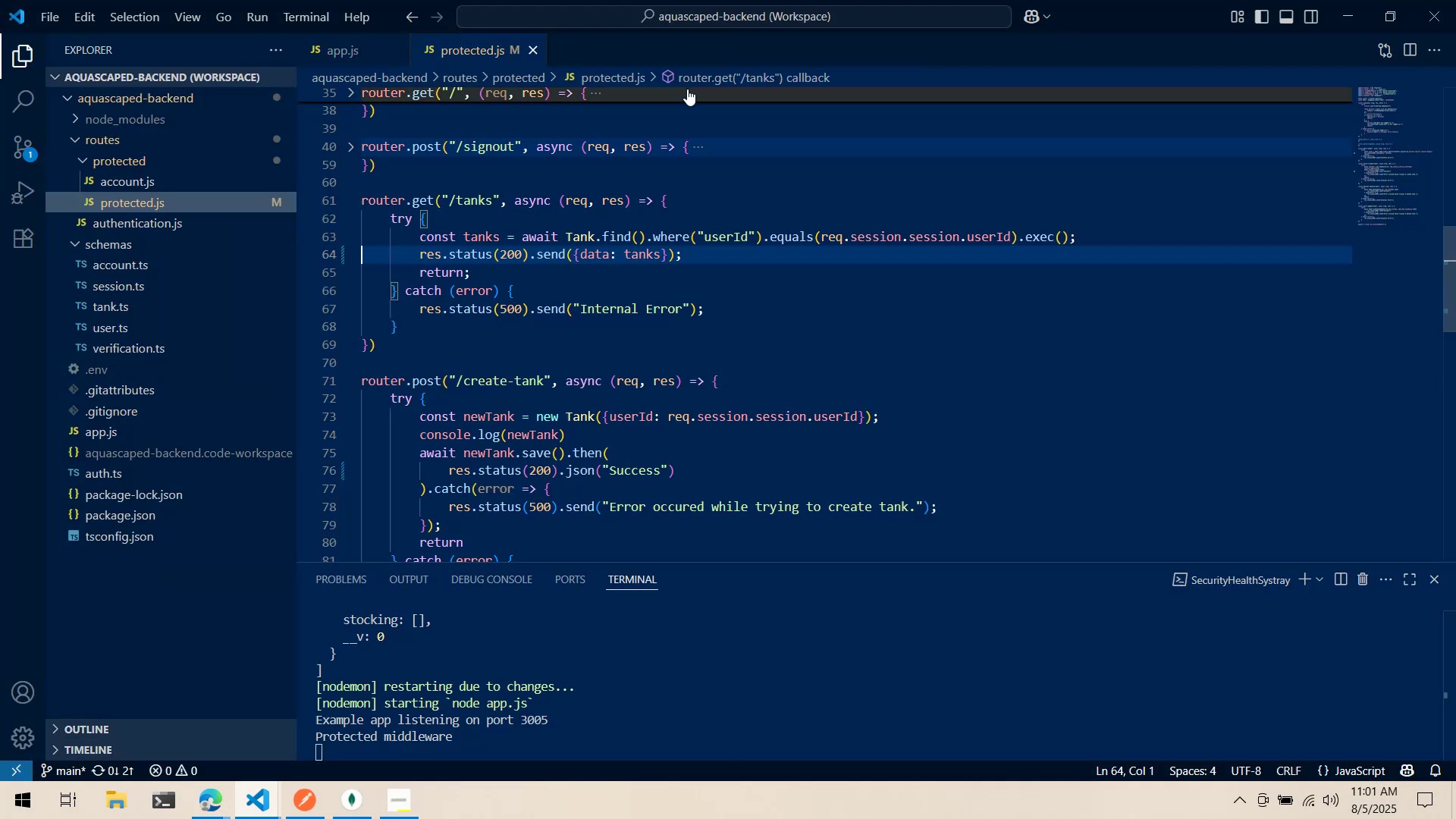 
key(Alt+Tab)
 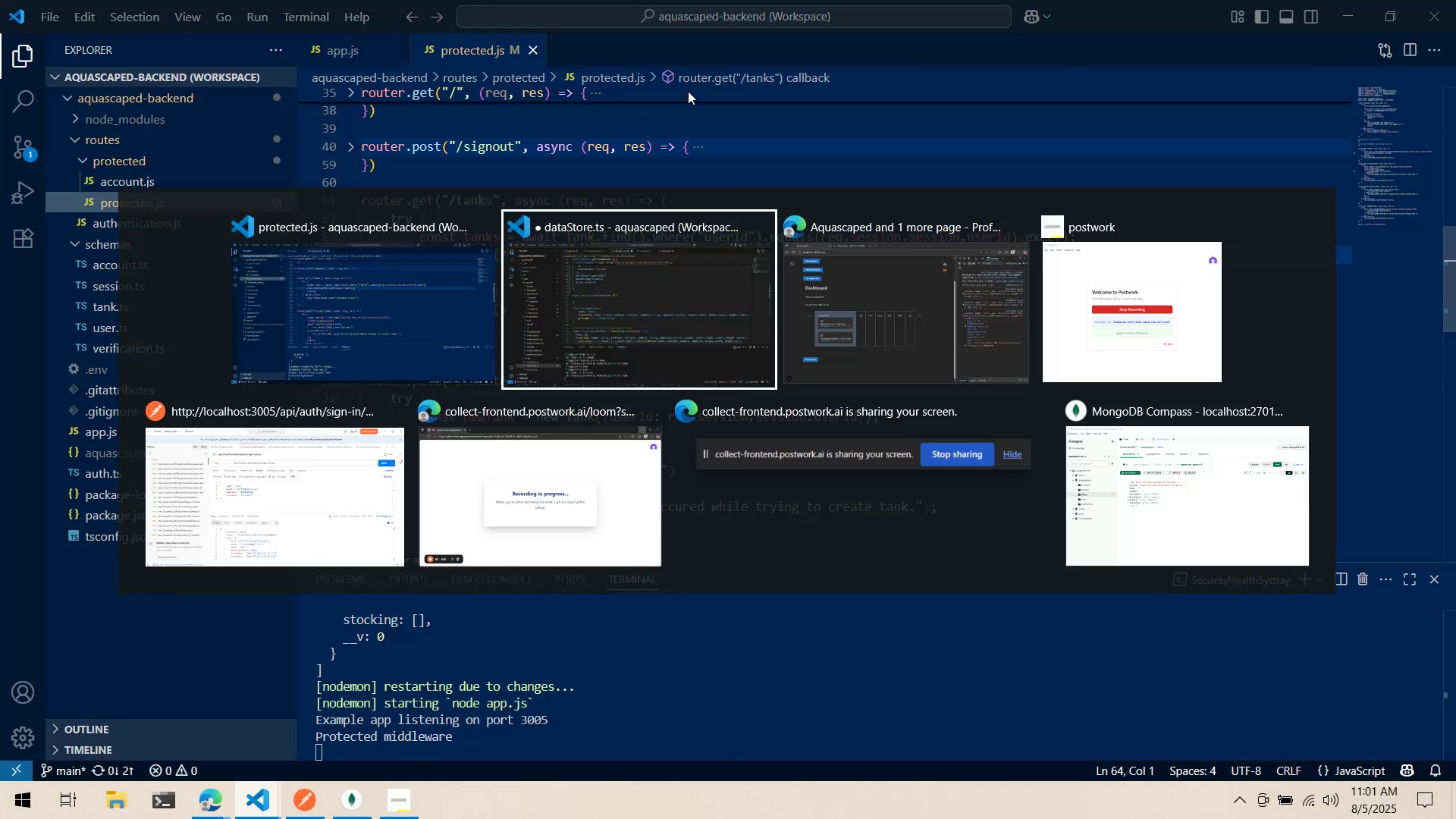 
key(Alt+Tab)
 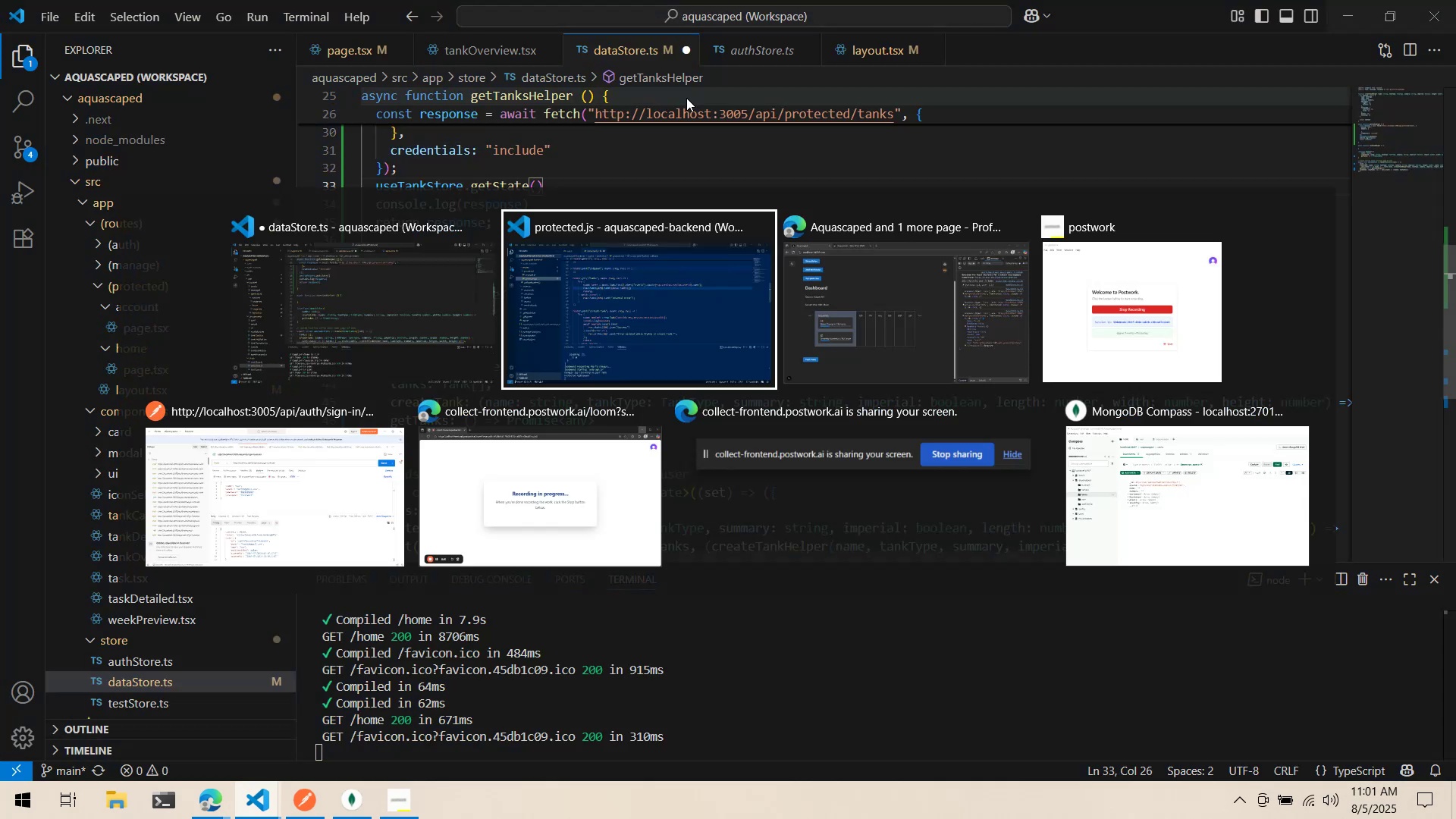 
key(Alt+Tab)
 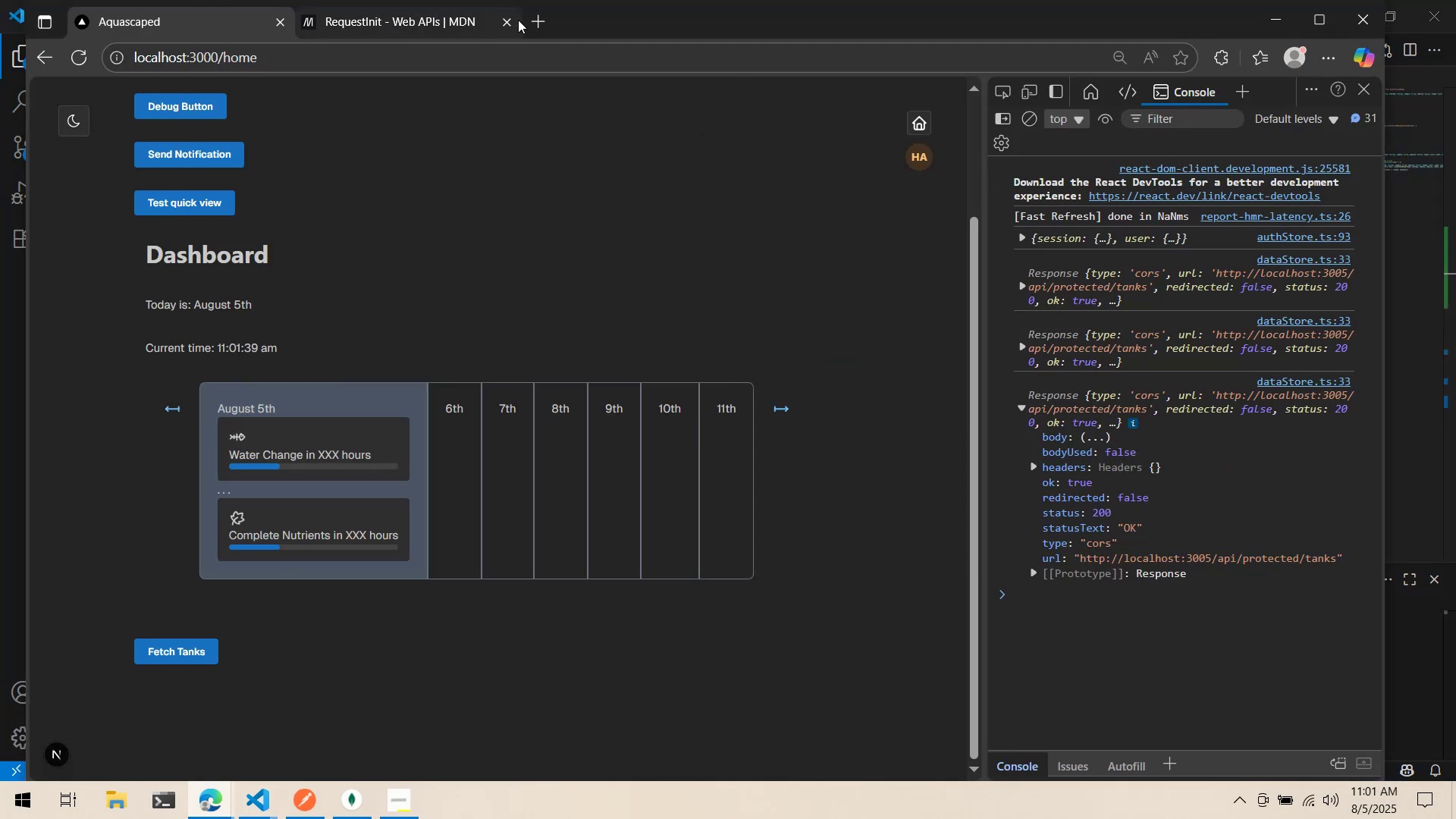 
left_click([533, 20])
 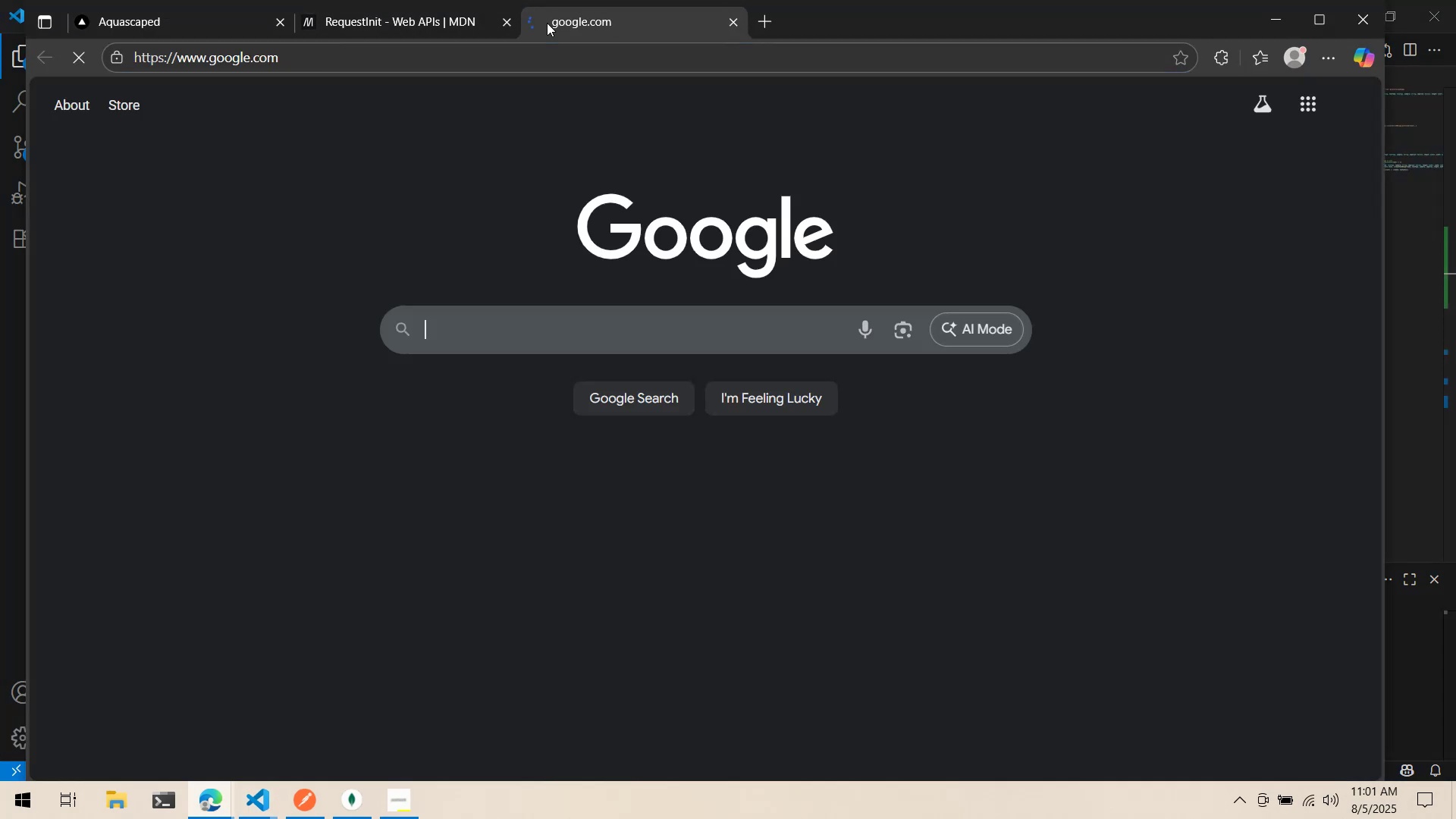 
type(zustand do)
 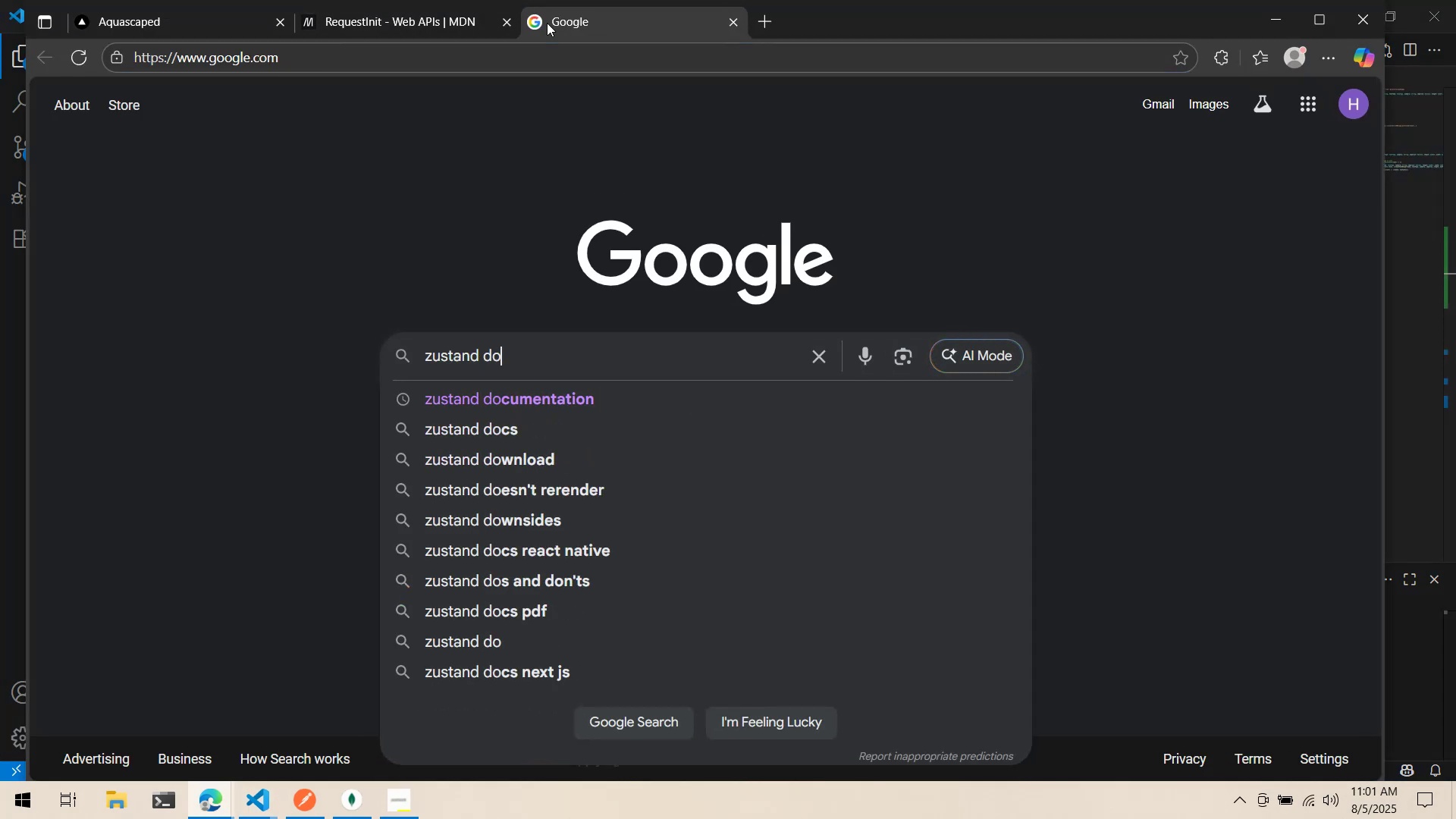 
key(ArrowDown)
 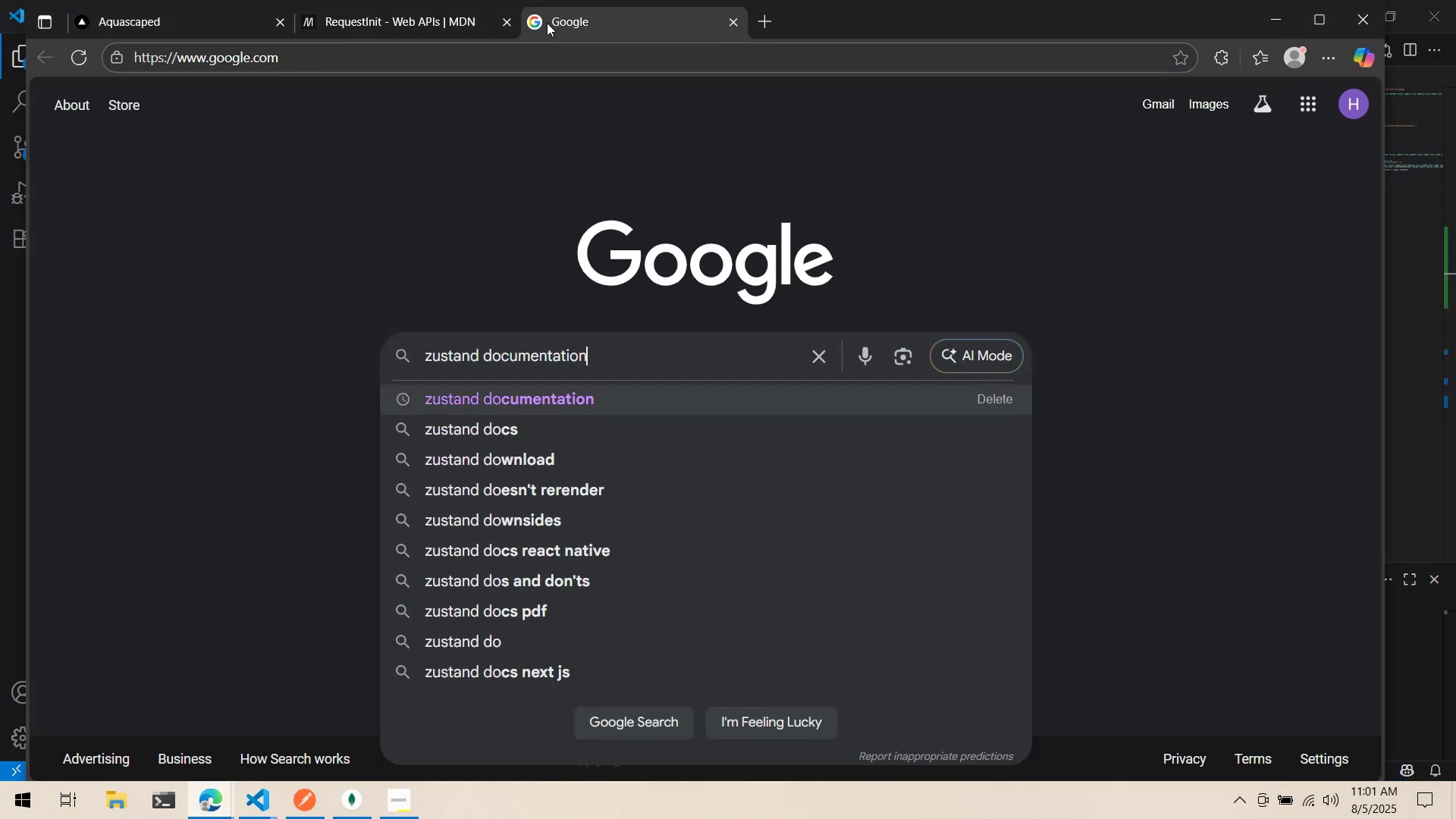 
key(Enter)
 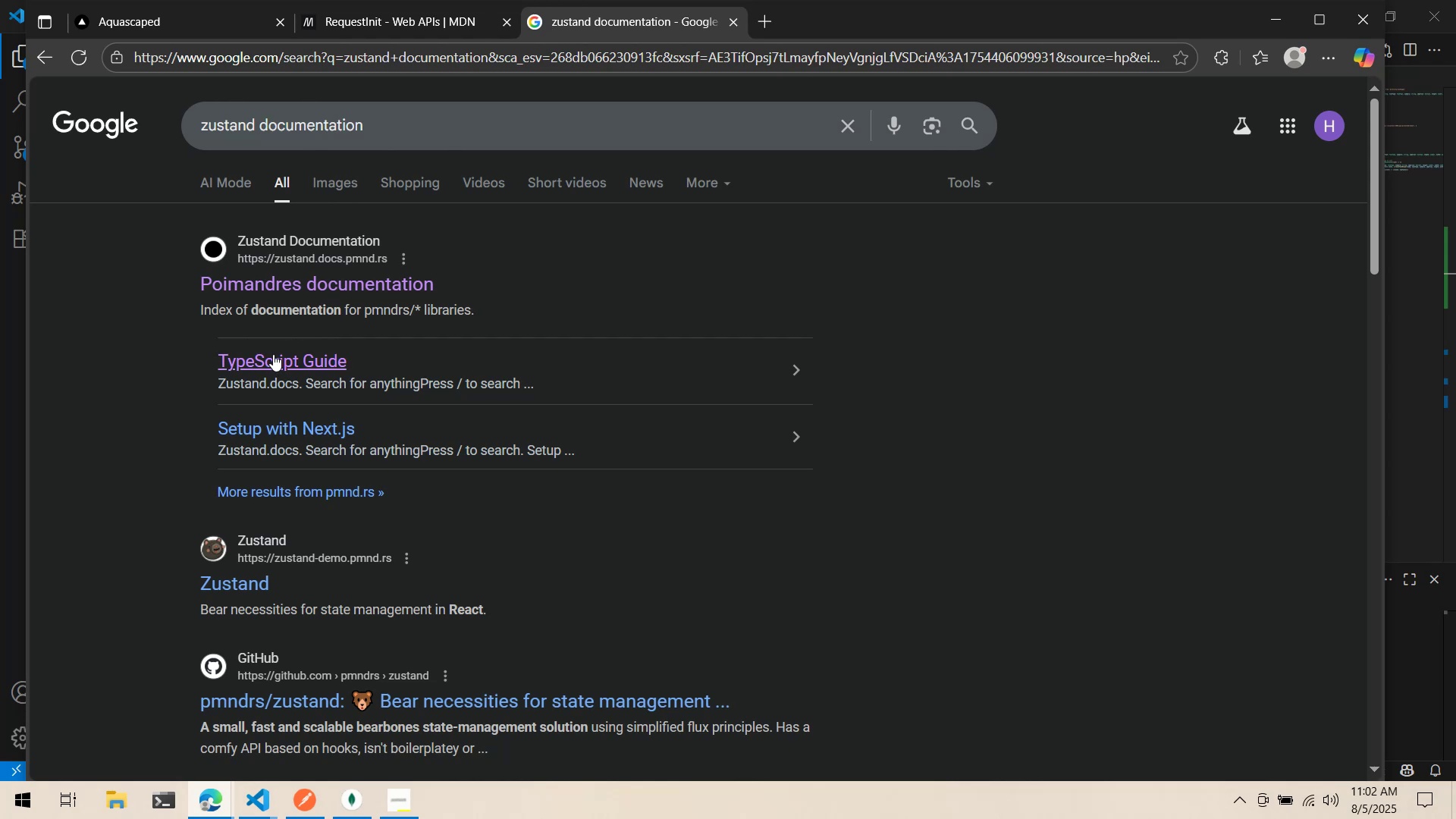 
wait(61.25)
 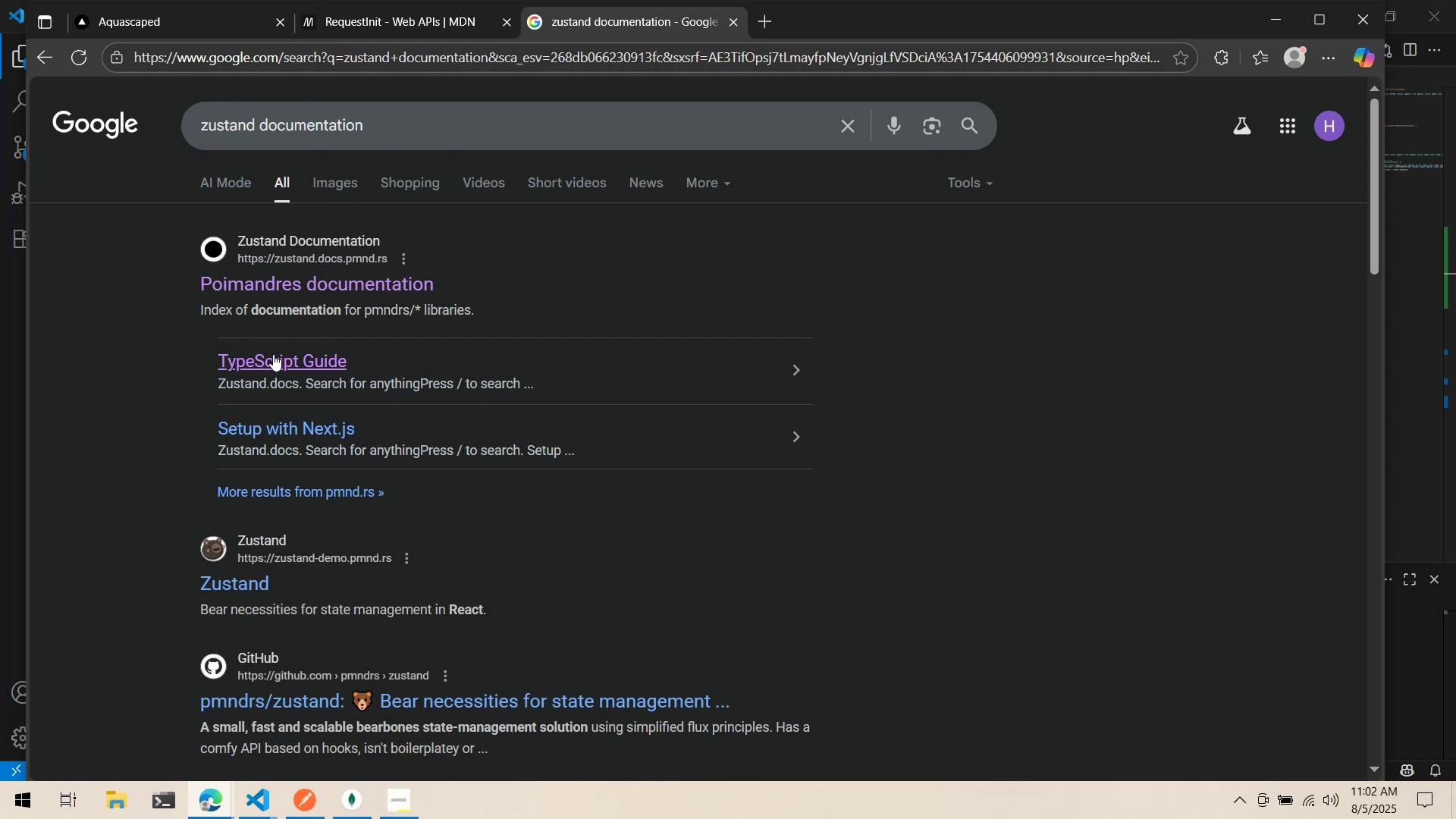 
left_click([155, 290])
 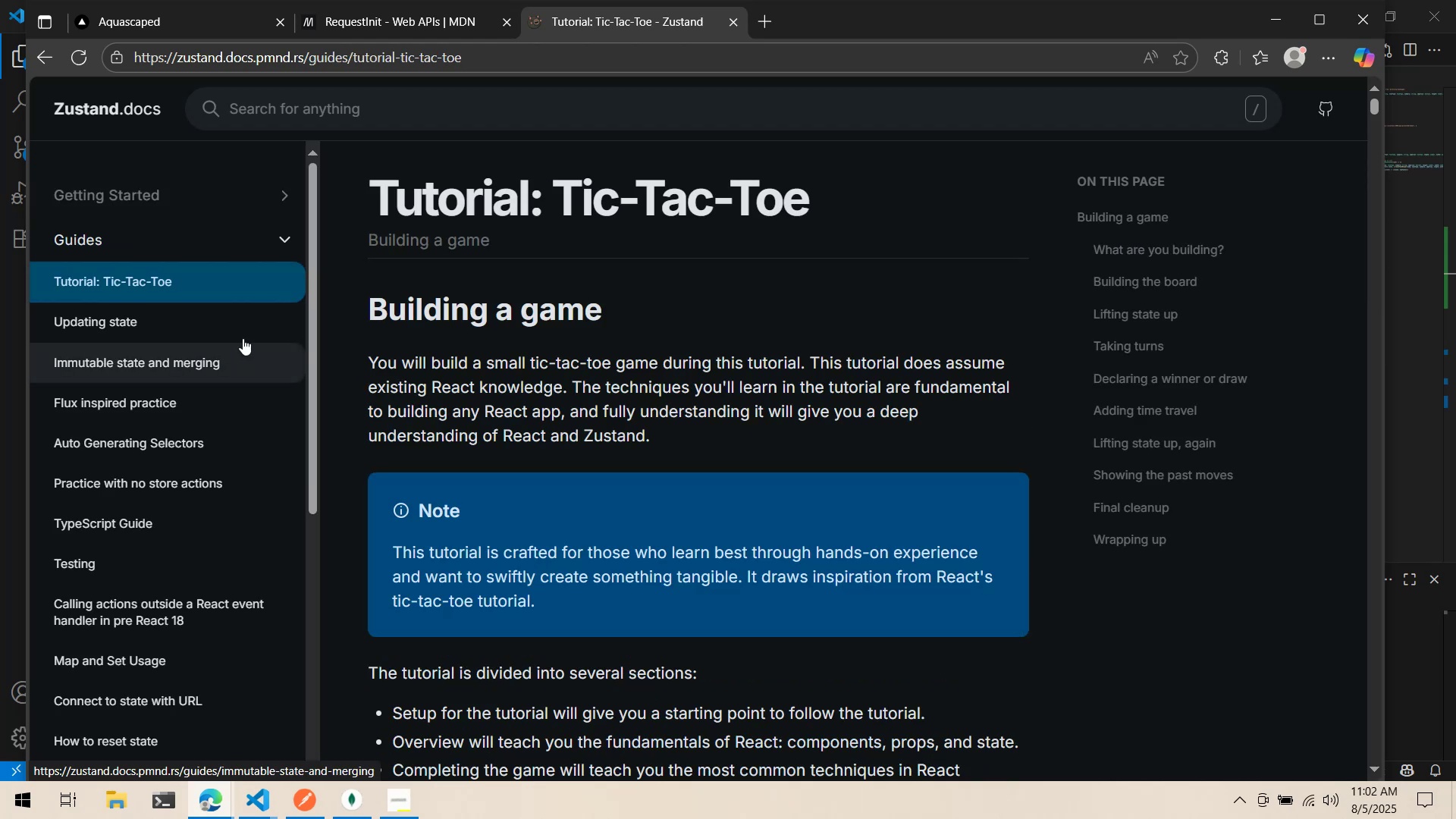 
scroll: coordinate [223, 390], scroll_direction: down, amount: 3.0
 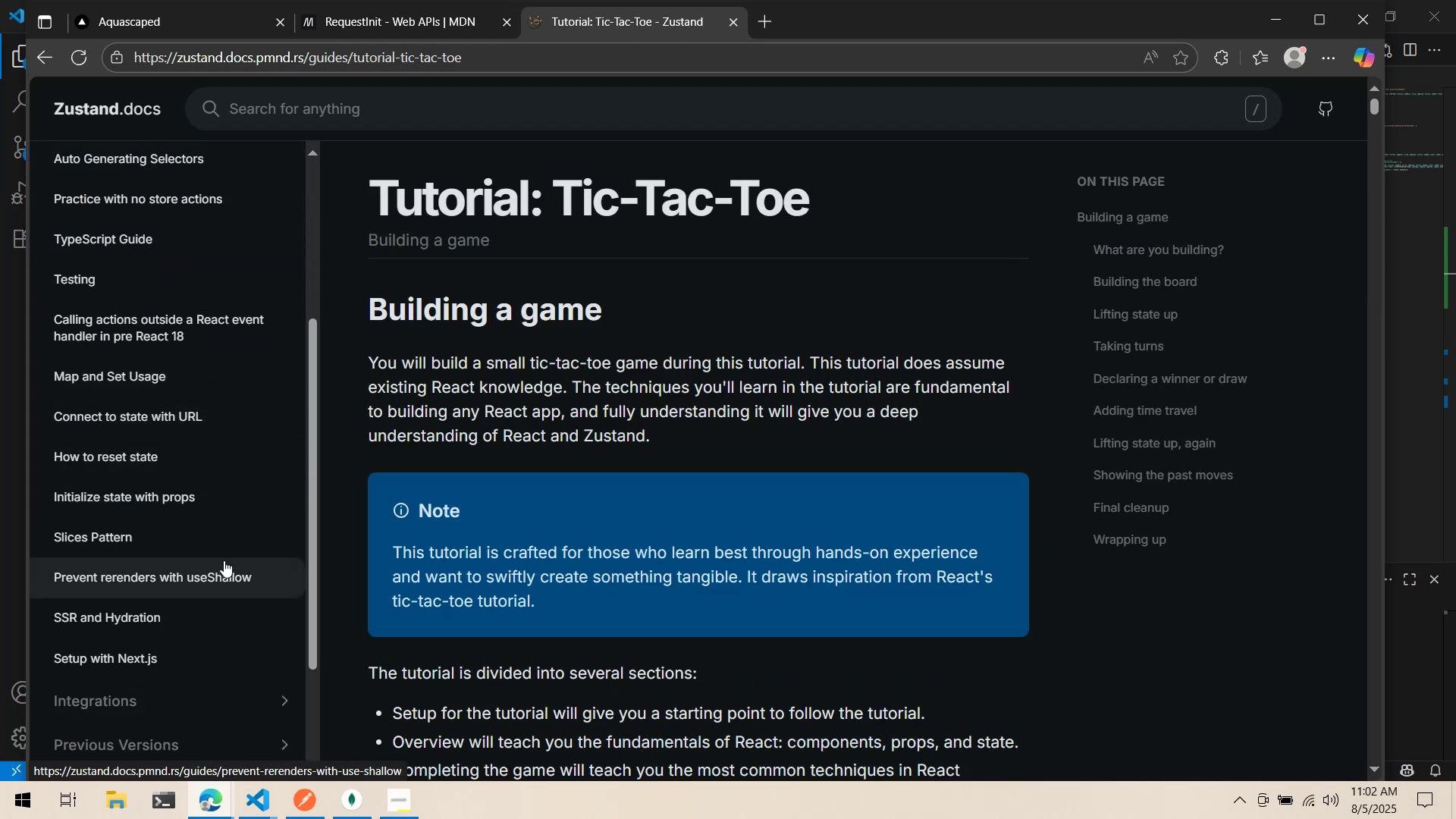 
scroll: coordinate [243, 526], scroll_direction: up, amount: 1.0
 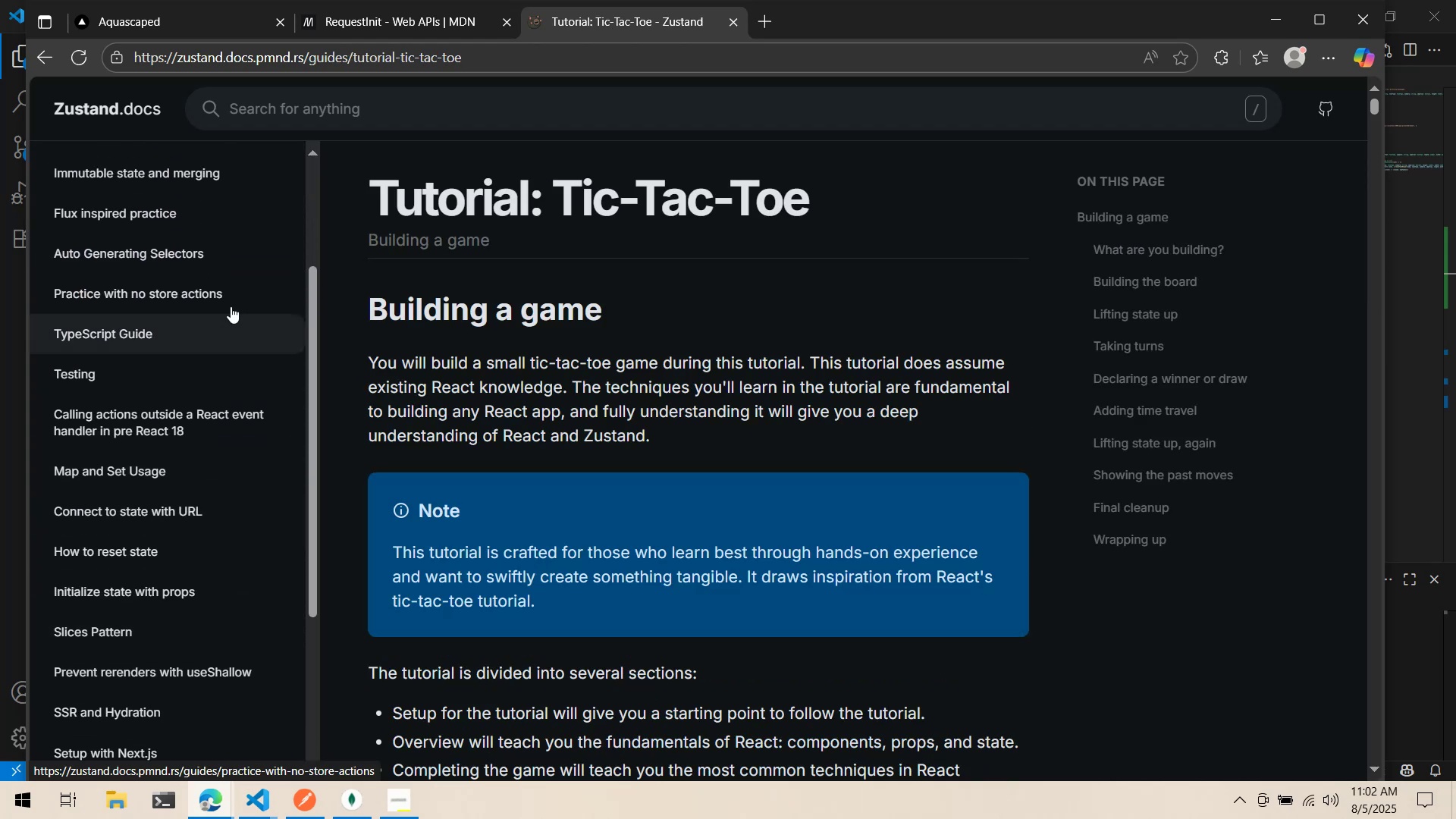 
left_click([237, 292])
 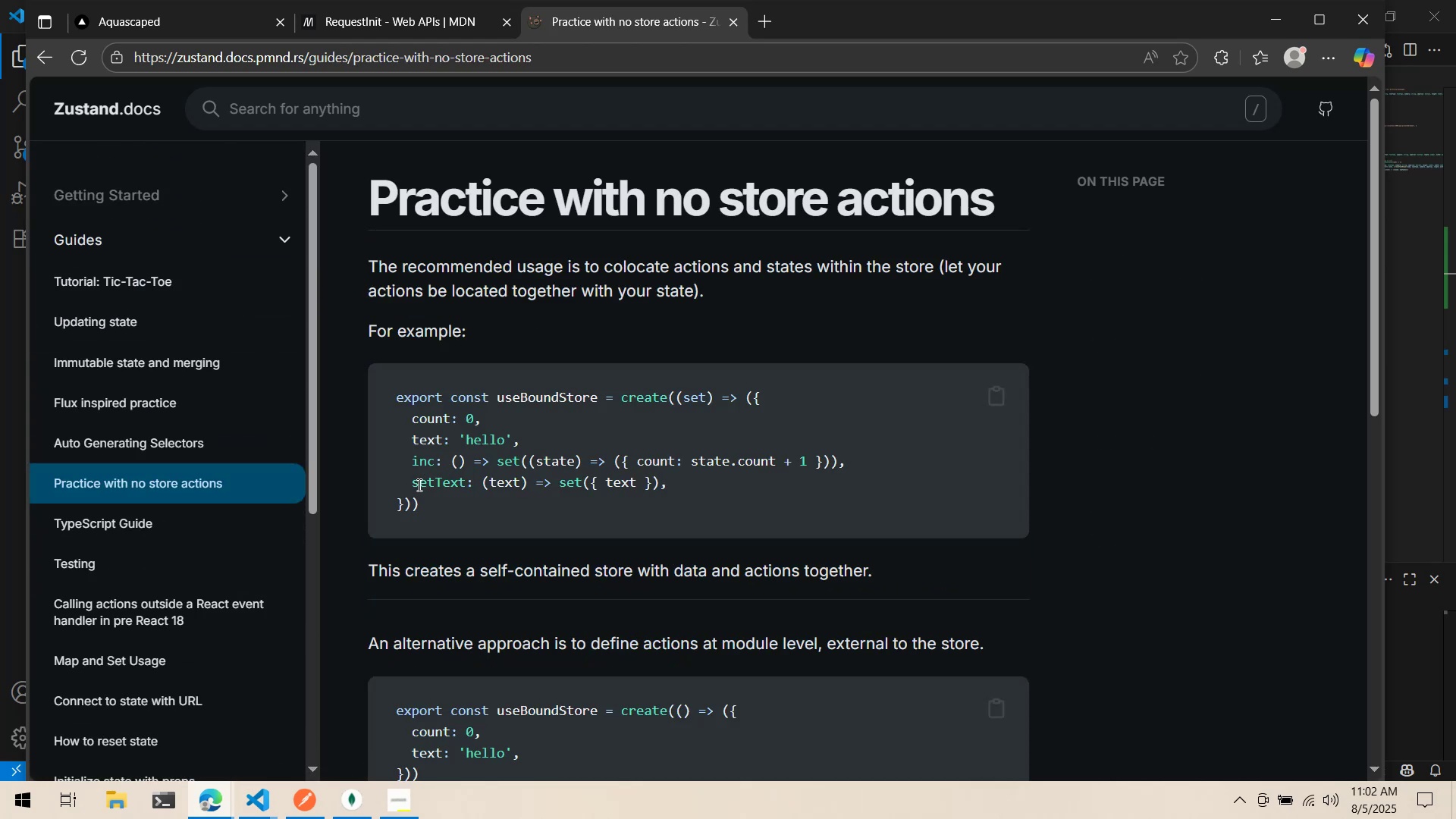 
scroll: coordinate [420, 498], scroll_direction: down, amount: 4.0
 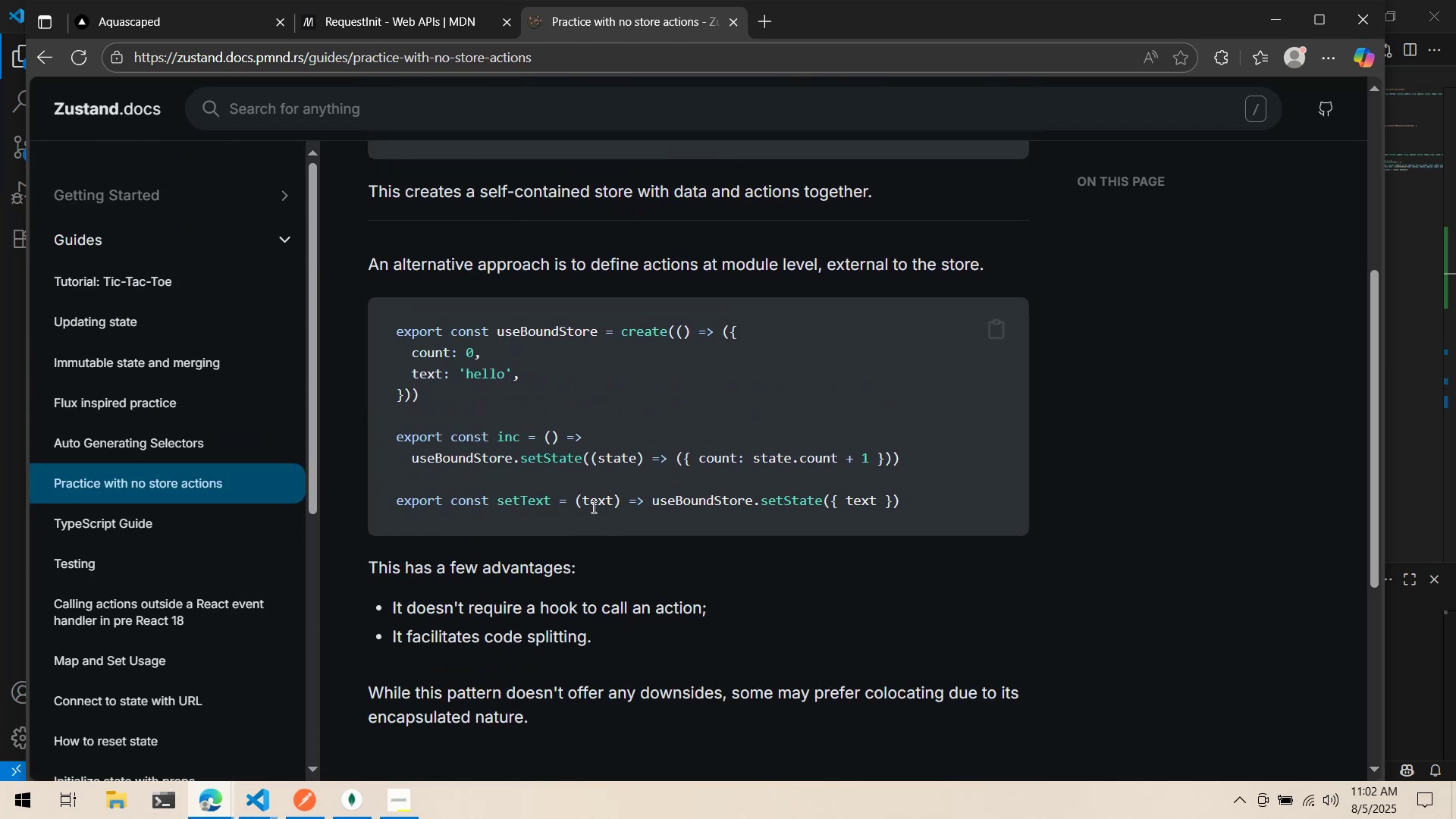 
key(Alt+AltLeft)
 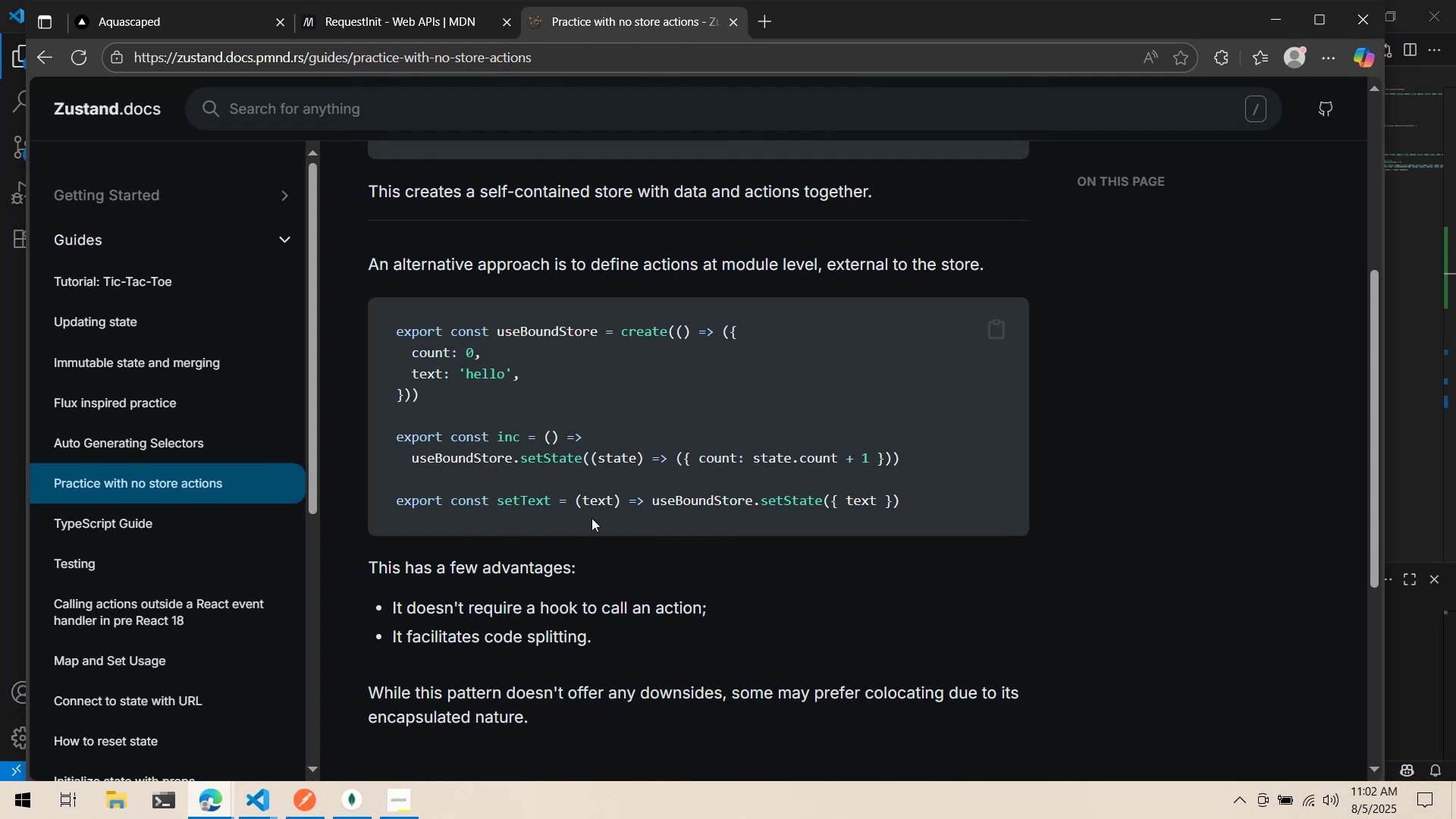 
key(Alt+Tab)
 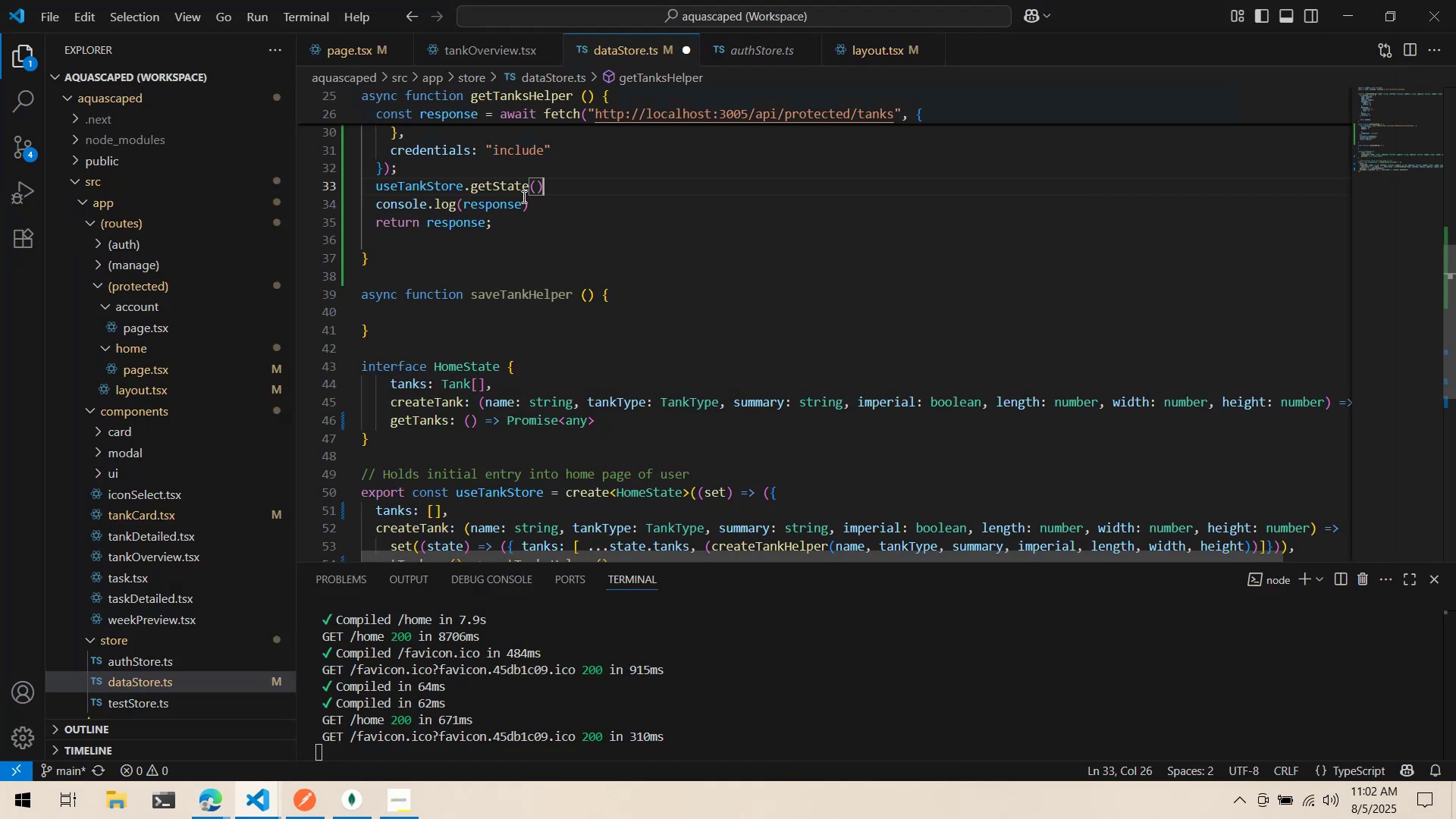 
double_click([510, 186])
 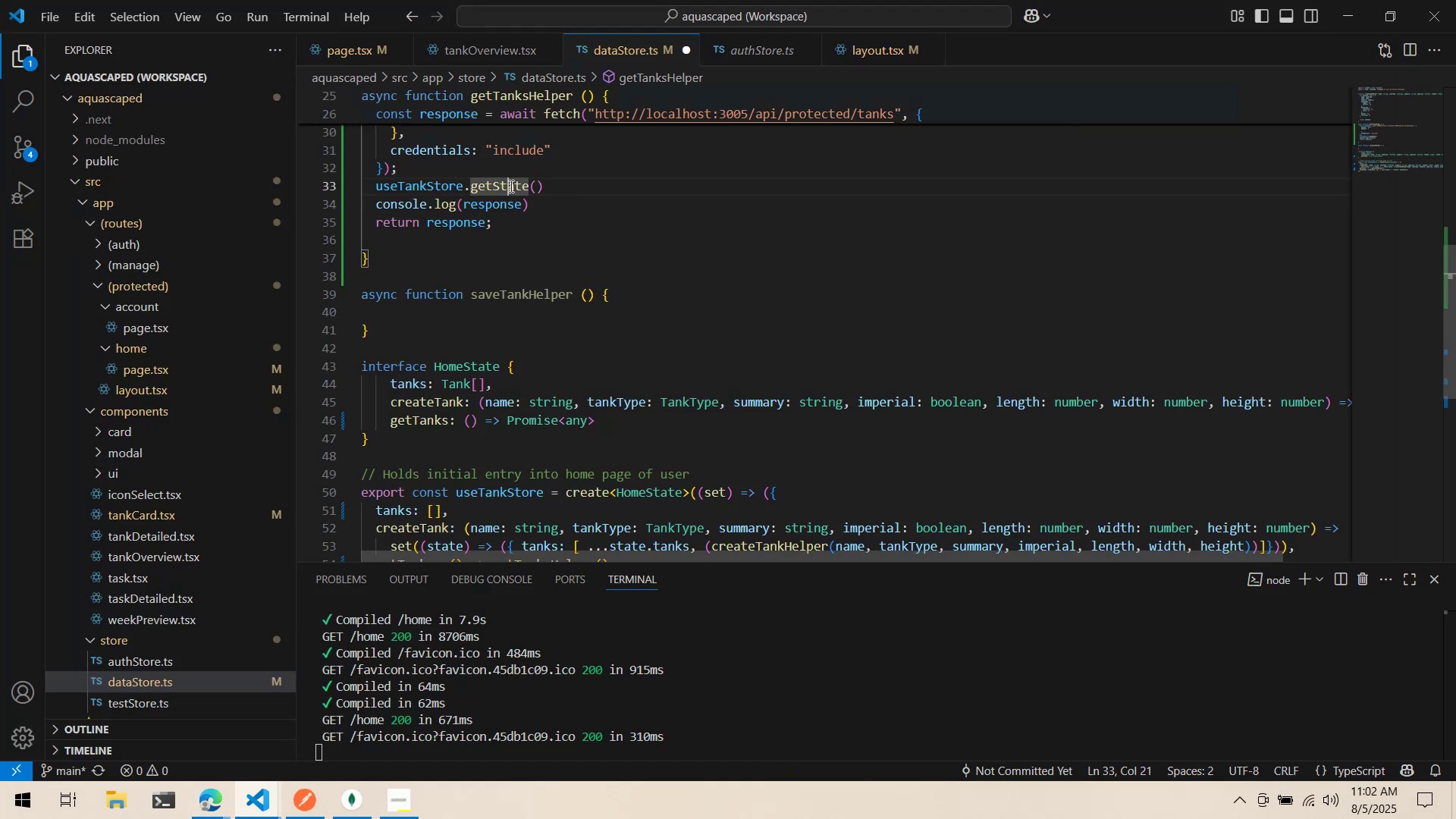 
triple_click([510, 186])
 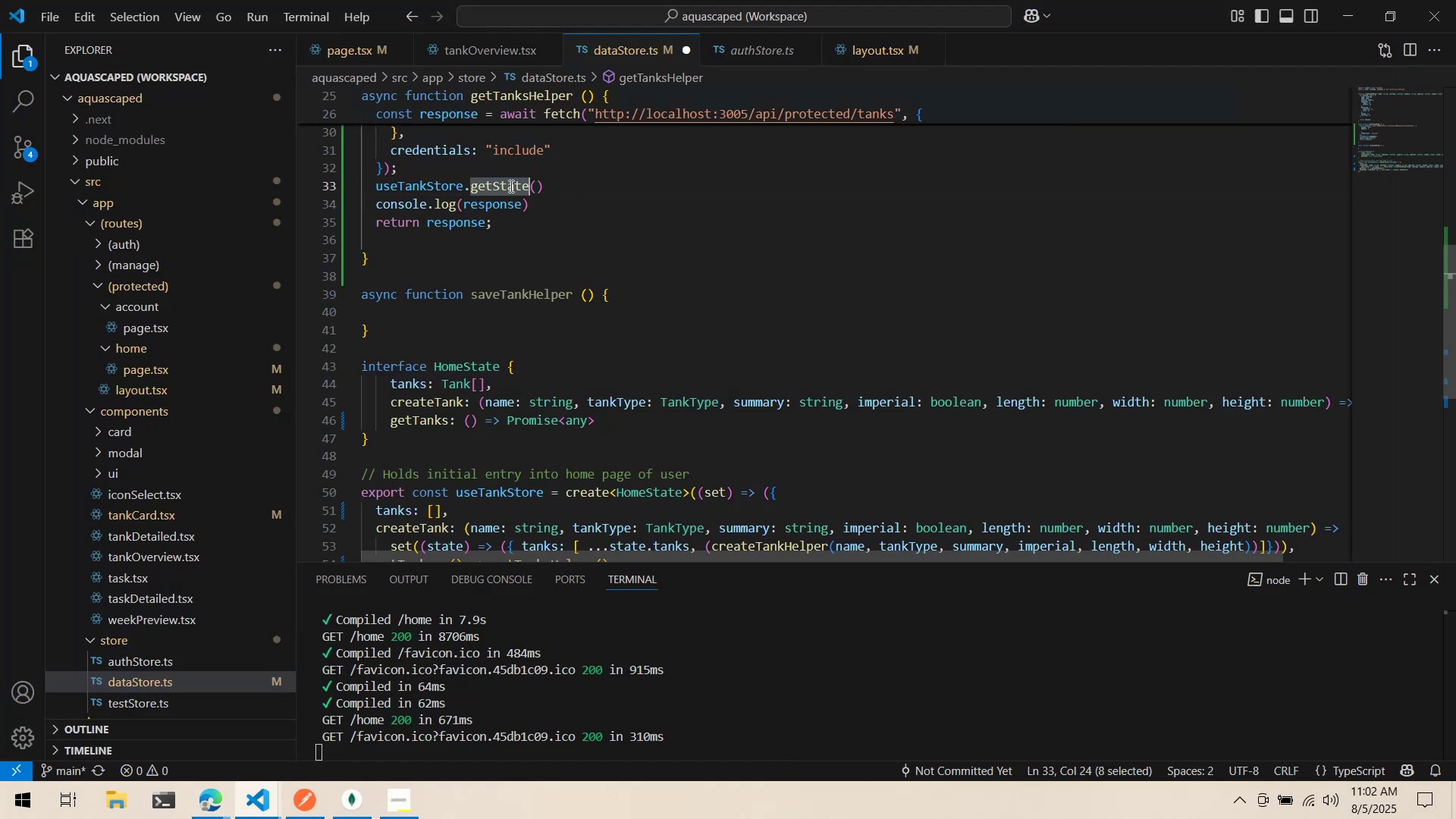 
type(set)
 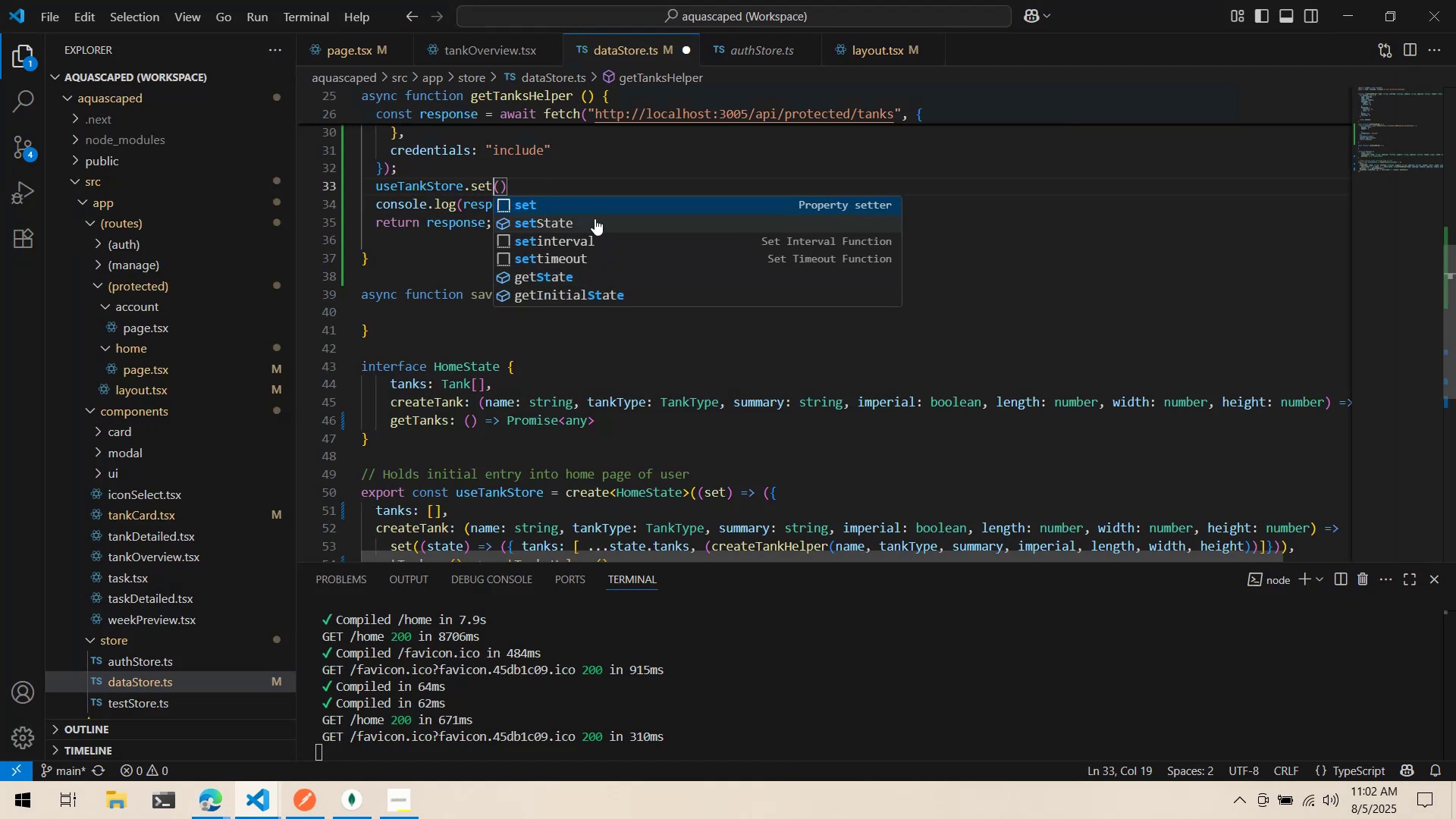 
left_click([595, 218])
 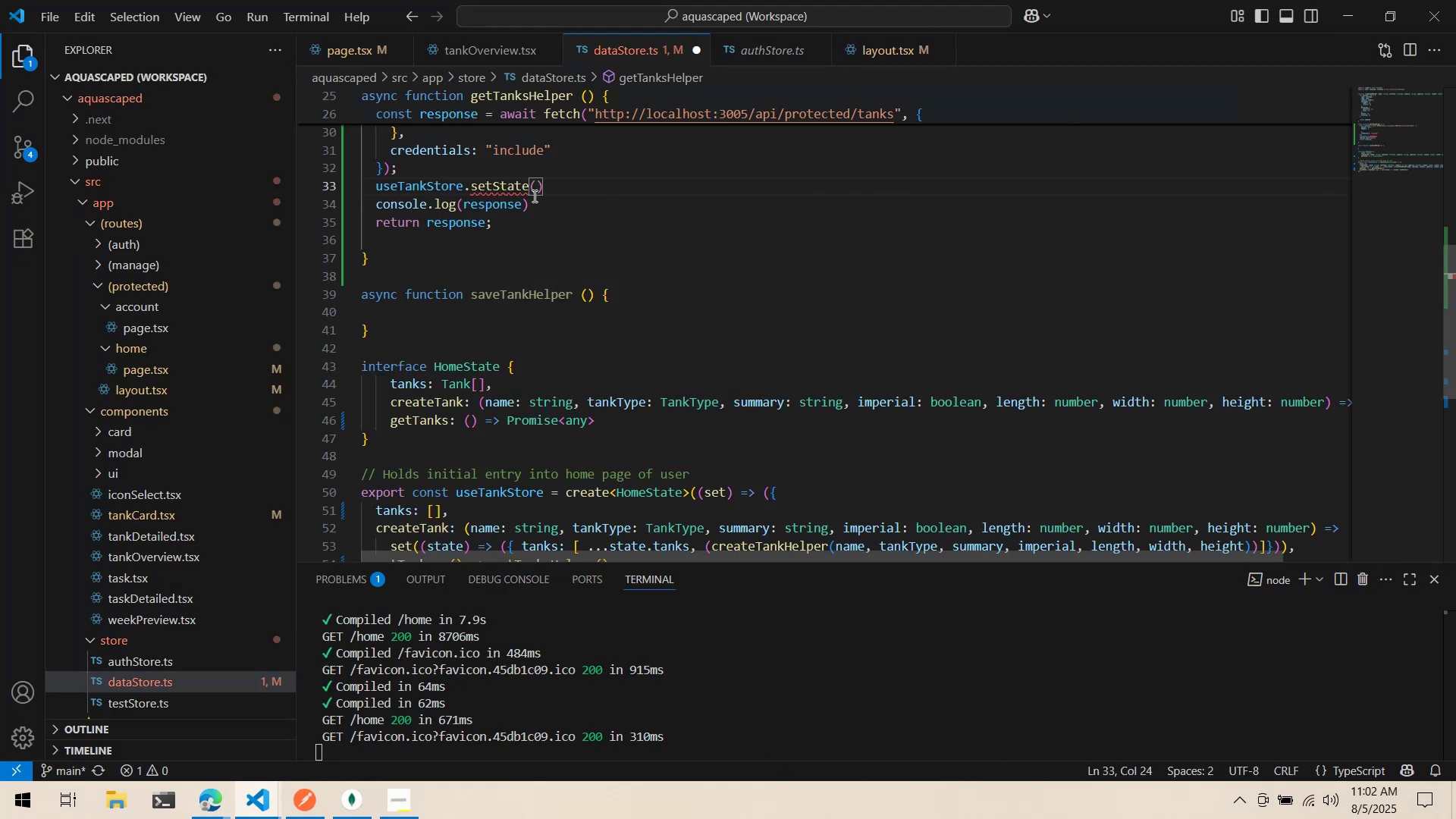 
left_click([534, 191])
 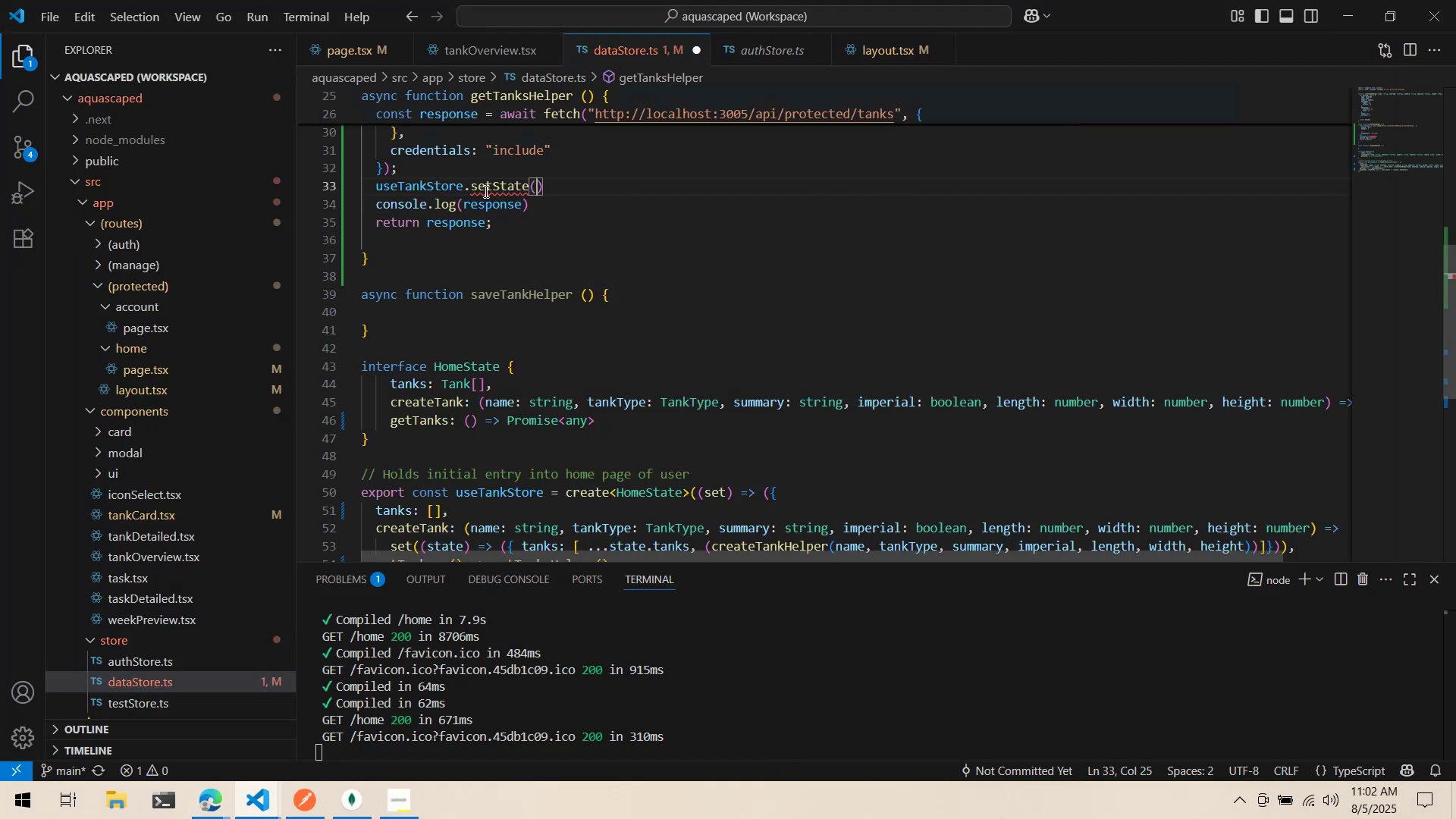 
scroll: coordinate [449, 406], scroll_direction: up, amount: 3.0
 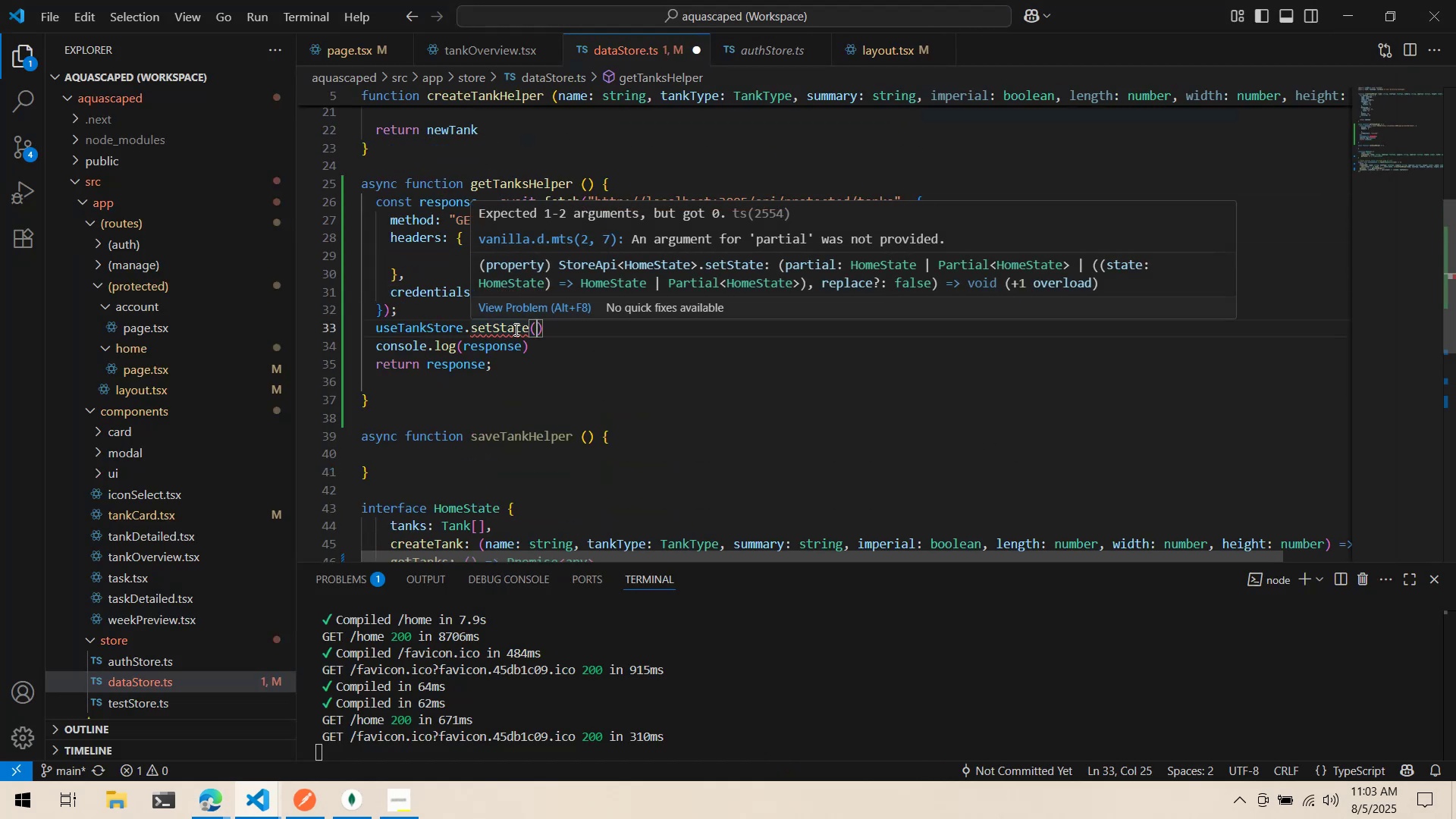 
key(Alt+AltLeft)
 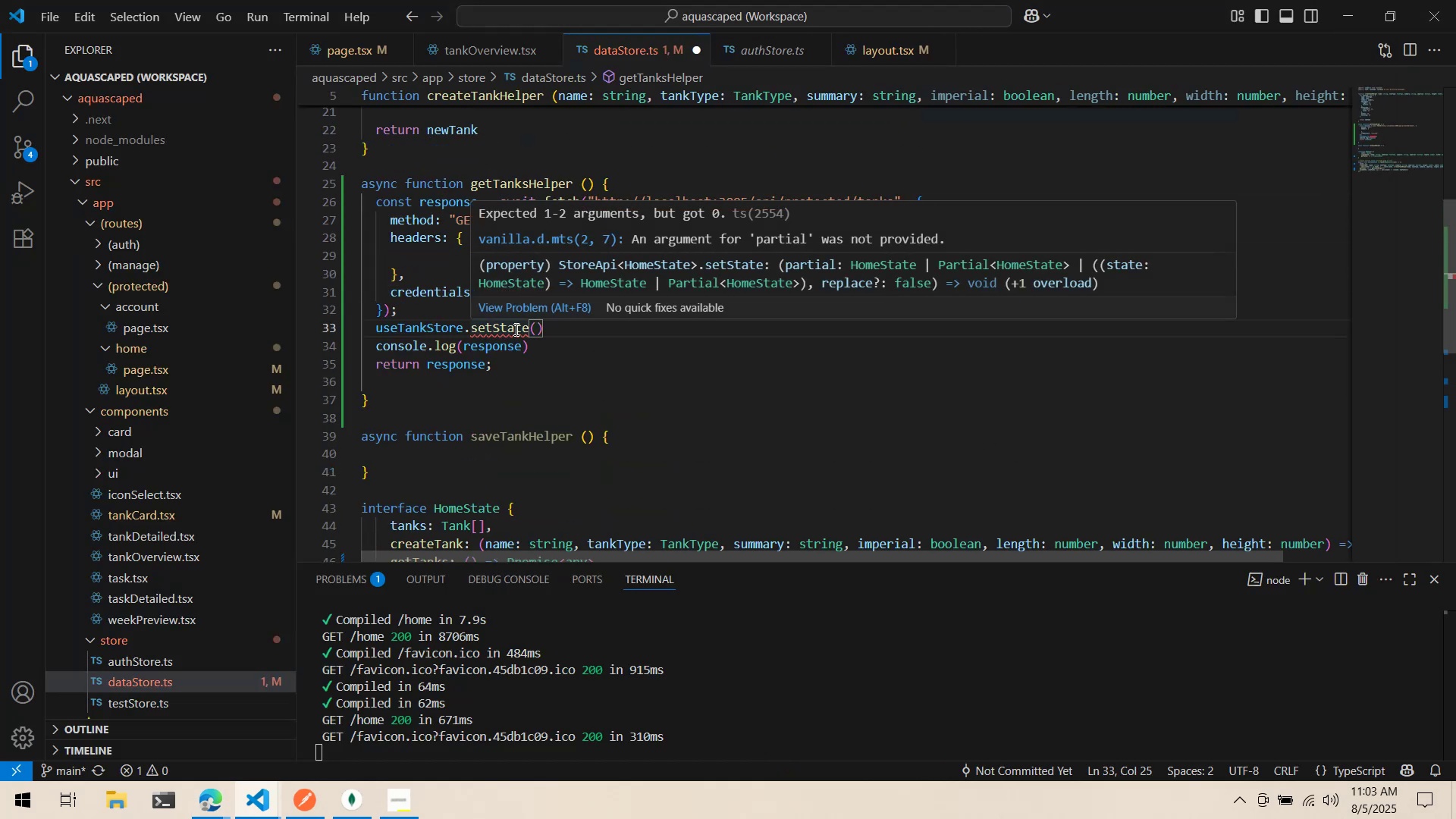 
key(Alt+Tab)
 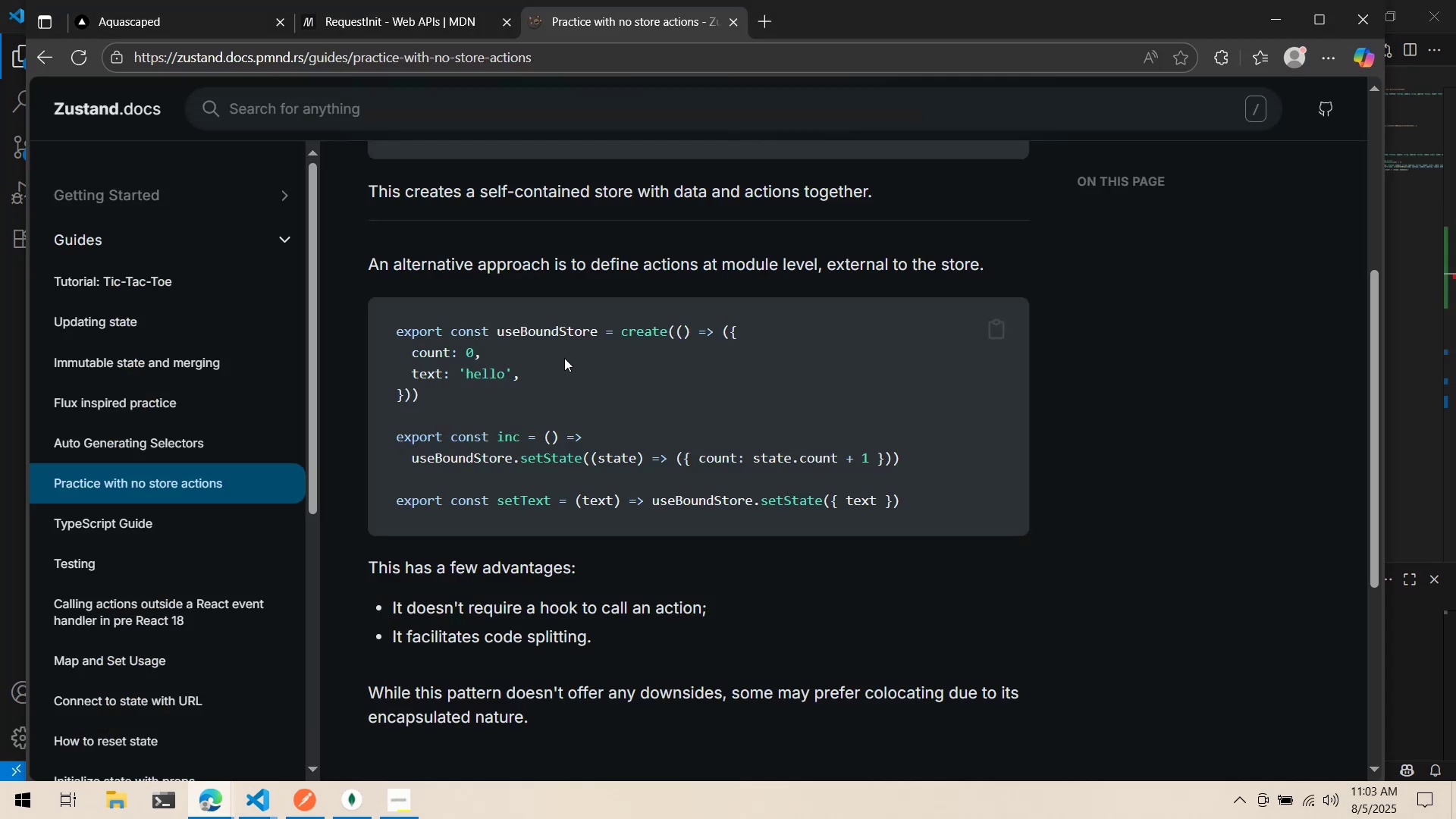 
key(Alt+AltLeft)
 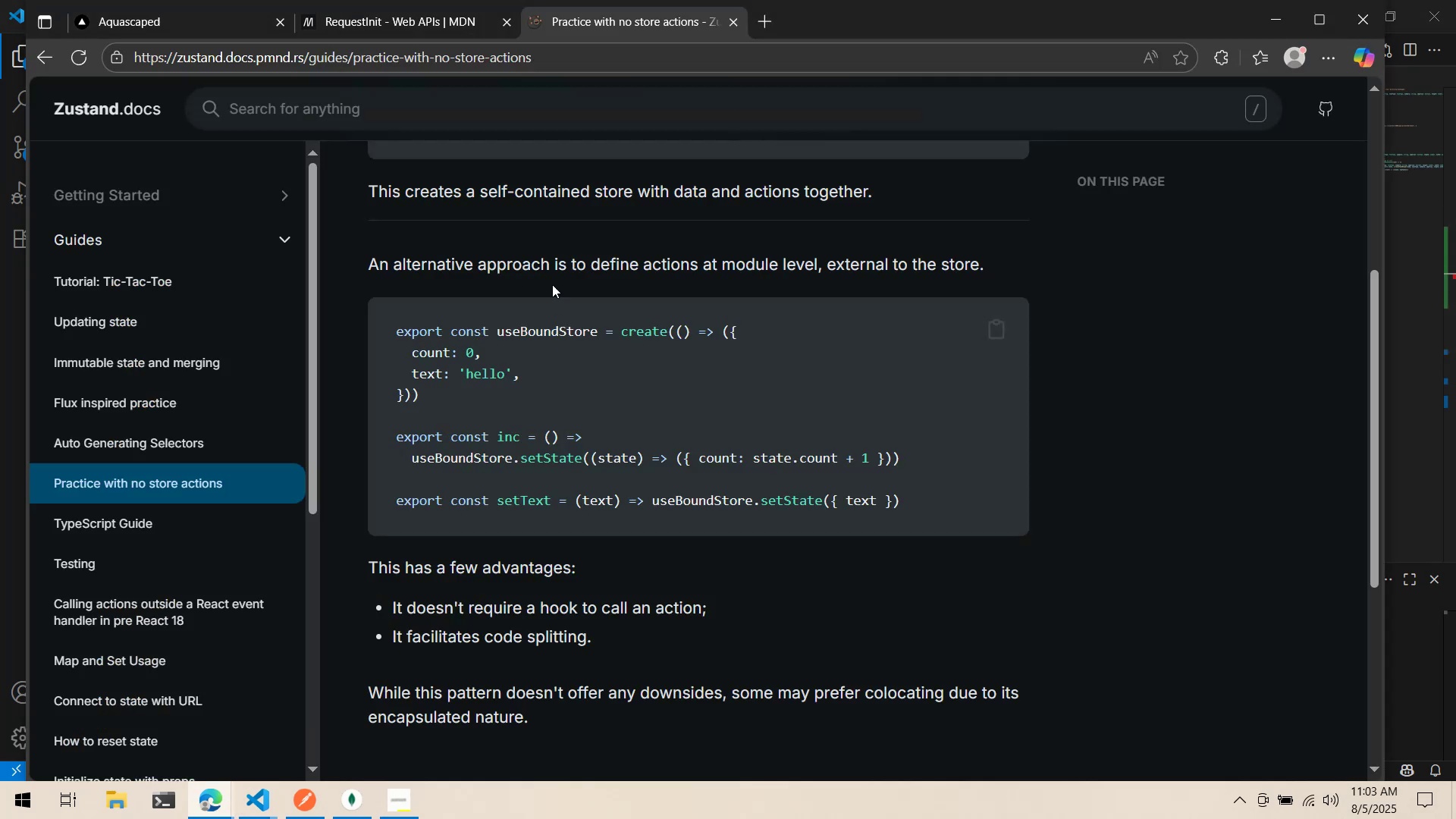 
key(Alt+Tab)
 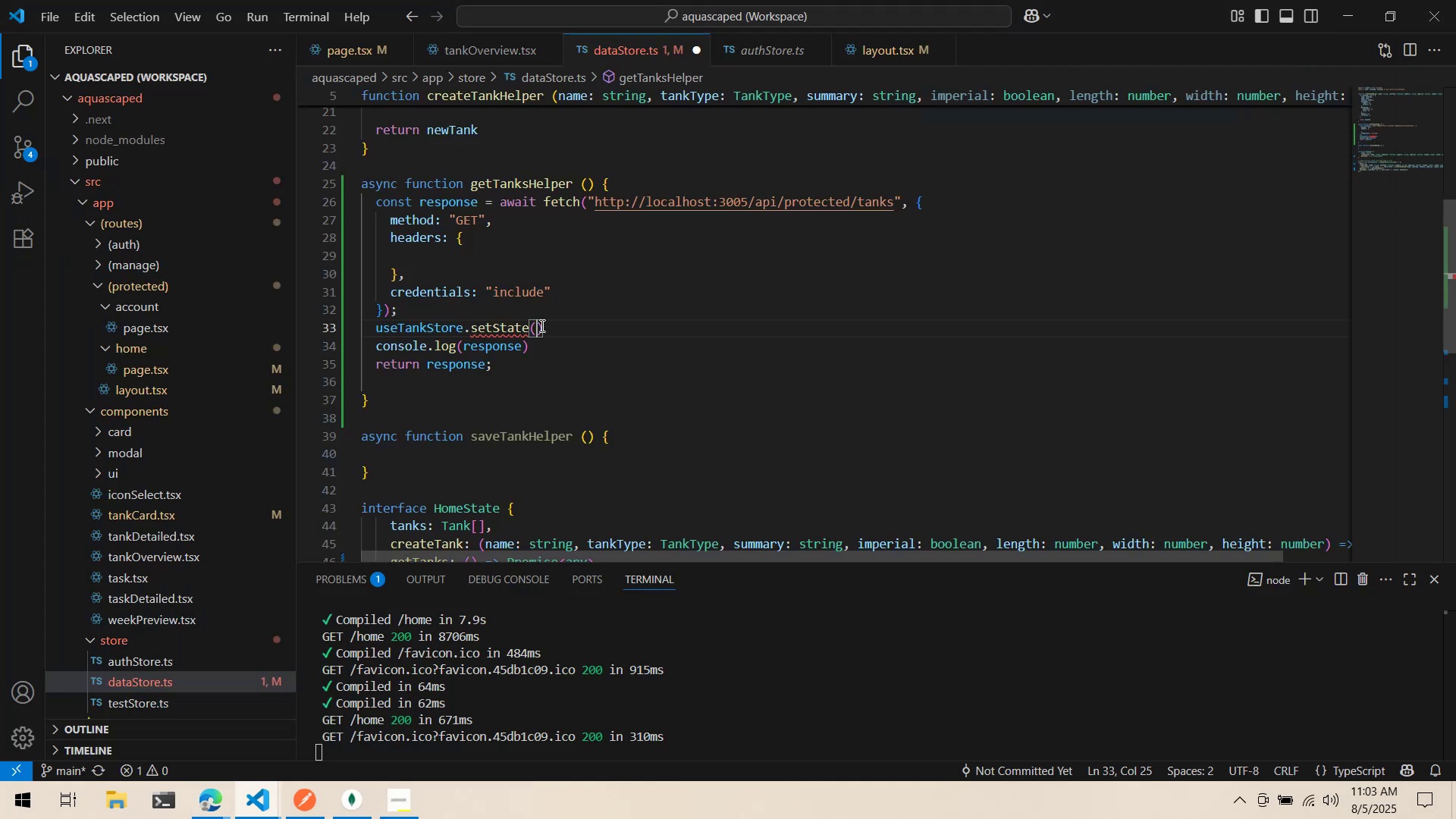 
left_click([540, 325])
 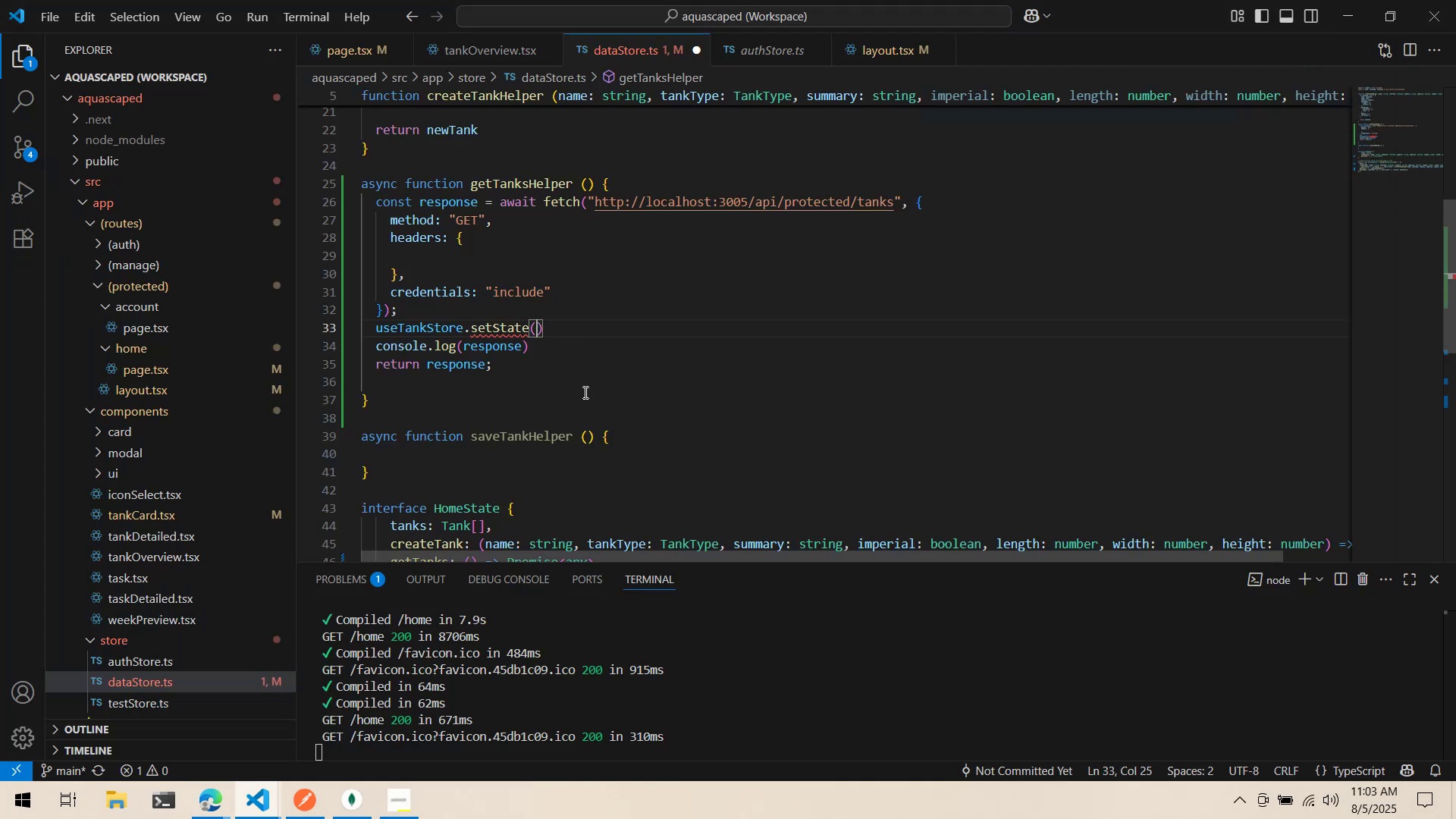 
type((state) => )
 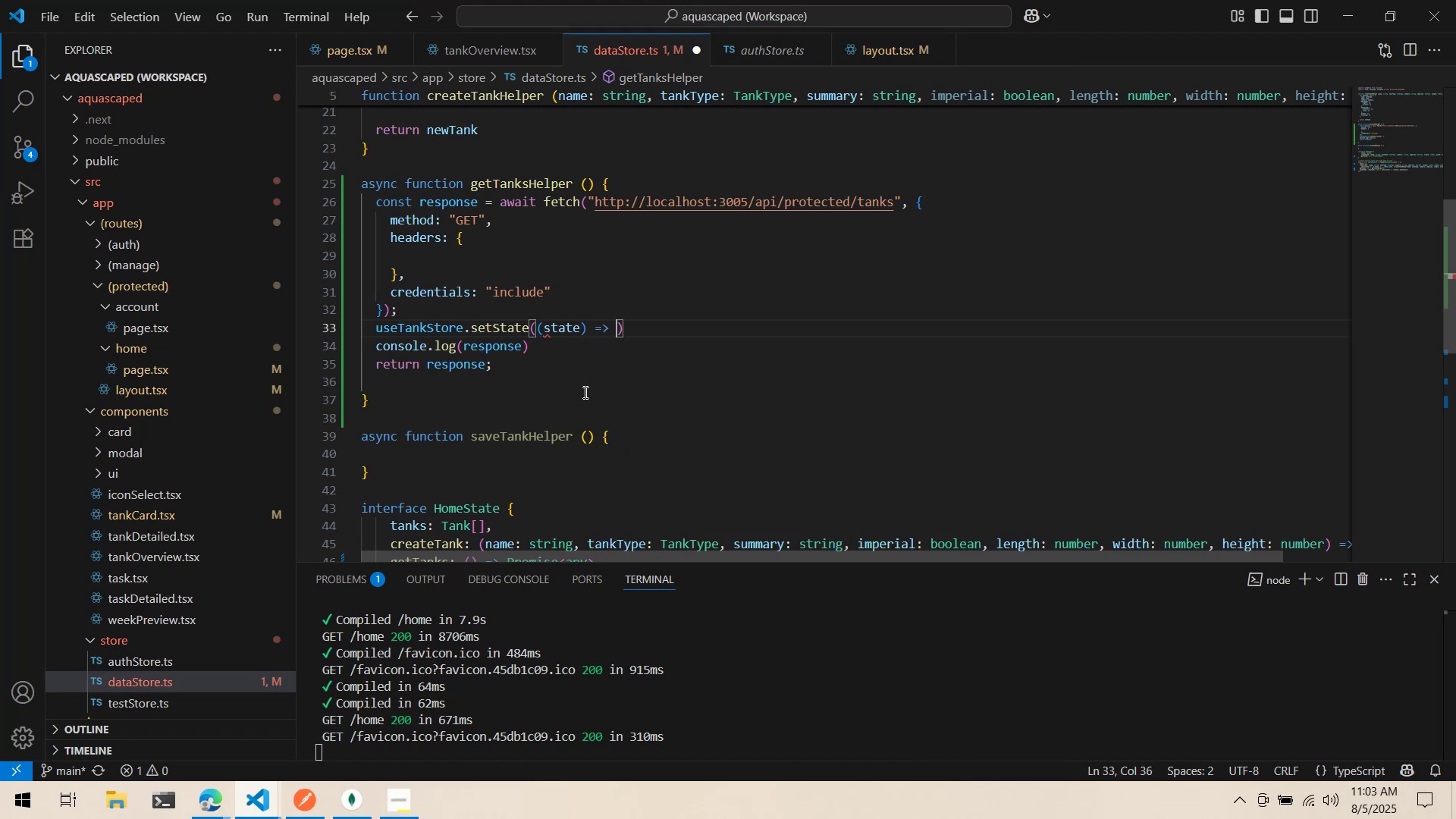 
key(Alt+AltLeft)
 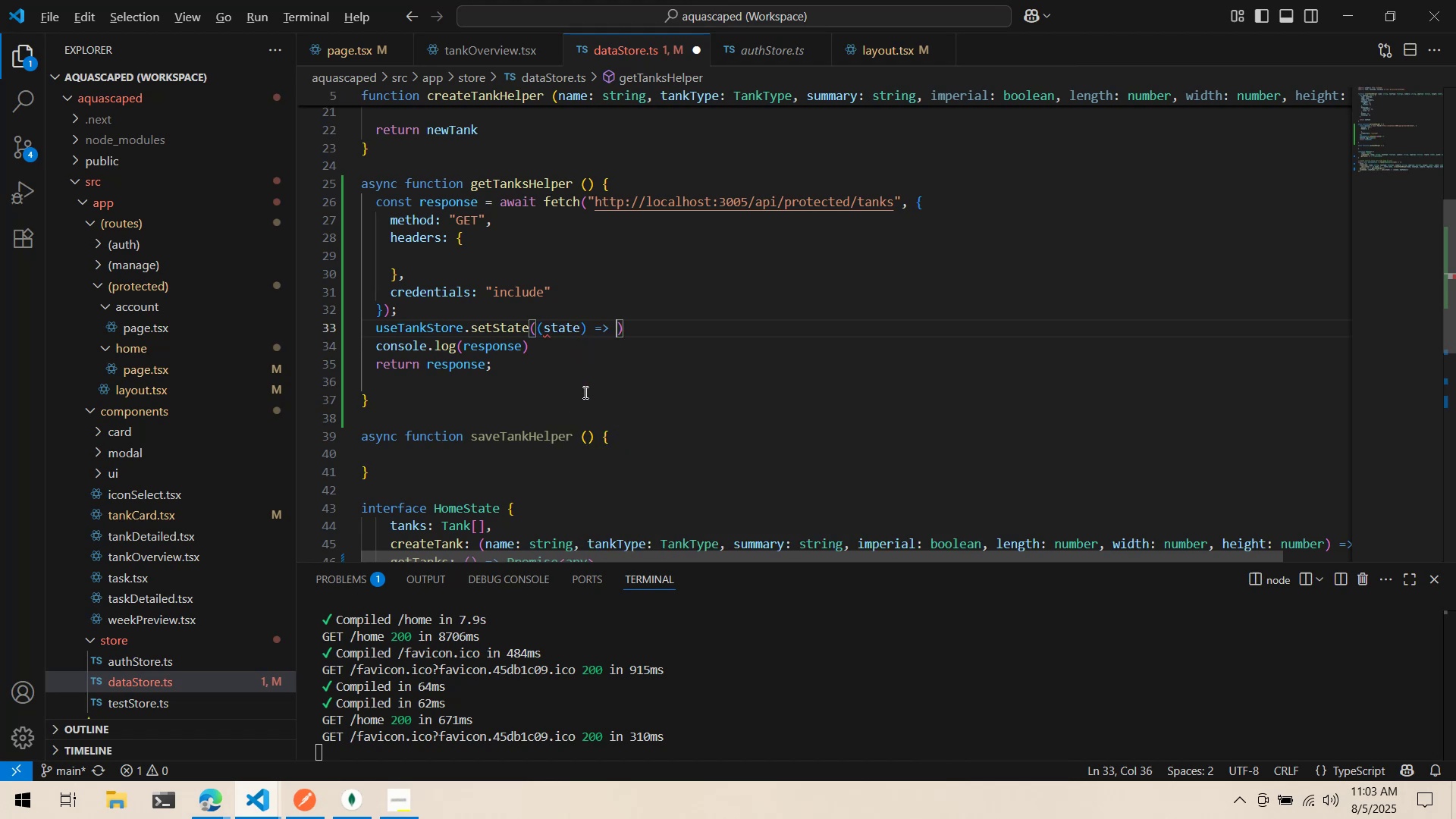 
key(Alt+Tab)
 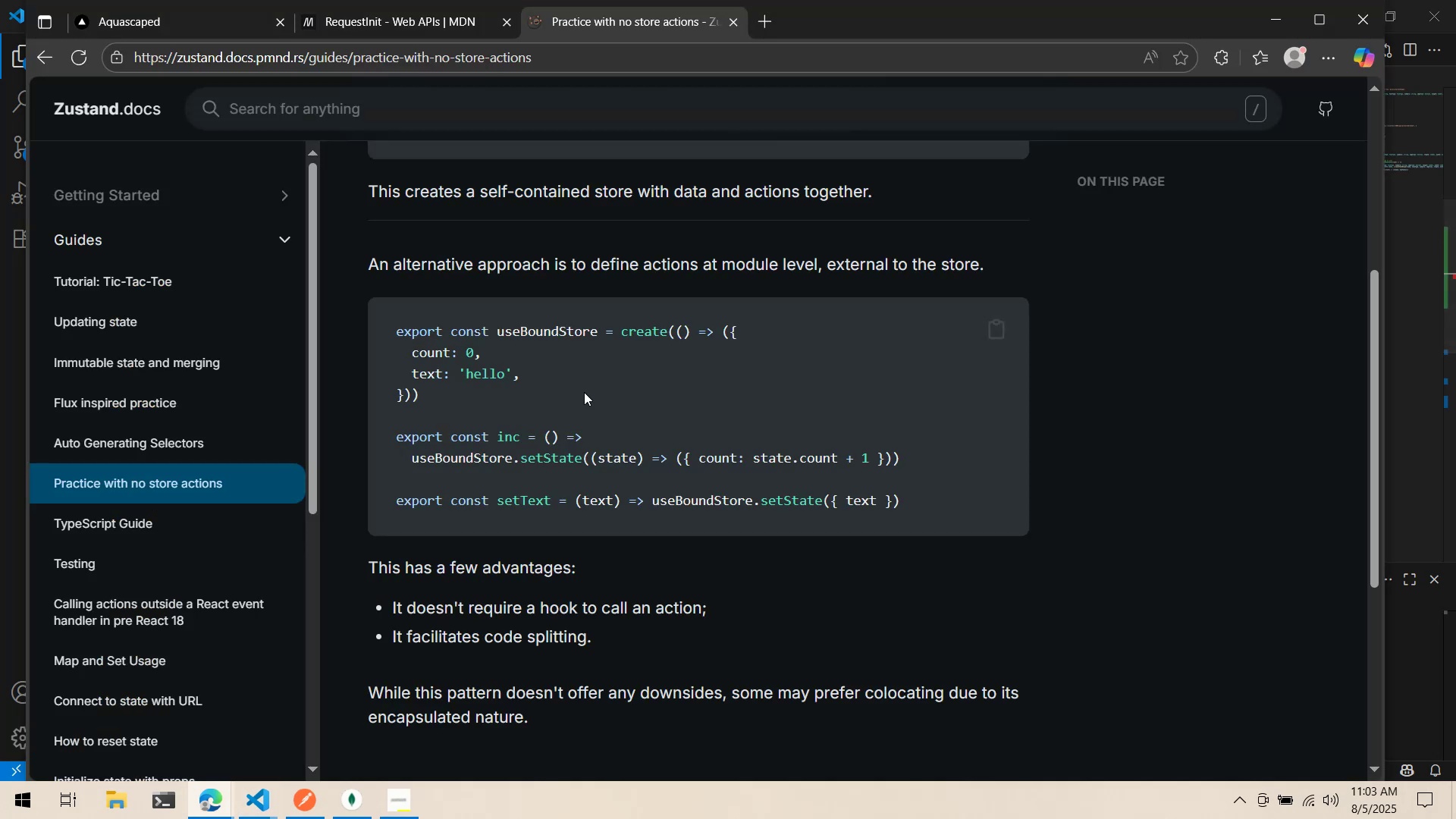 
key(Alt+AltLeft)
 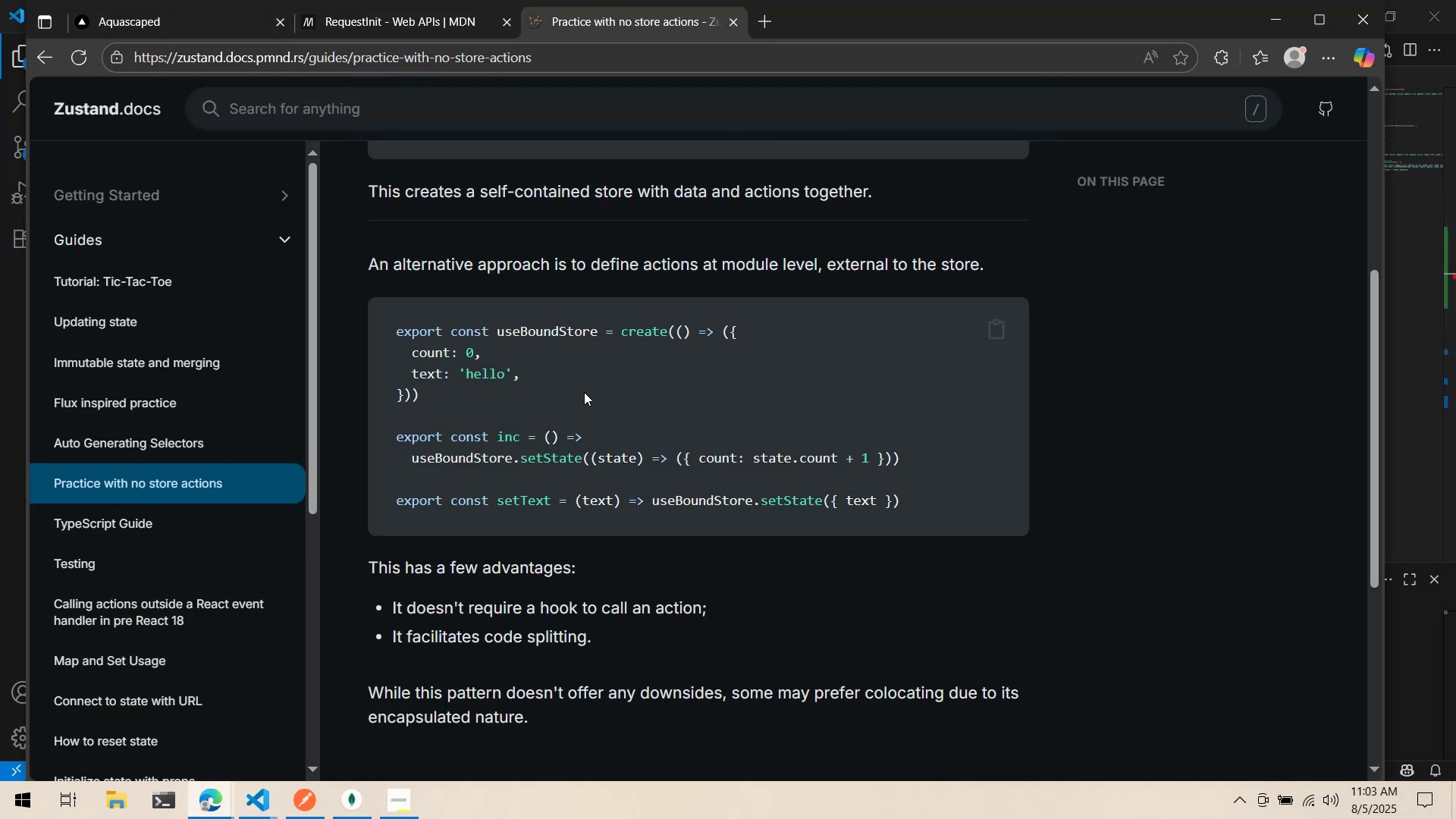 
key(Alt+Tab)
 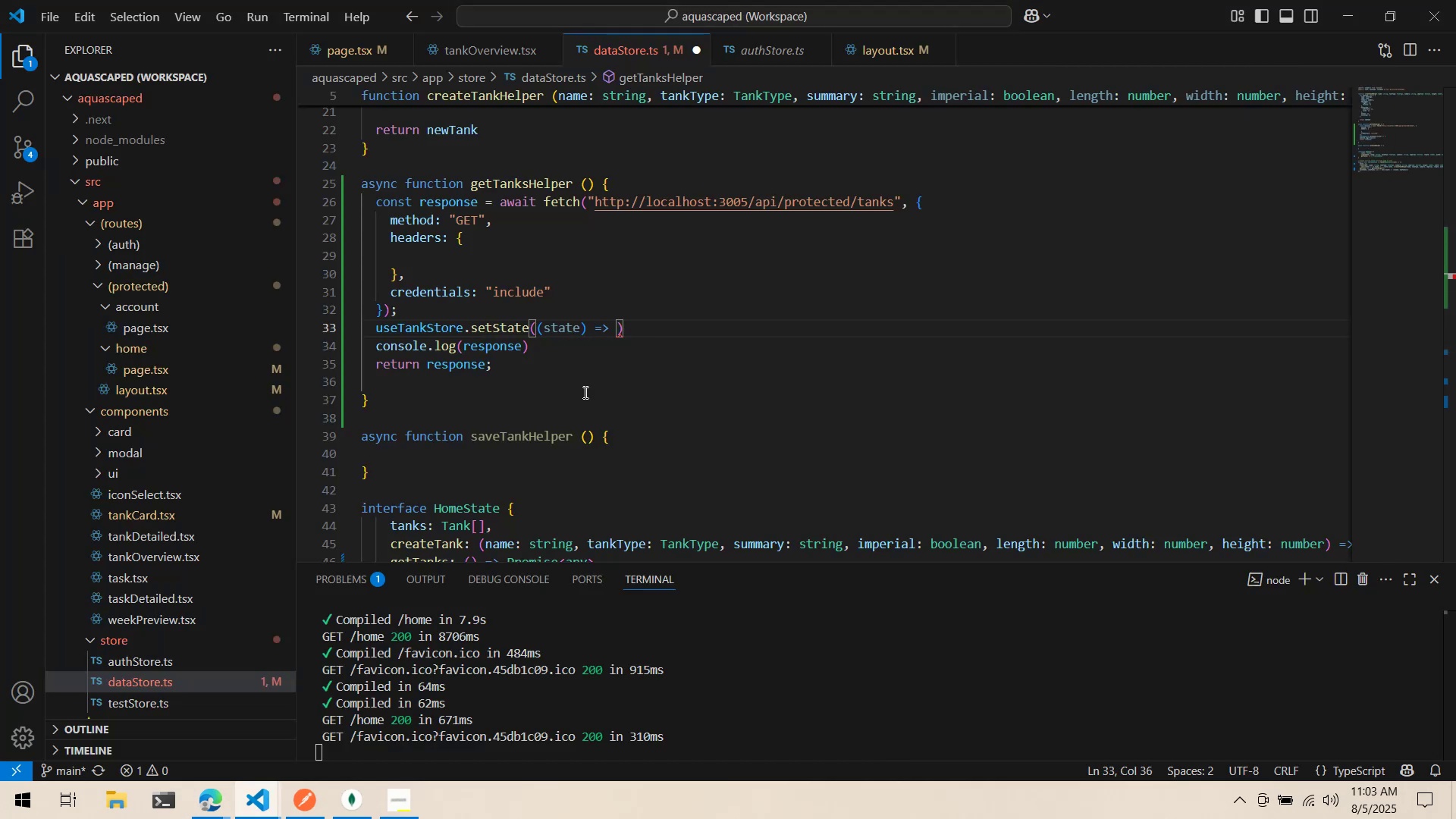 
key(Shift+9)
 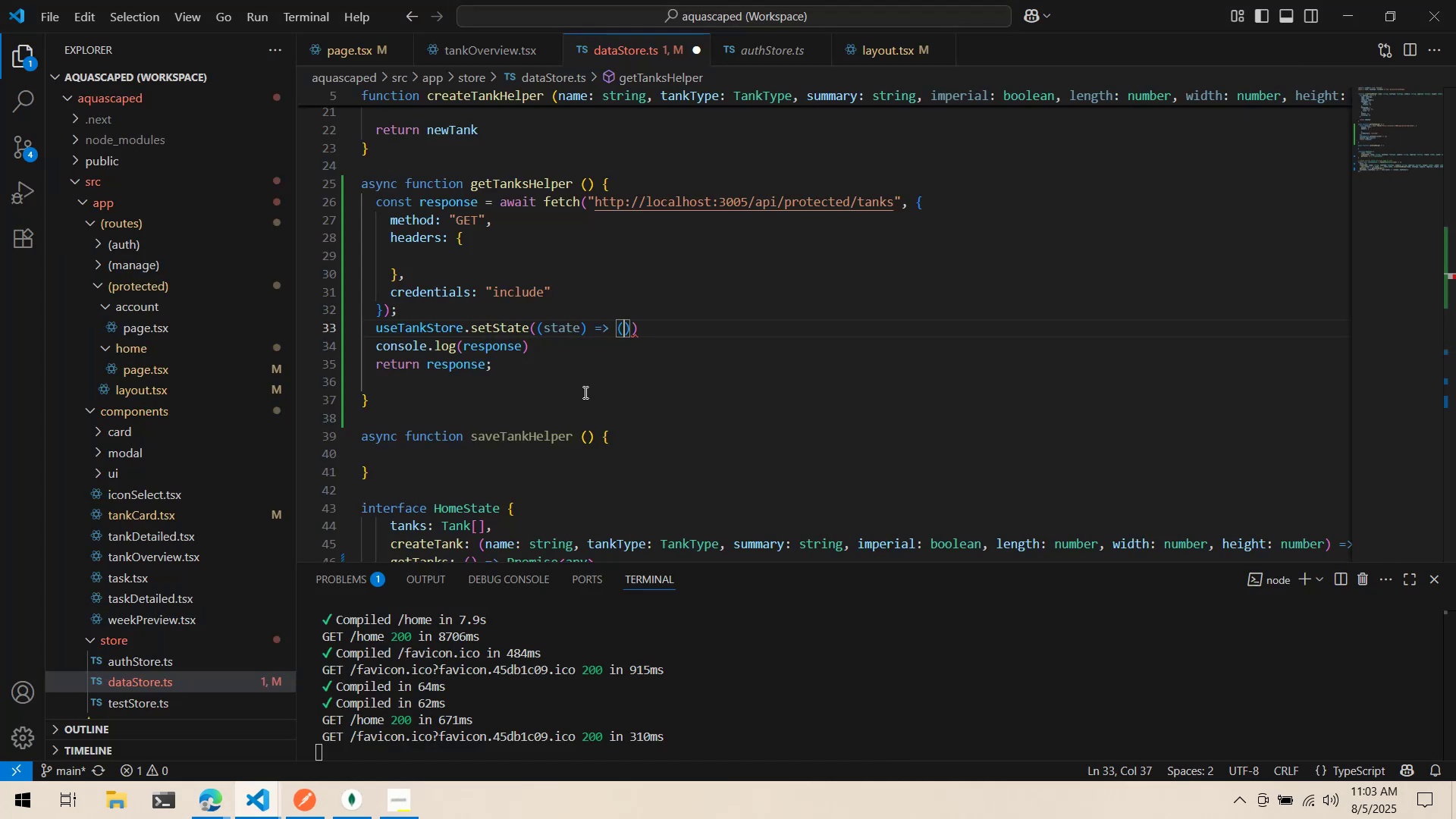 
key(Shift+ShiftLeft)
 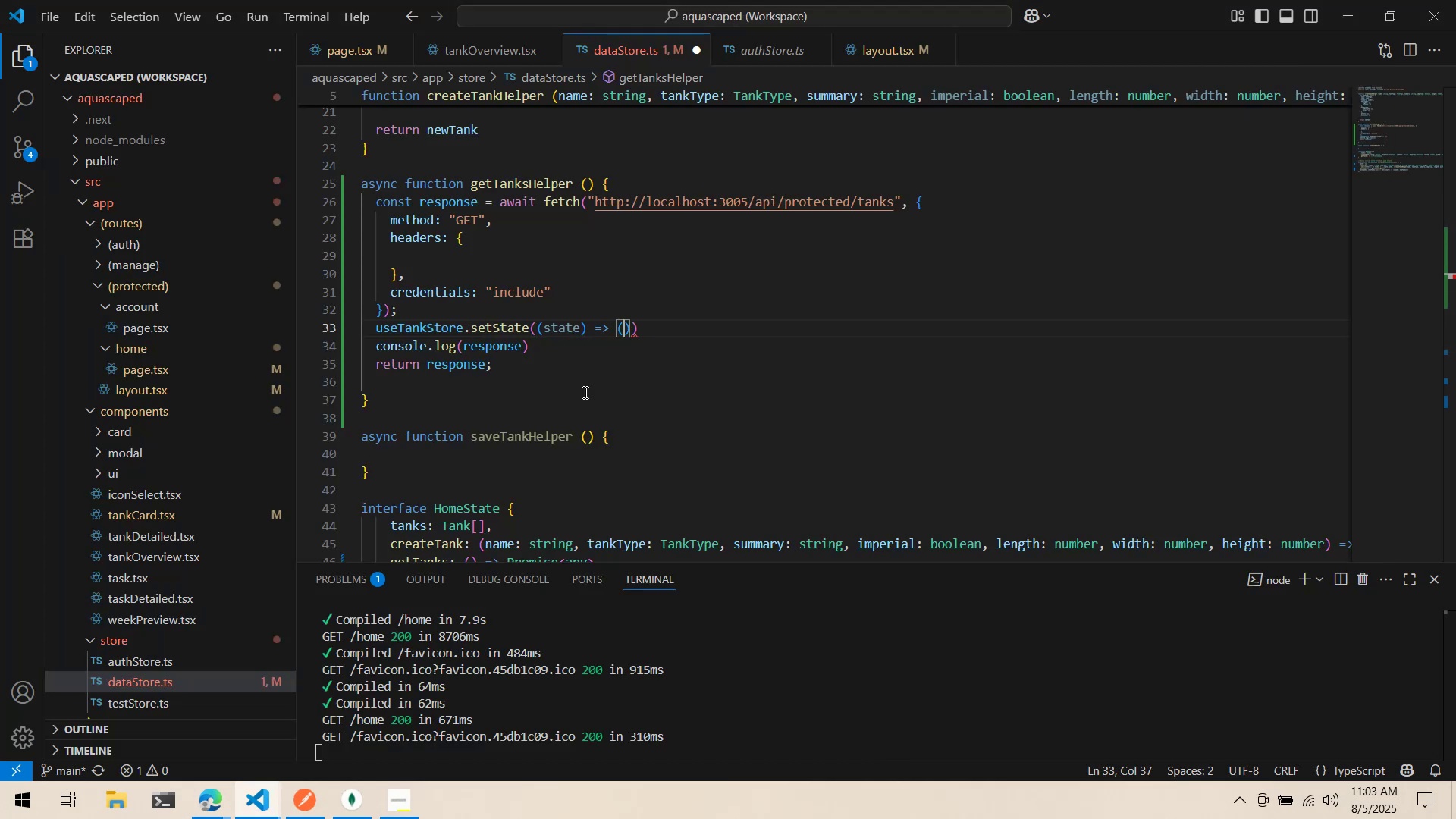 
key(Shift+BracketLeft)
 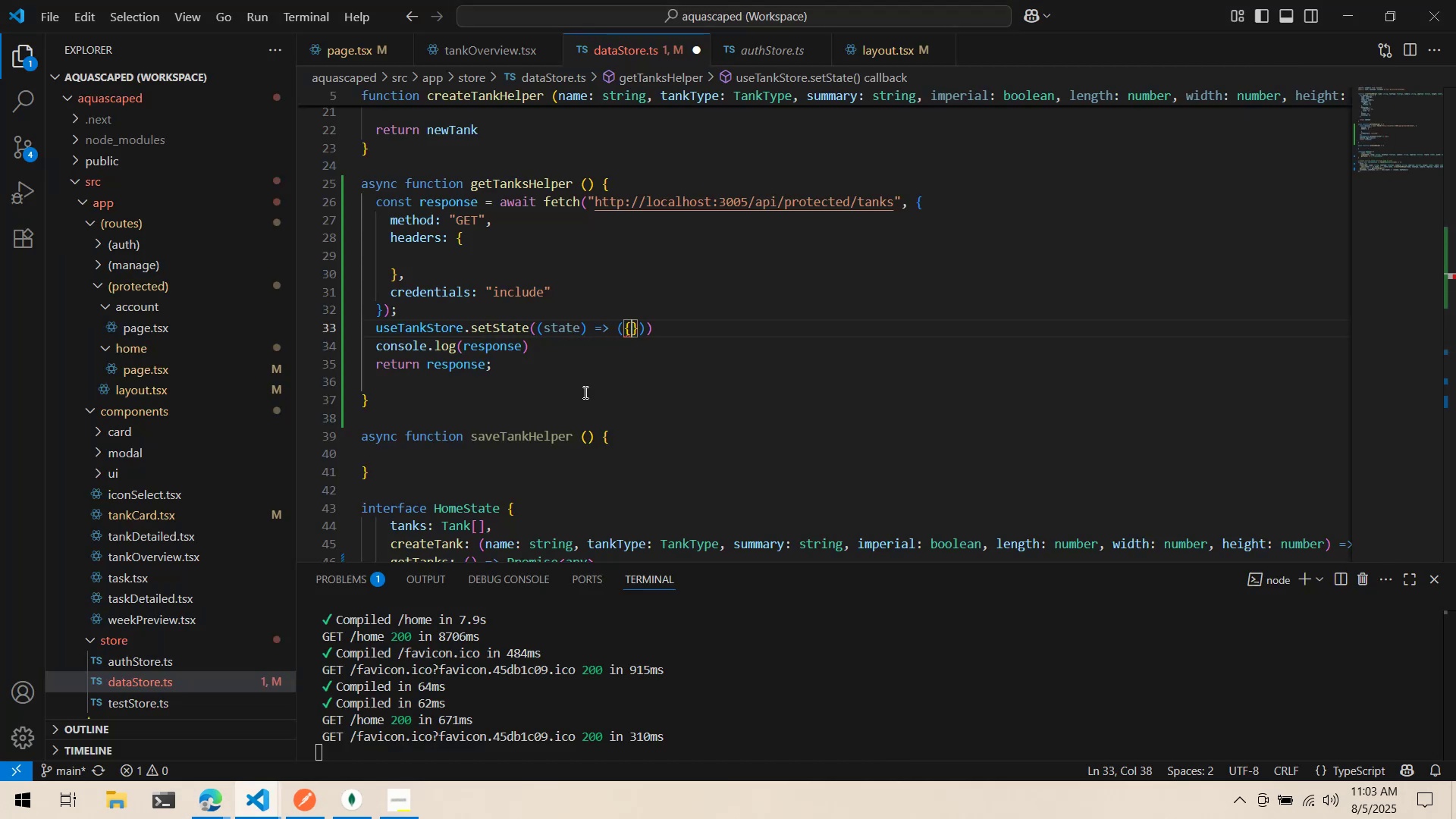 
key(Alt+AltLeft)
 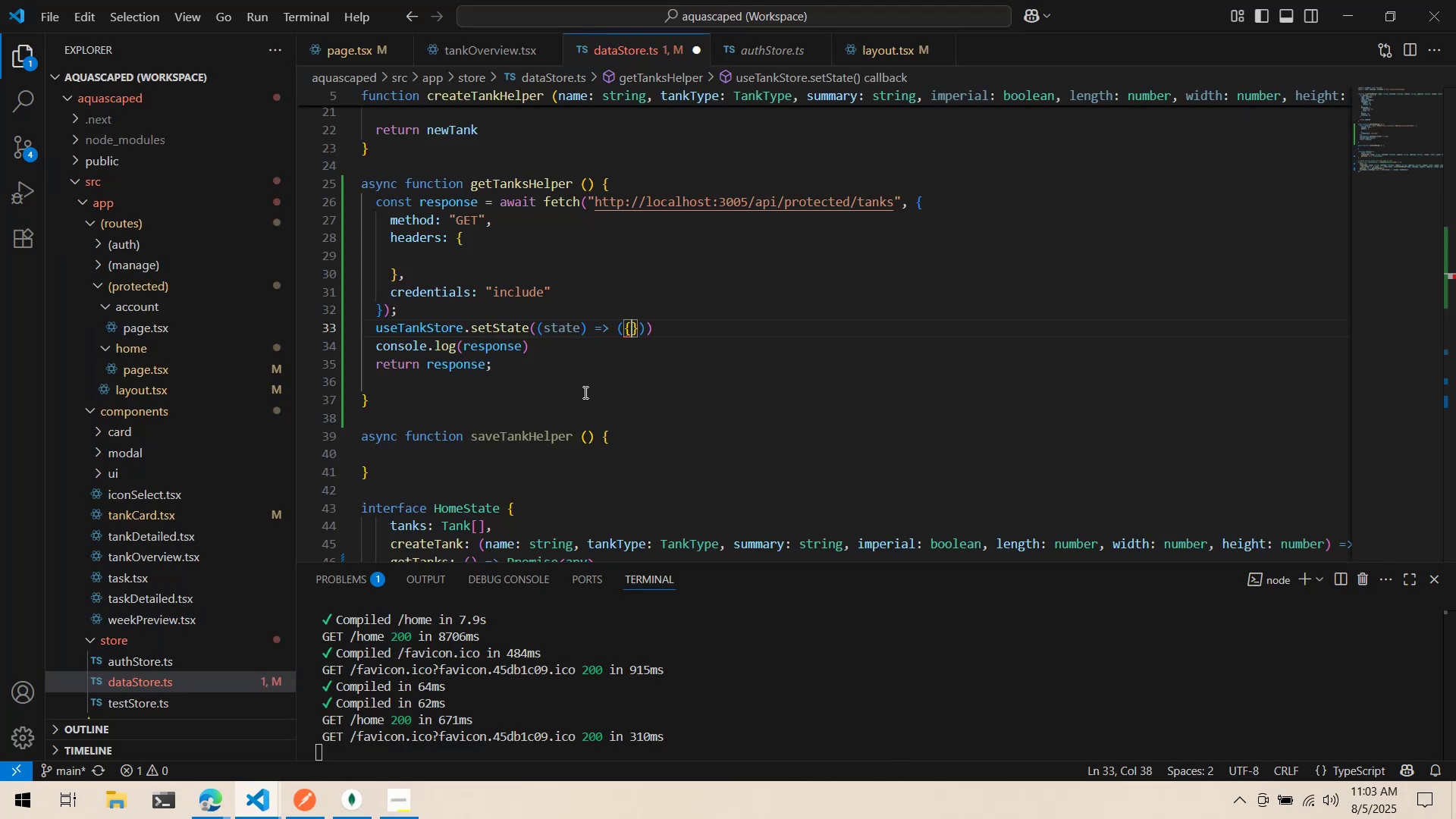 
key(Alt+Tab)
 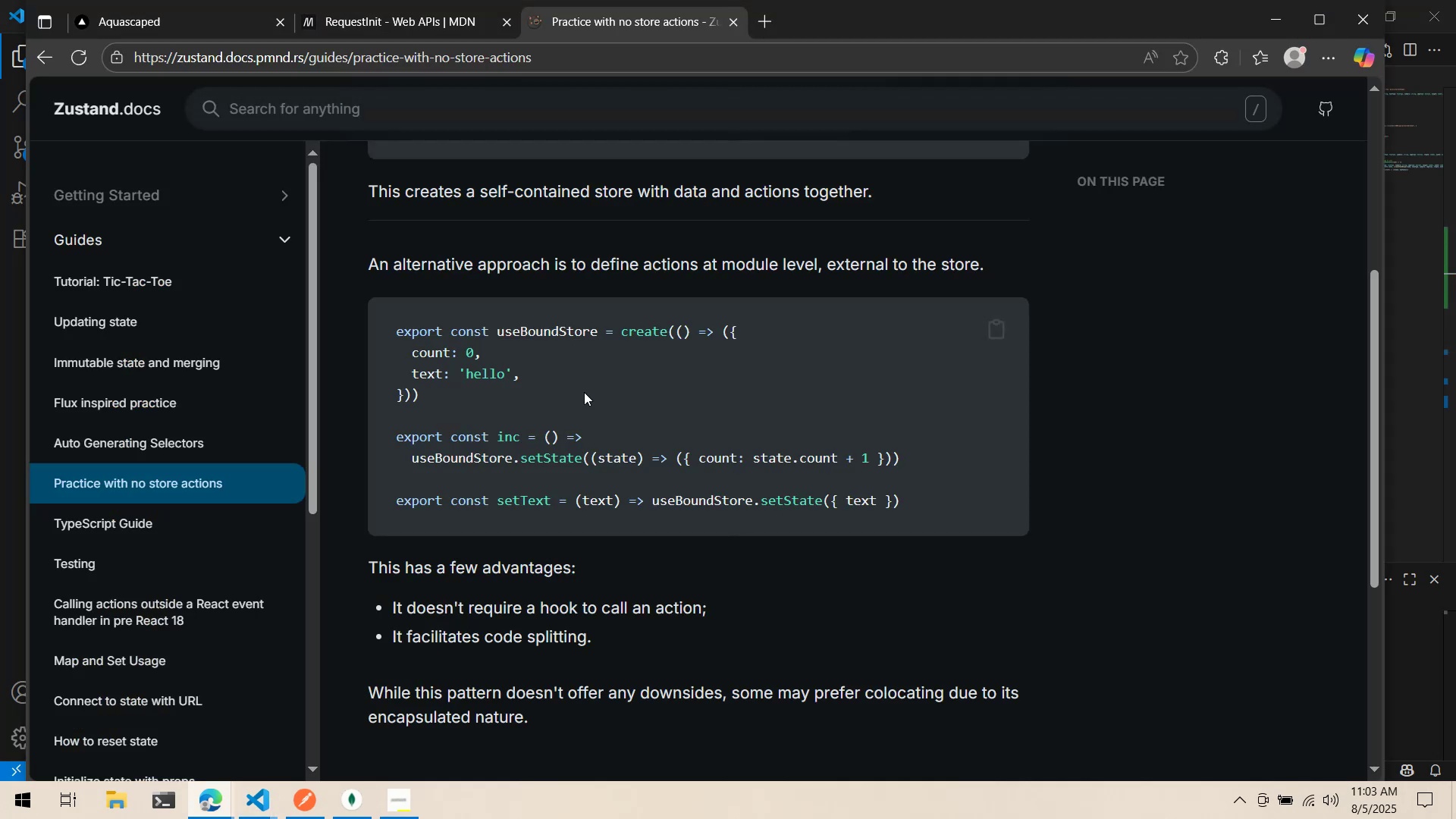 
key(Alt+AltLeft)
 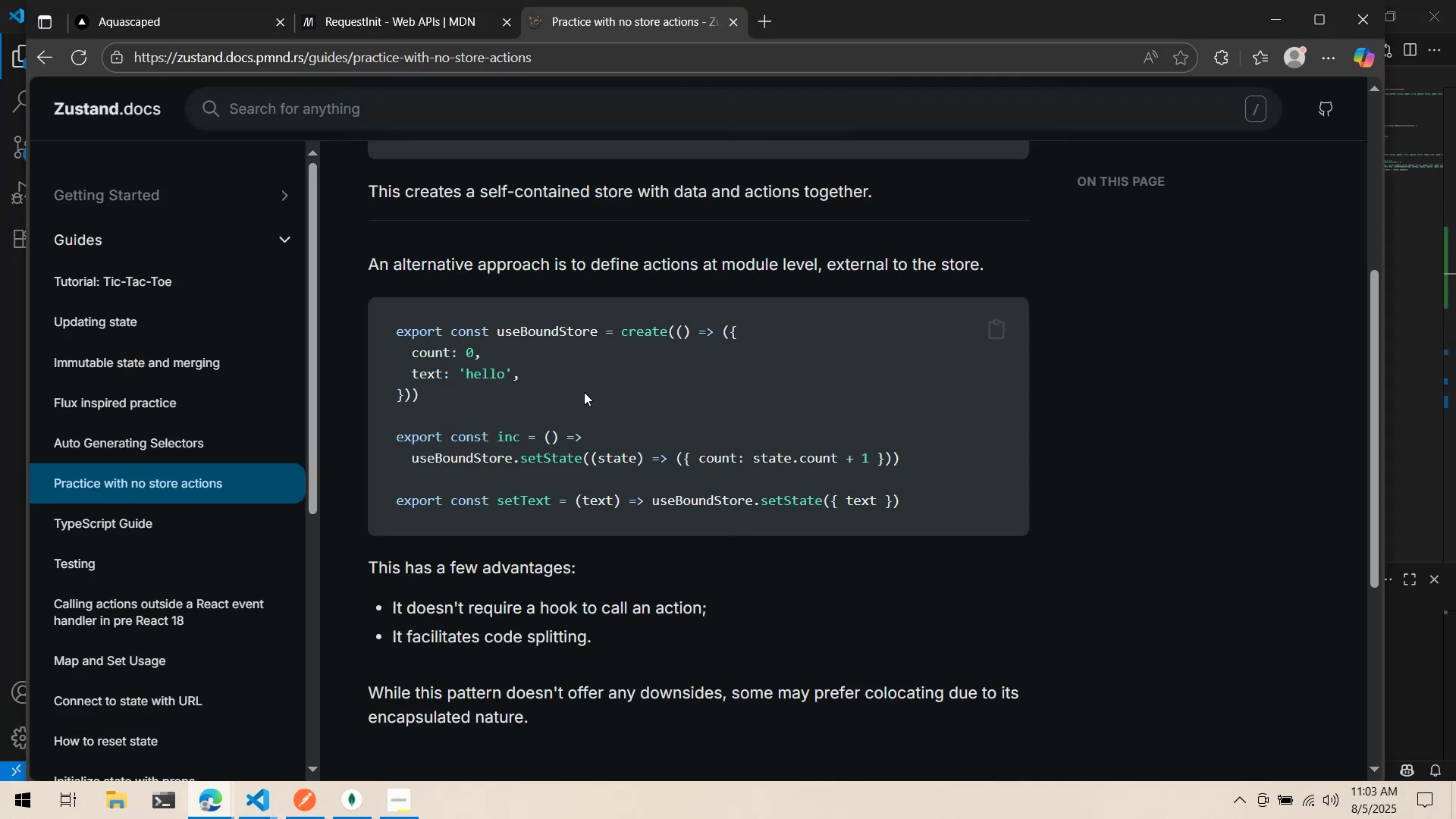 
key(Tab)
type( tanks = response.dat)
key(Backspace)
key(Backspace)
key(Backspace)
type(bod.)
key(Backspace)
type(y)
key(Backspace)
type(.data.)
 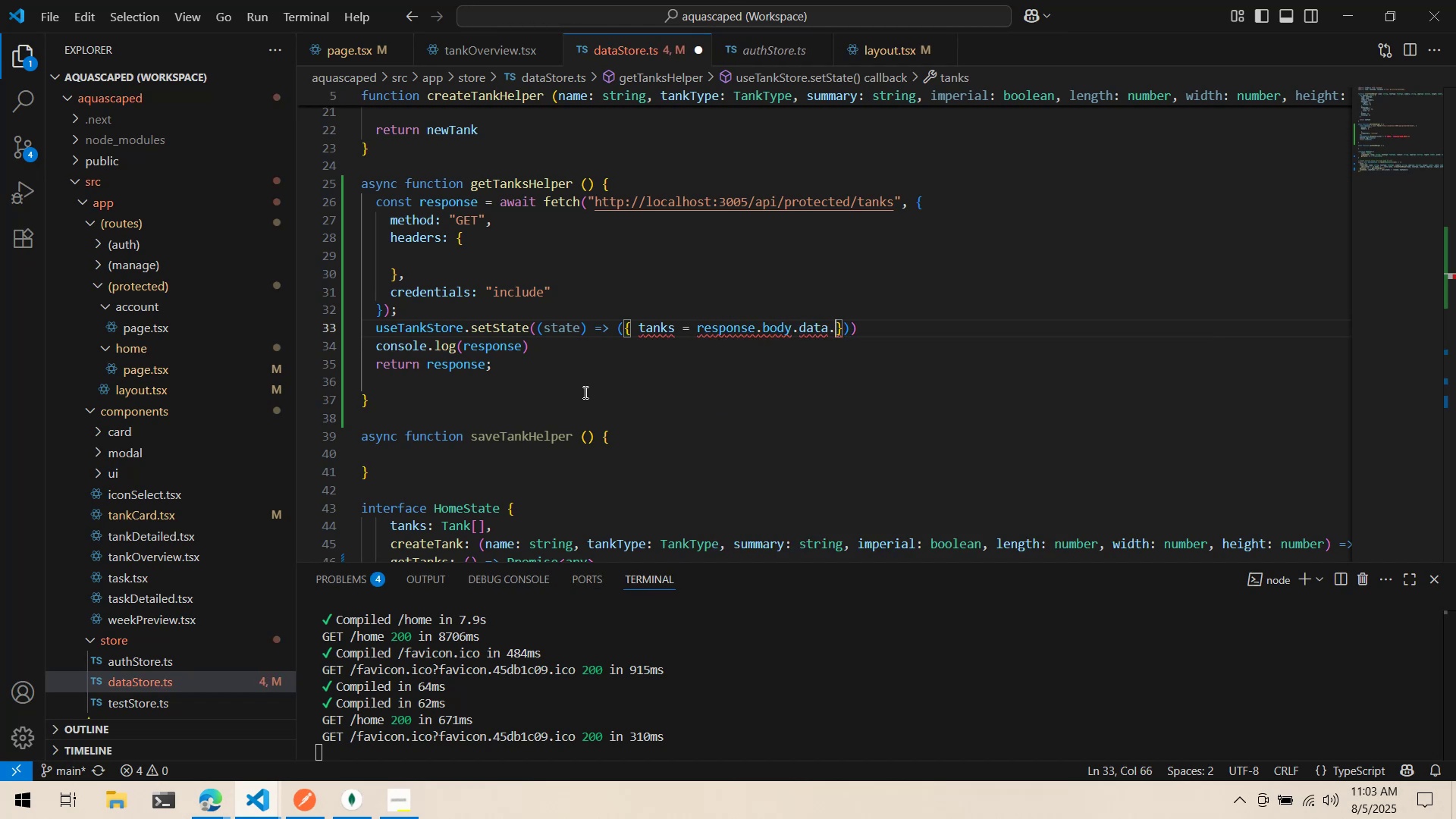 
type(tanks)
 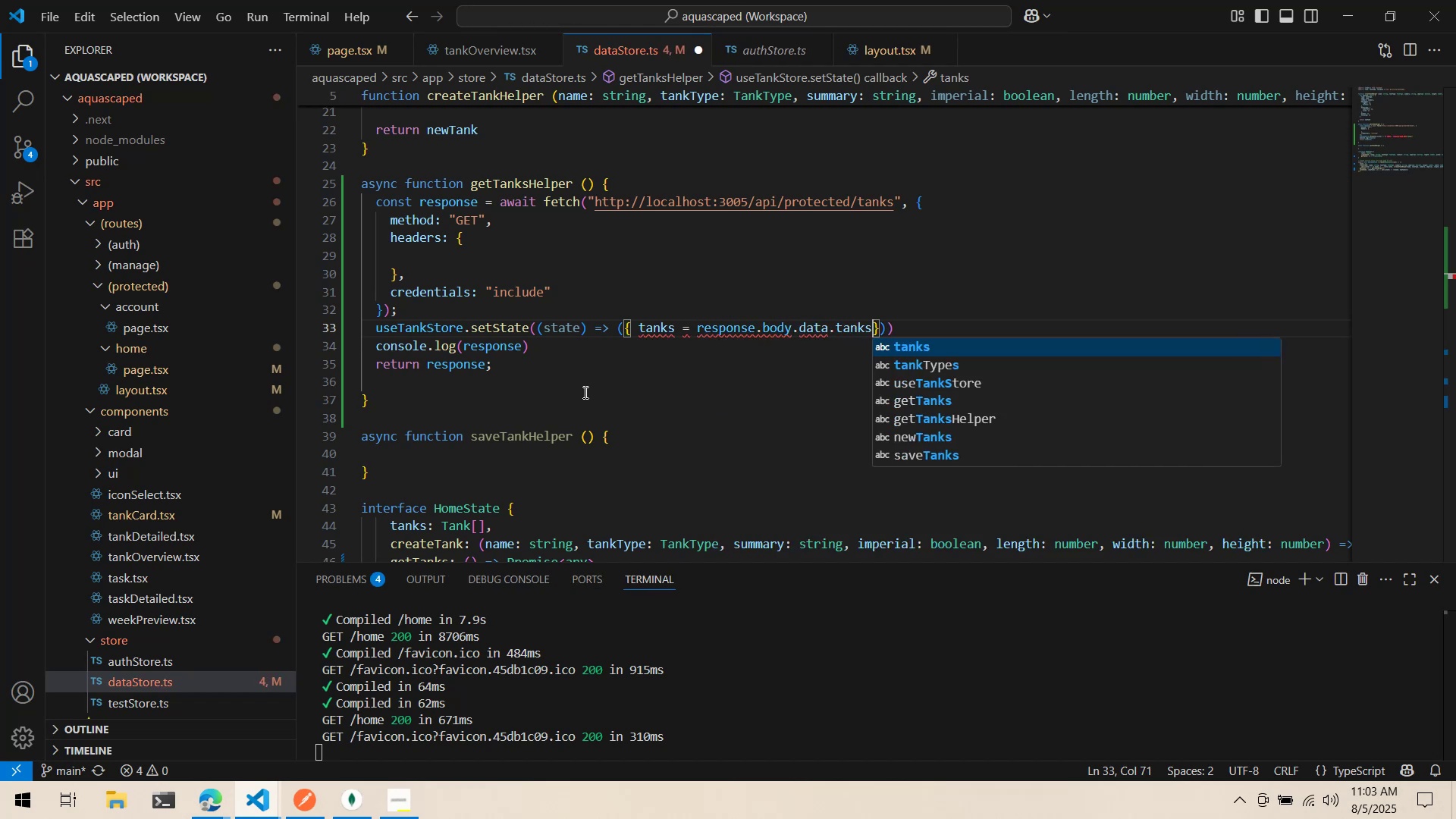 
key(Control+S)
 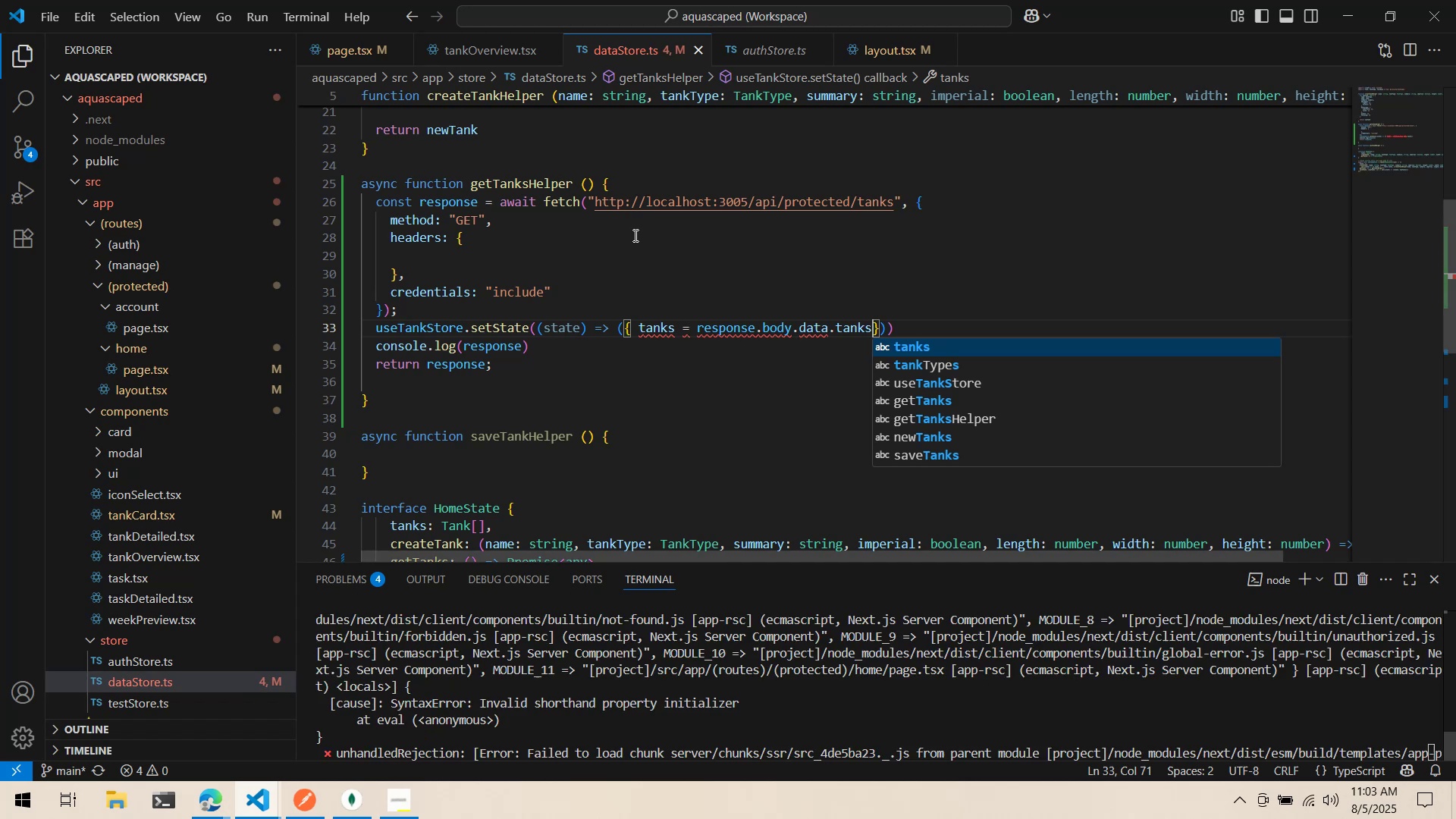 
left_click([675, 259])
 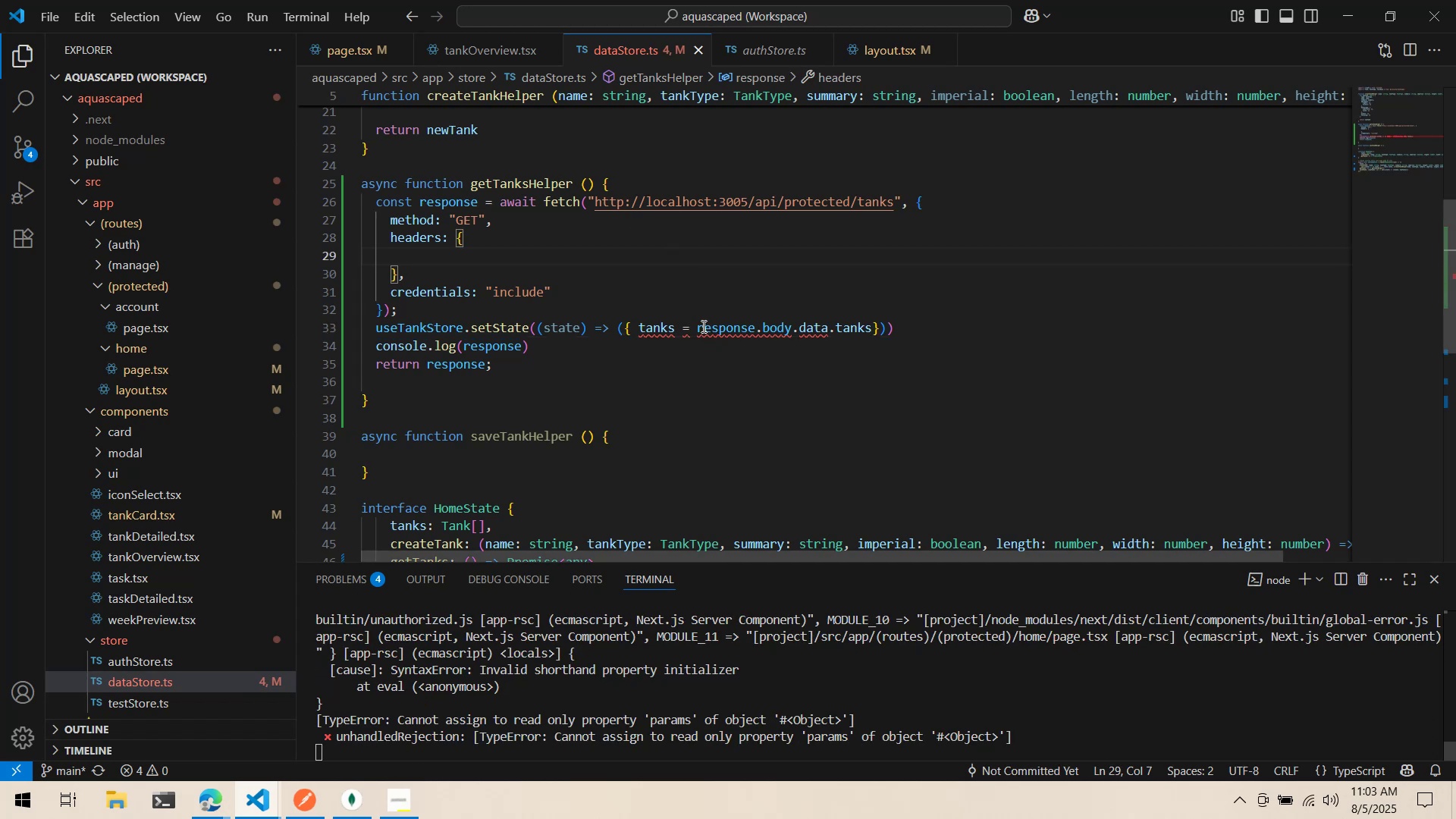 
left_click([692, 327])
 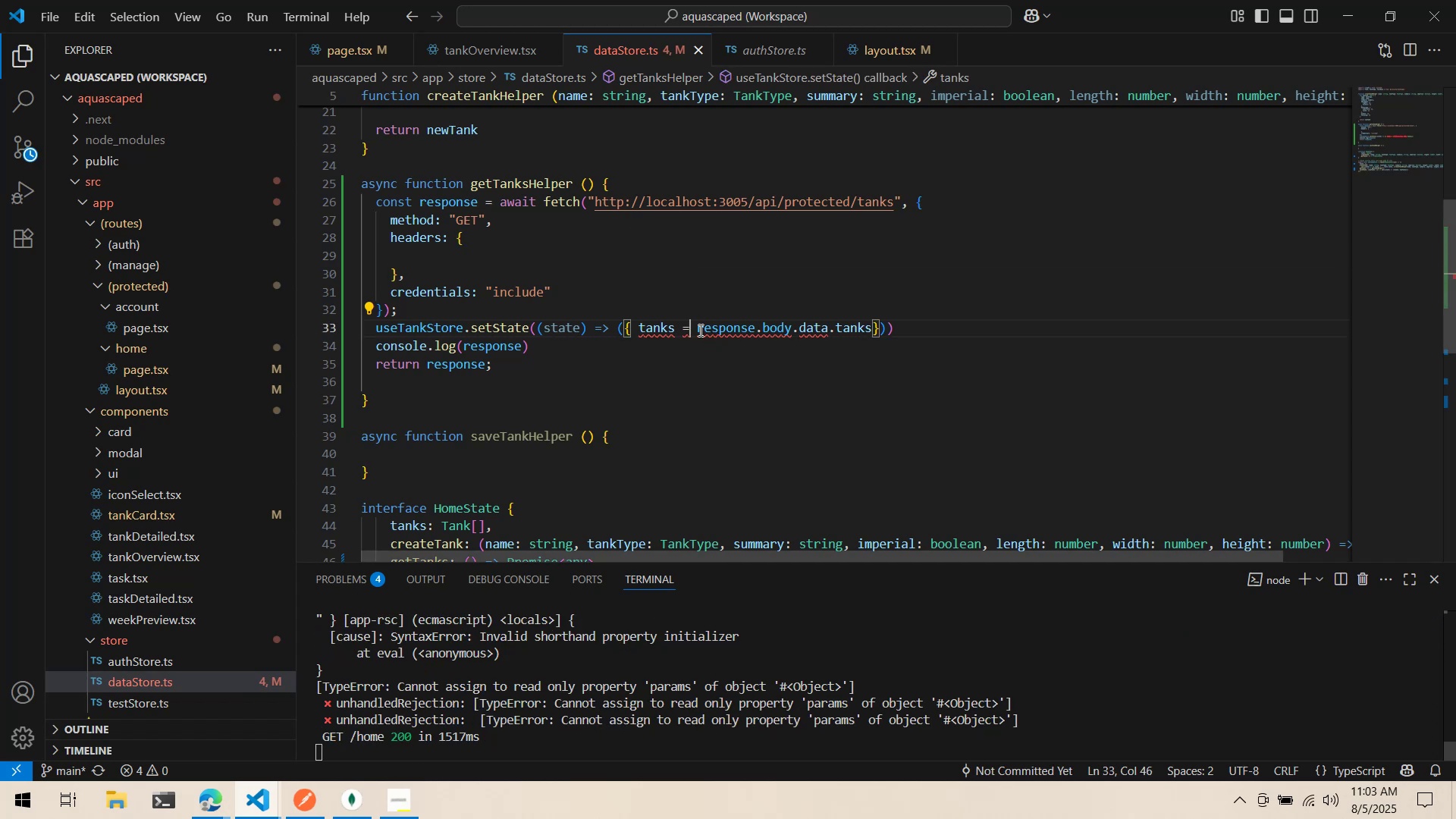 
key(Delete)
 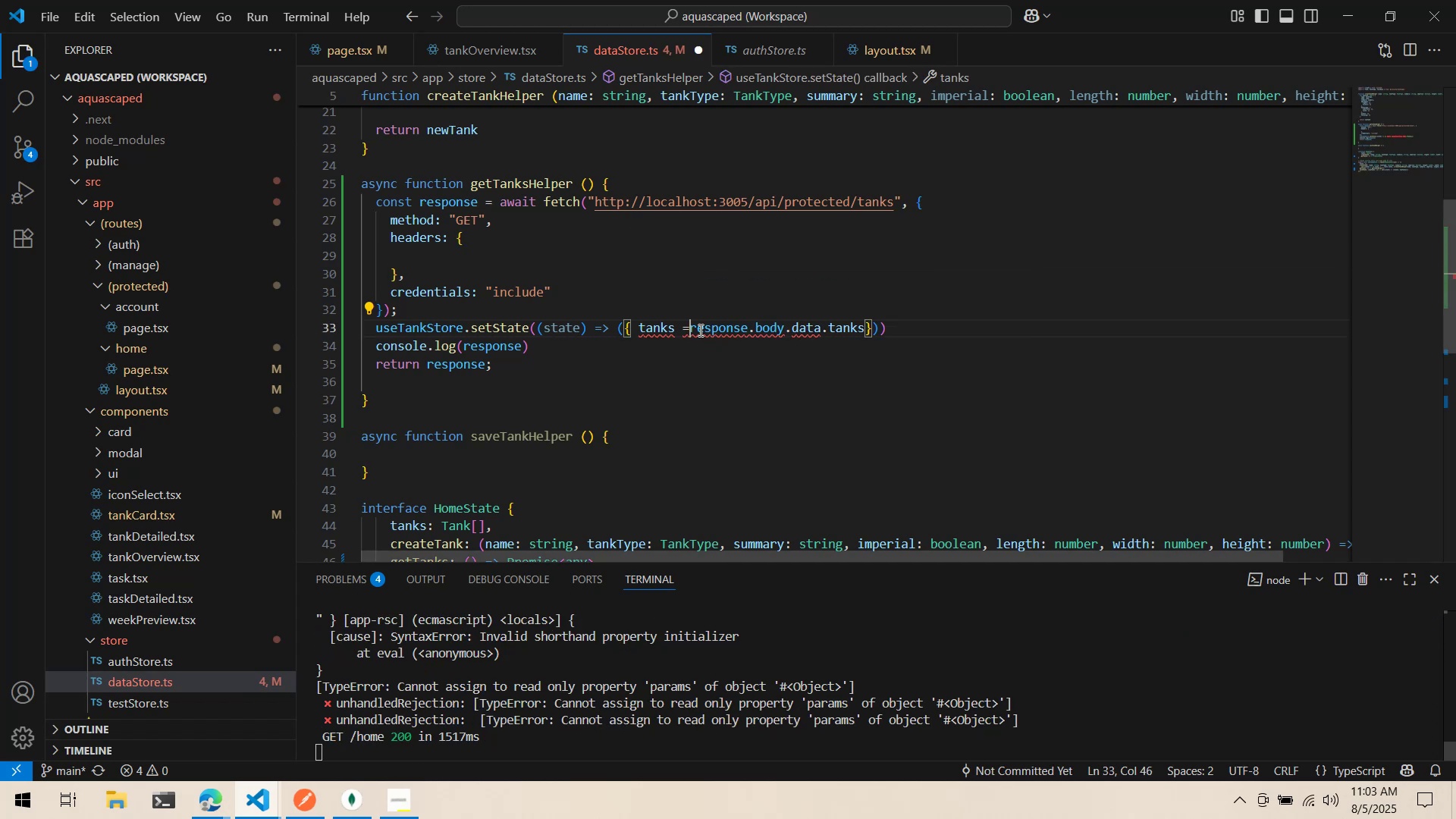 
key(Backspace)
 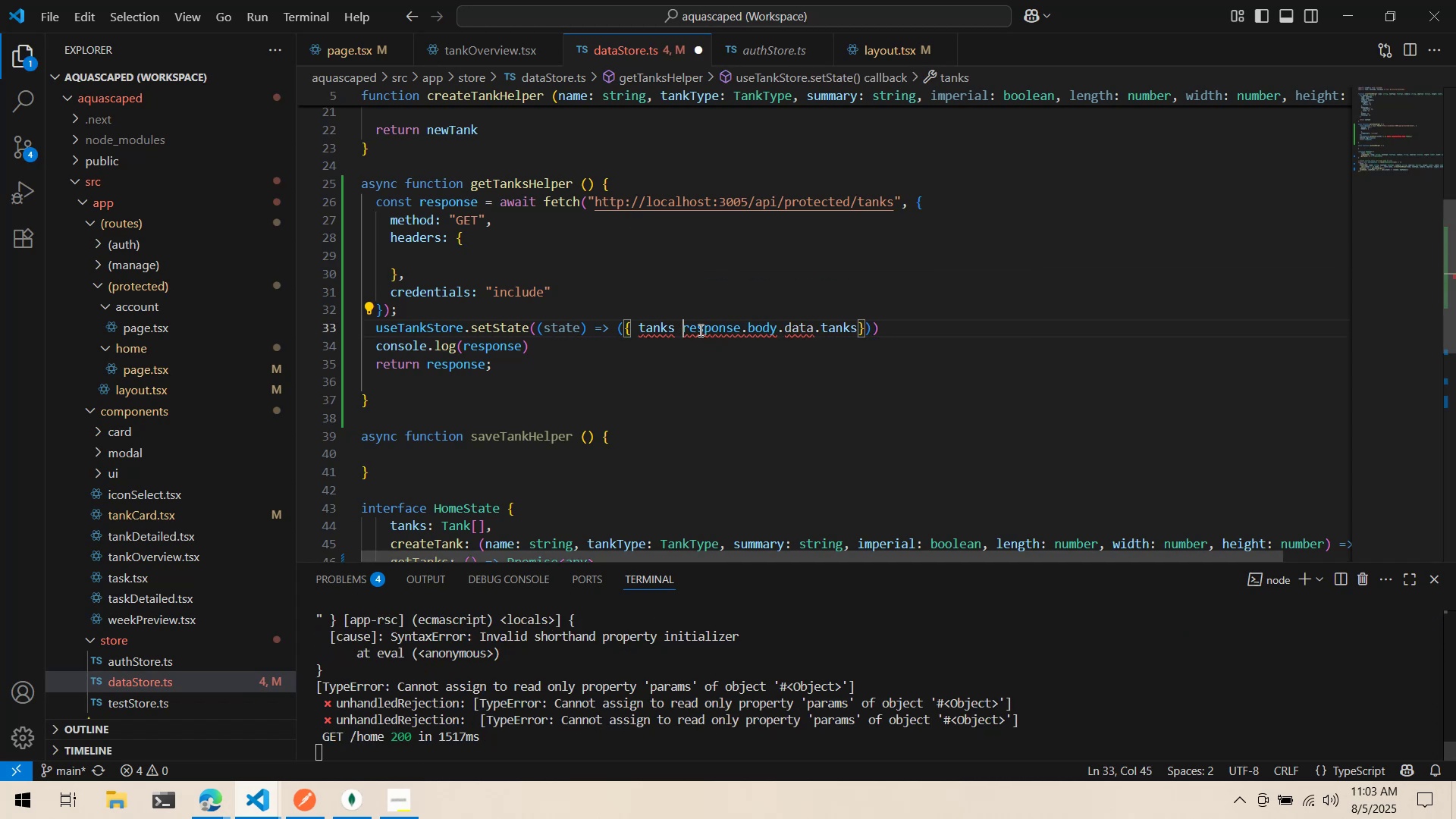 
key(Backspace)
 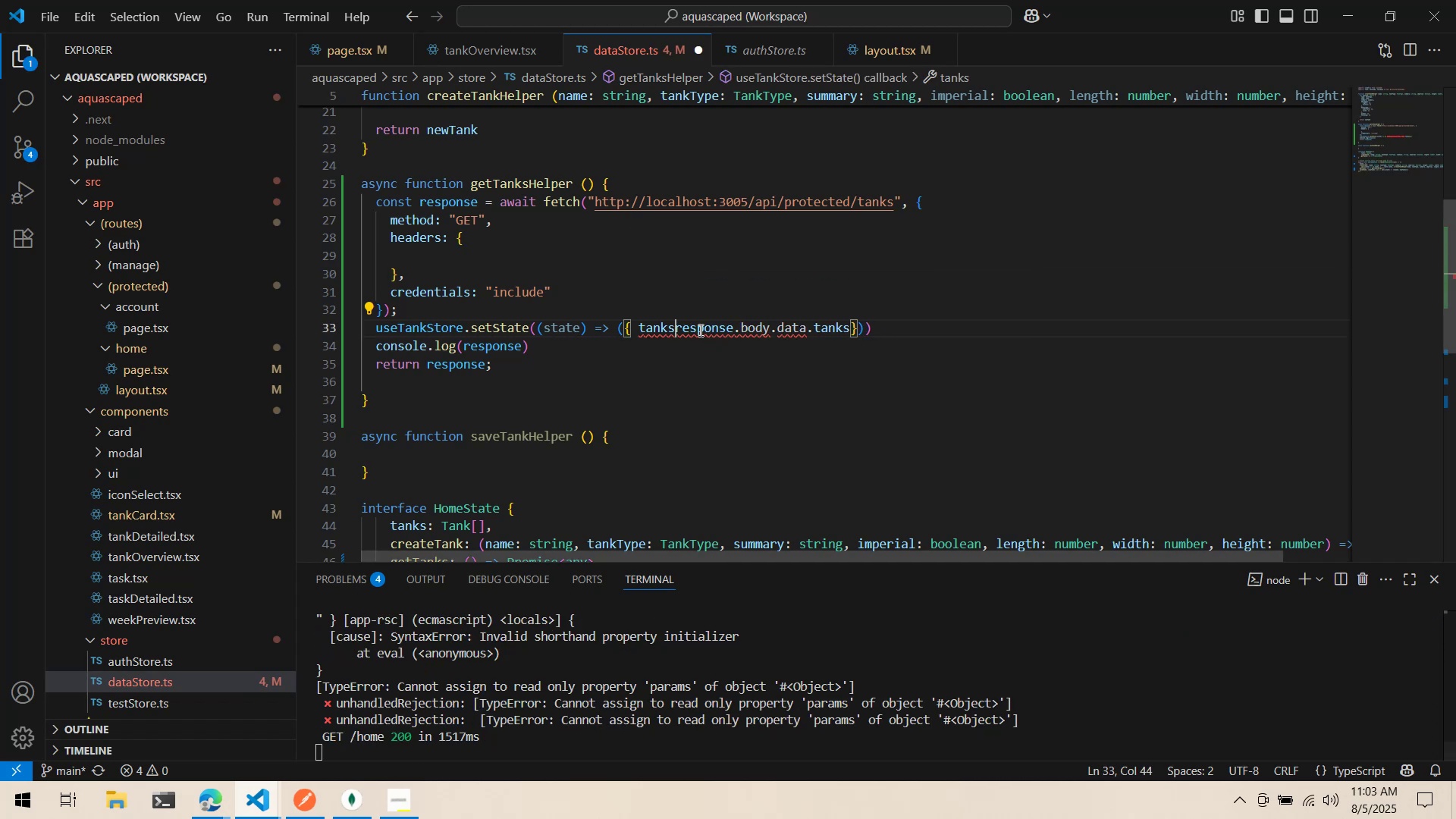 
key(Shift+Semicolon)
 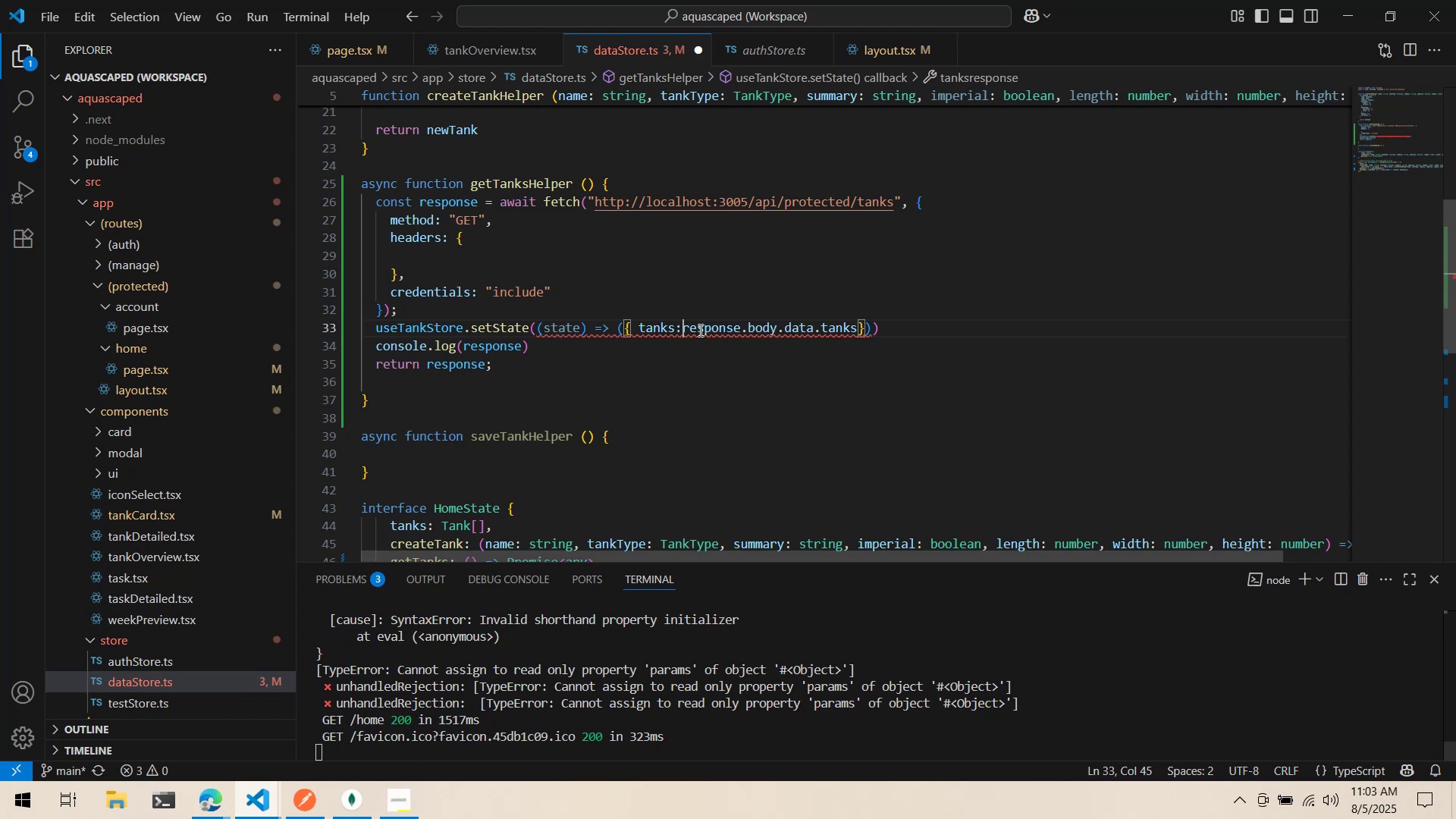 
key(Space)
 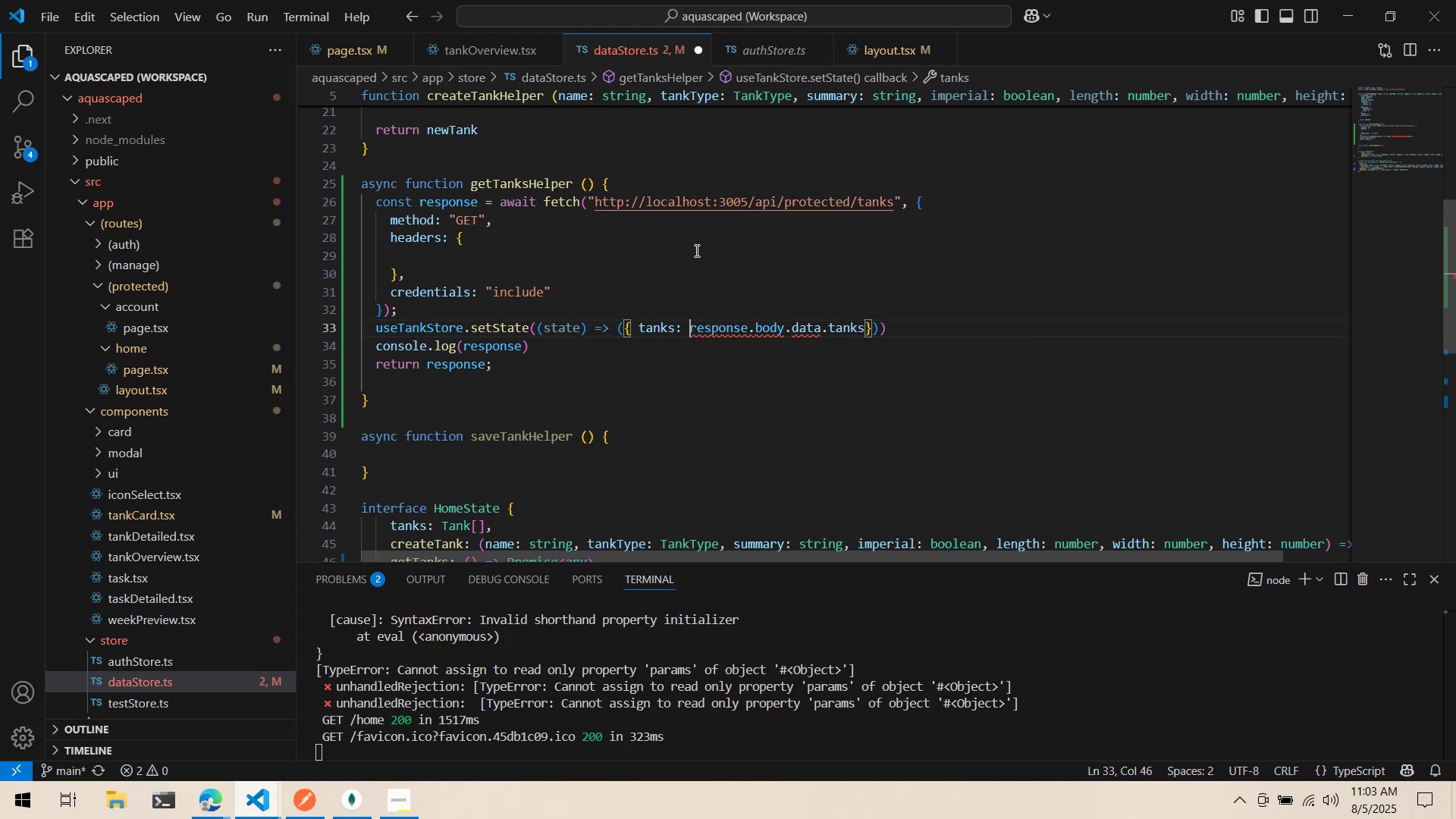 
left_click([695, 250])
 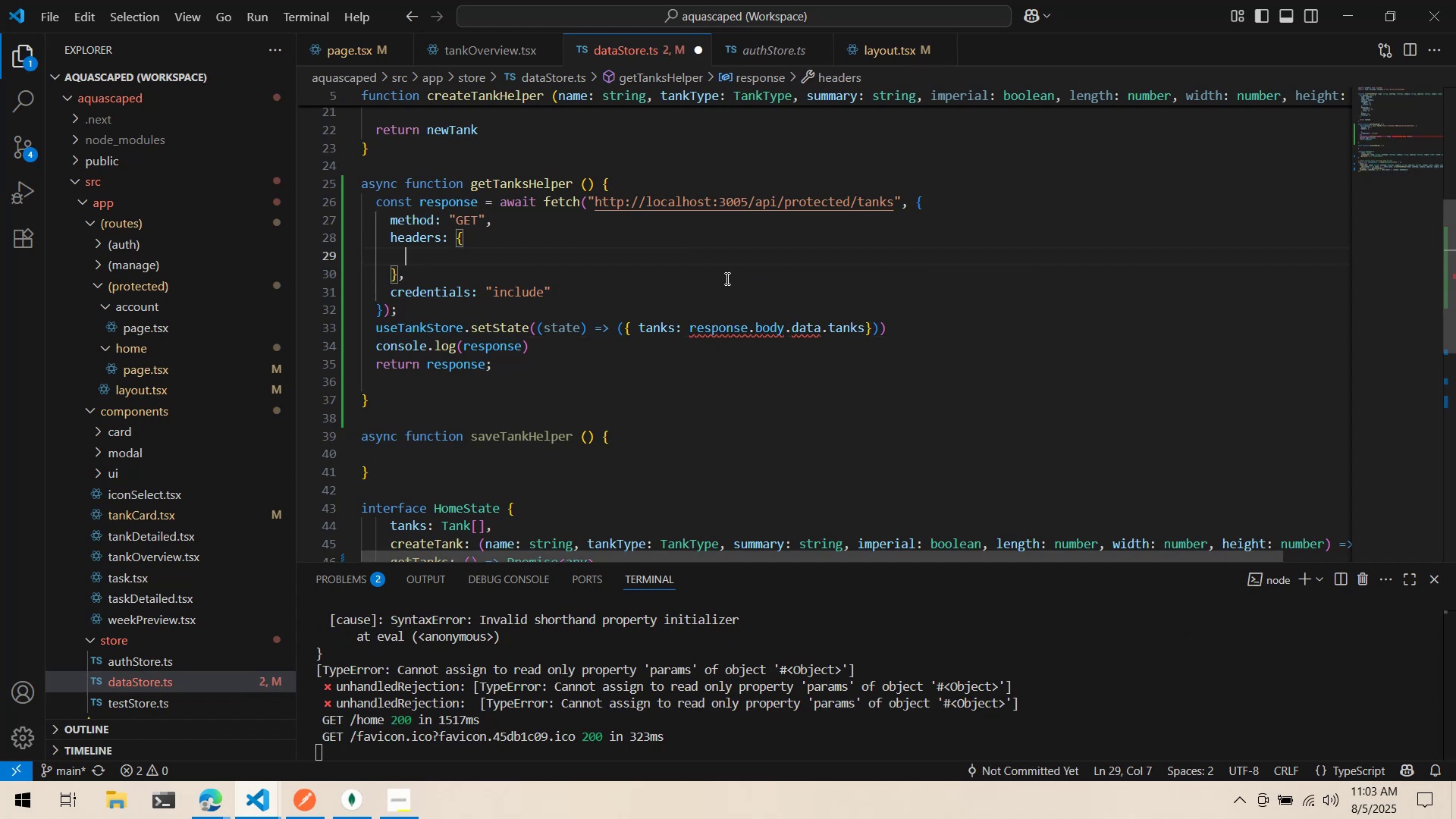 
mouse_move([737, 334])
 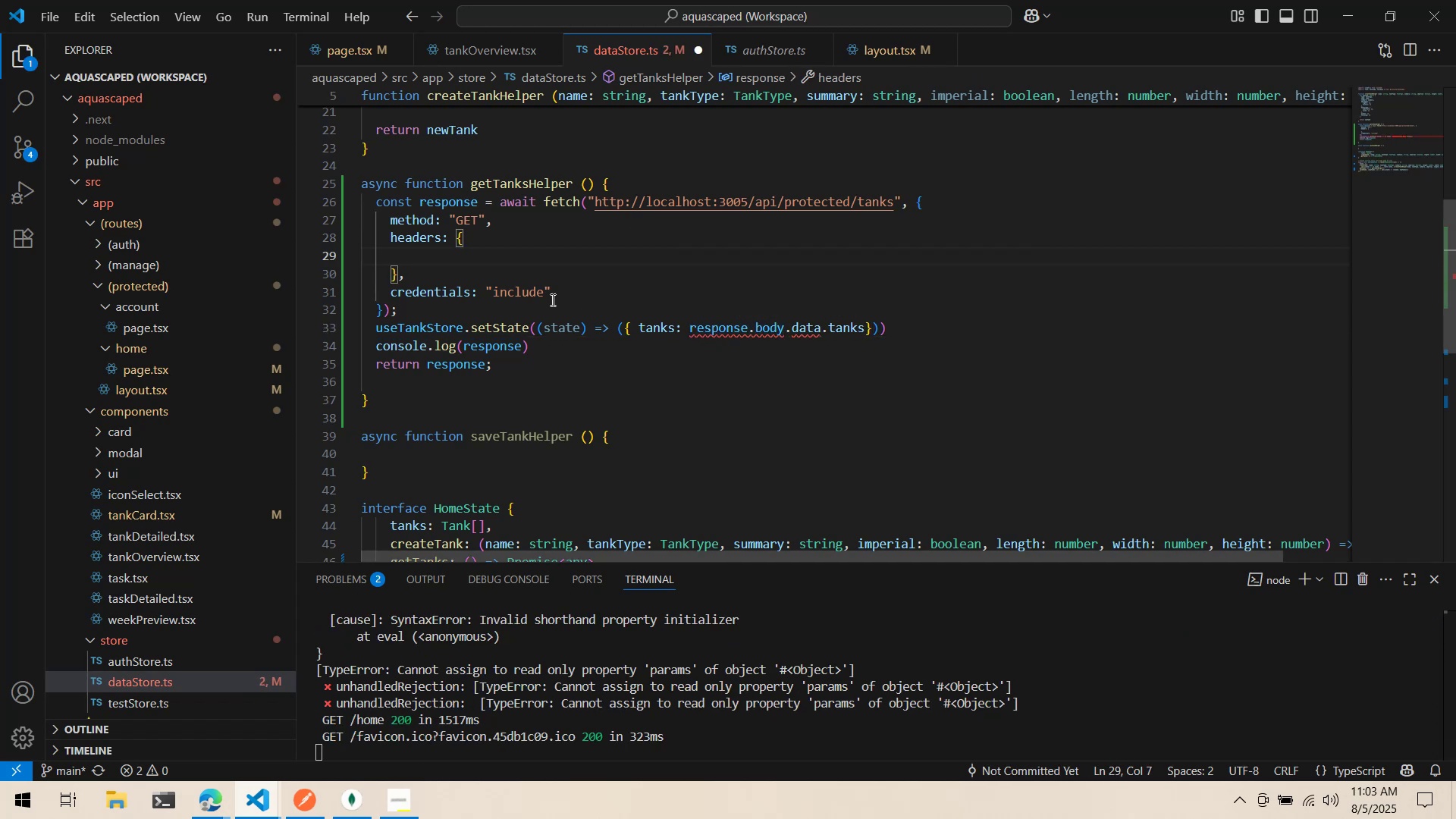 
double_click([544, 312])
 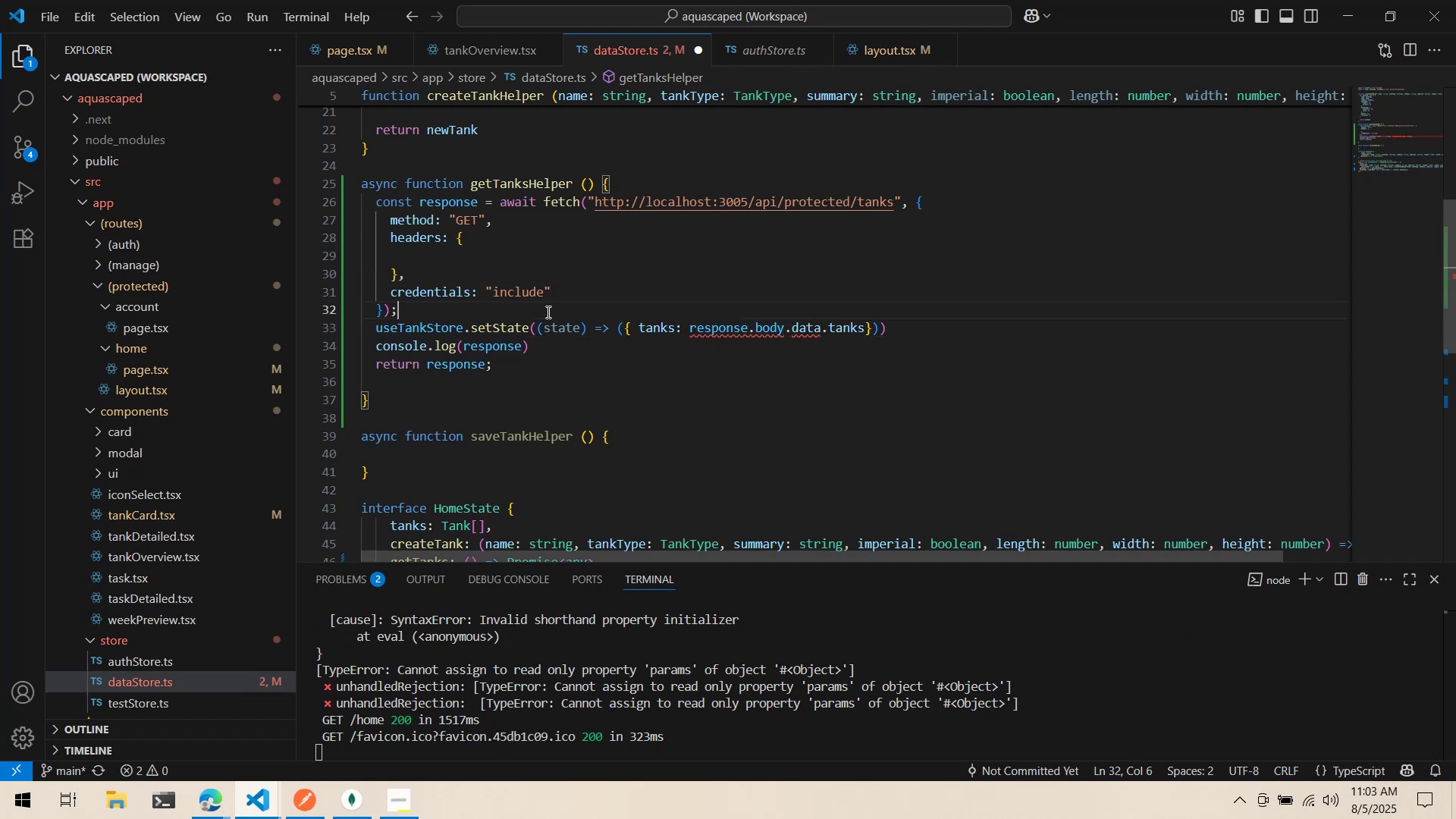 
key(Enter)
 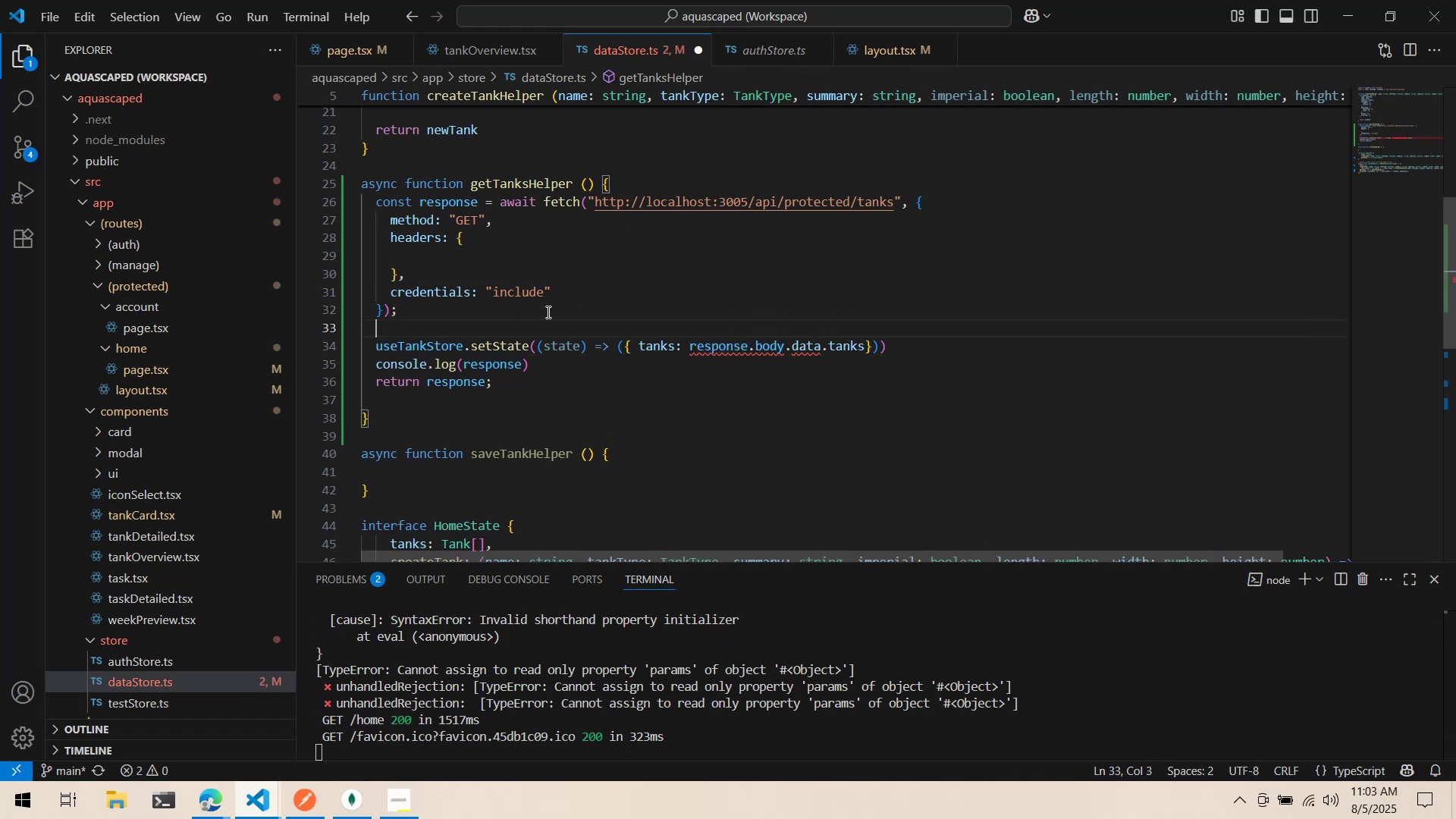 
type(if (response.status === 200)
 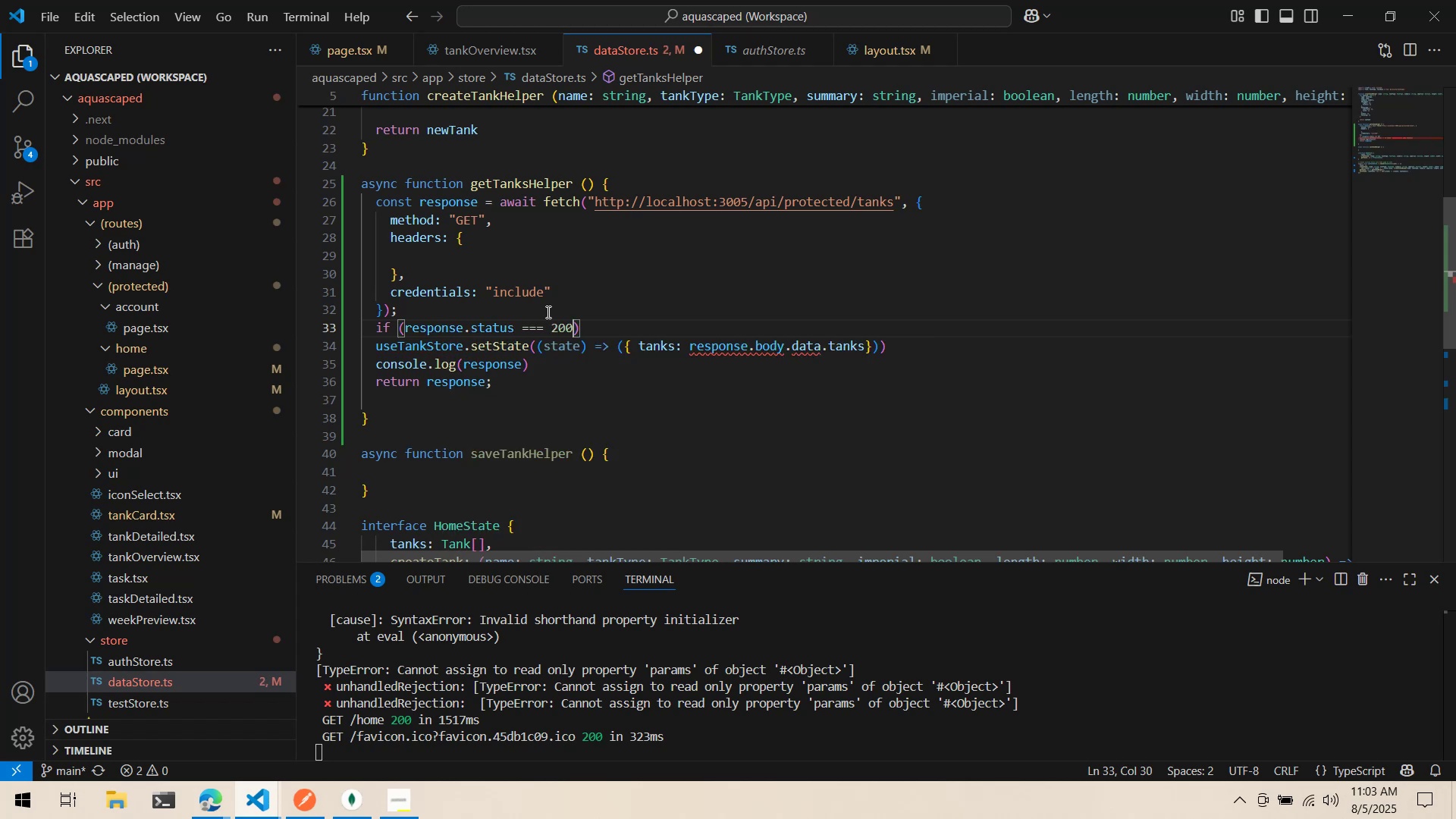 
key(ArrowRight)
 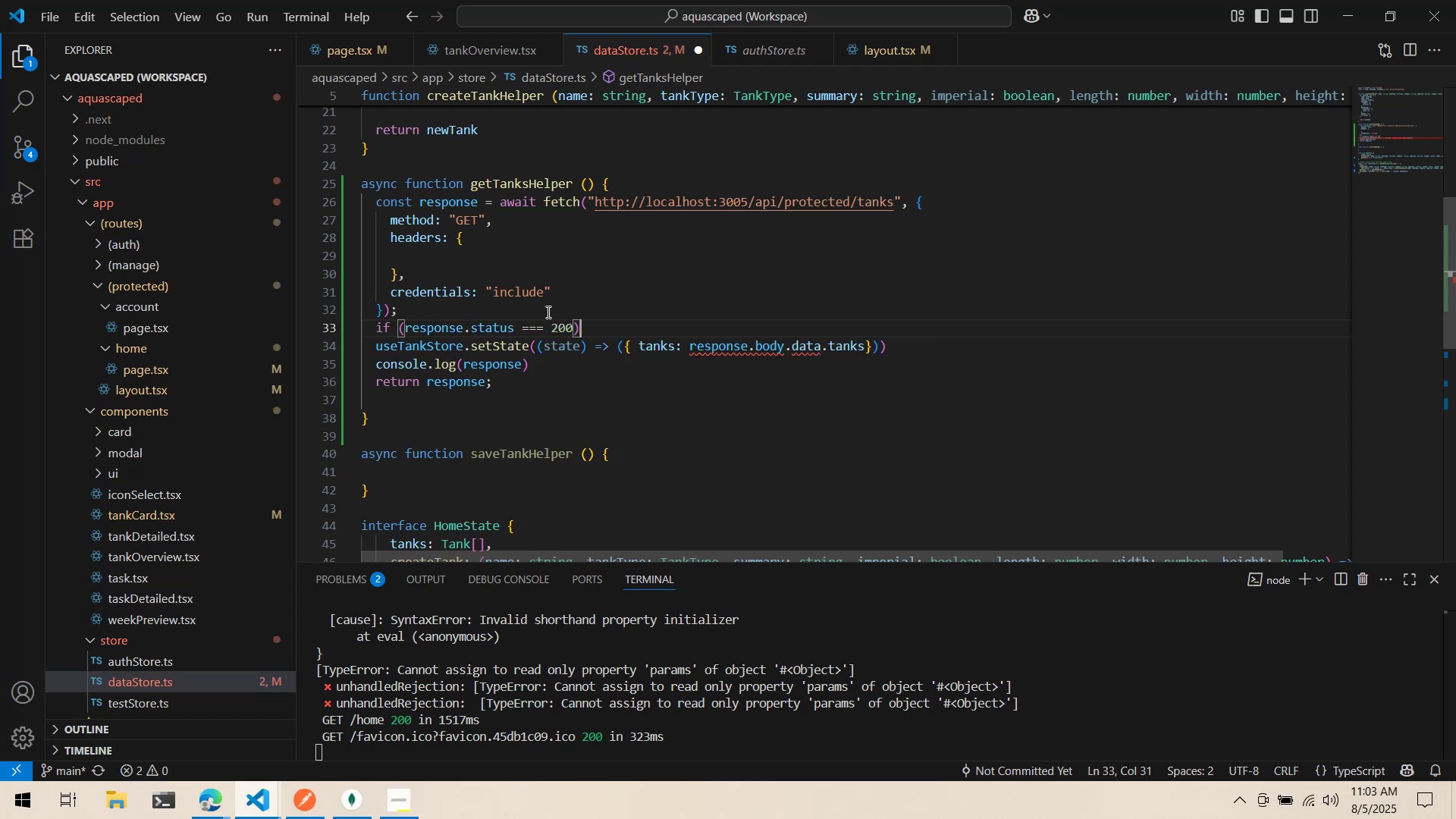 
key(Shift+BracketLeft)
 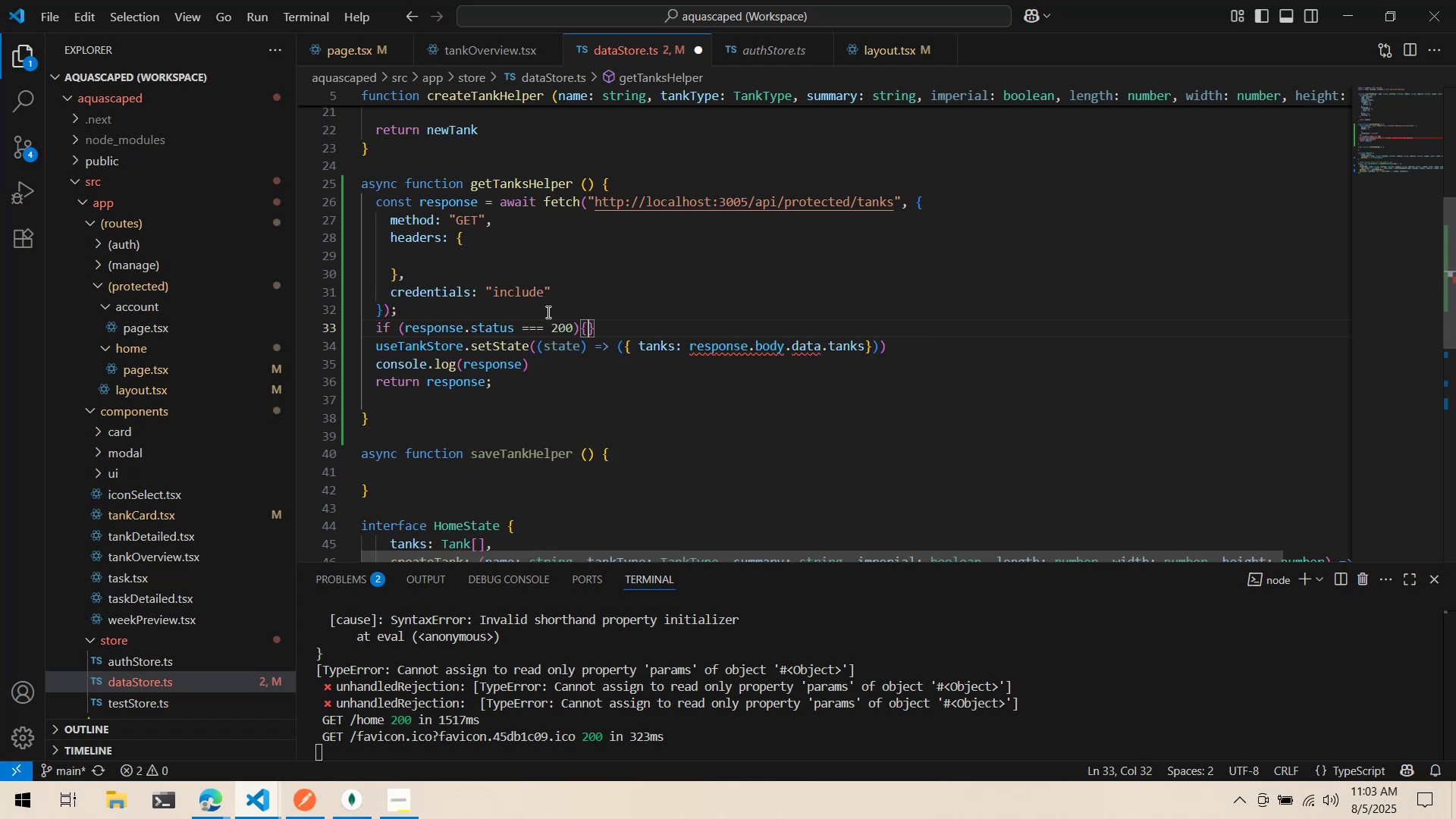 
key(Enter)
 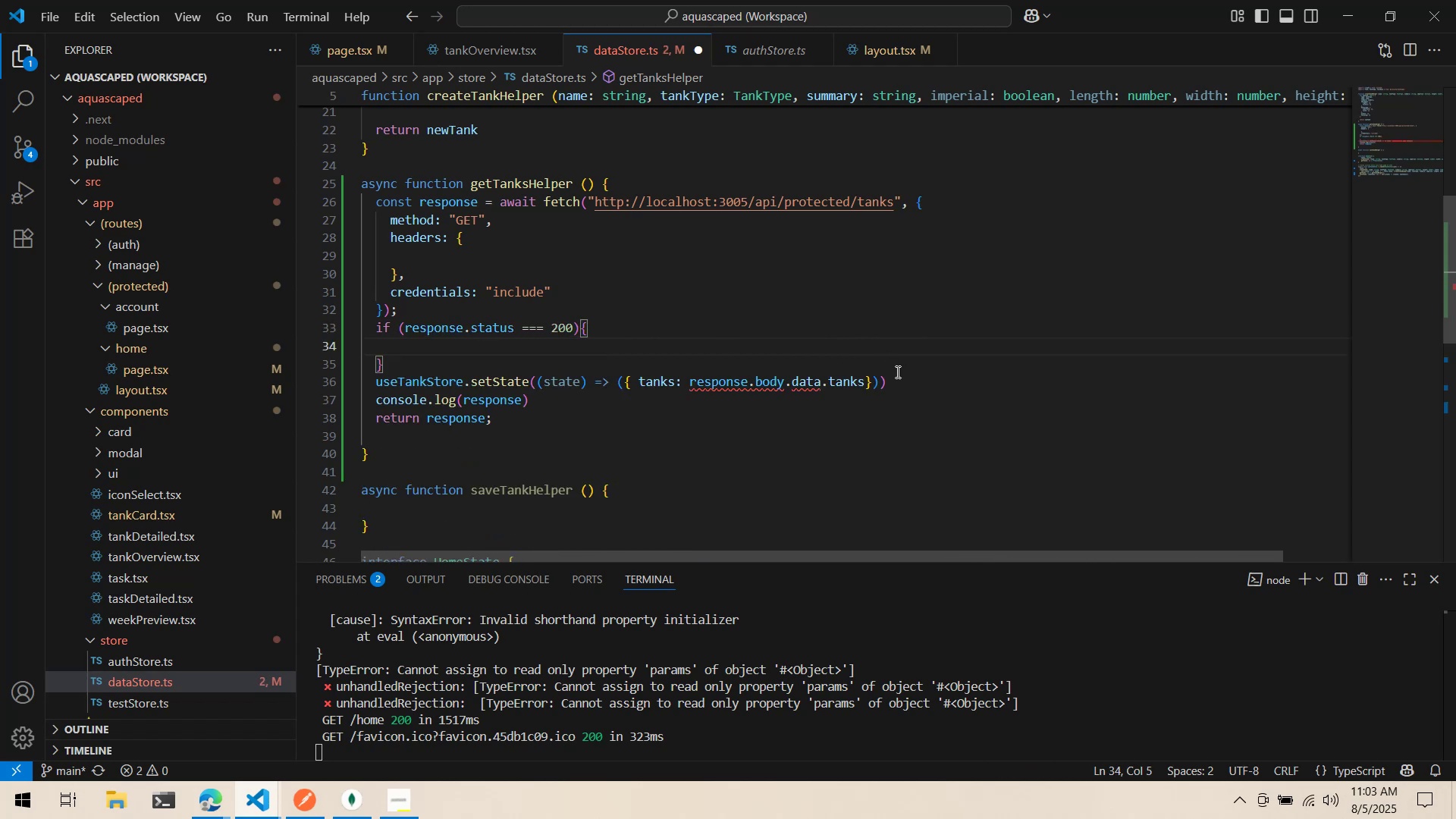 
left_click_drag(start_coordinate=[898, 376], to_coordinate=[341, 389])
 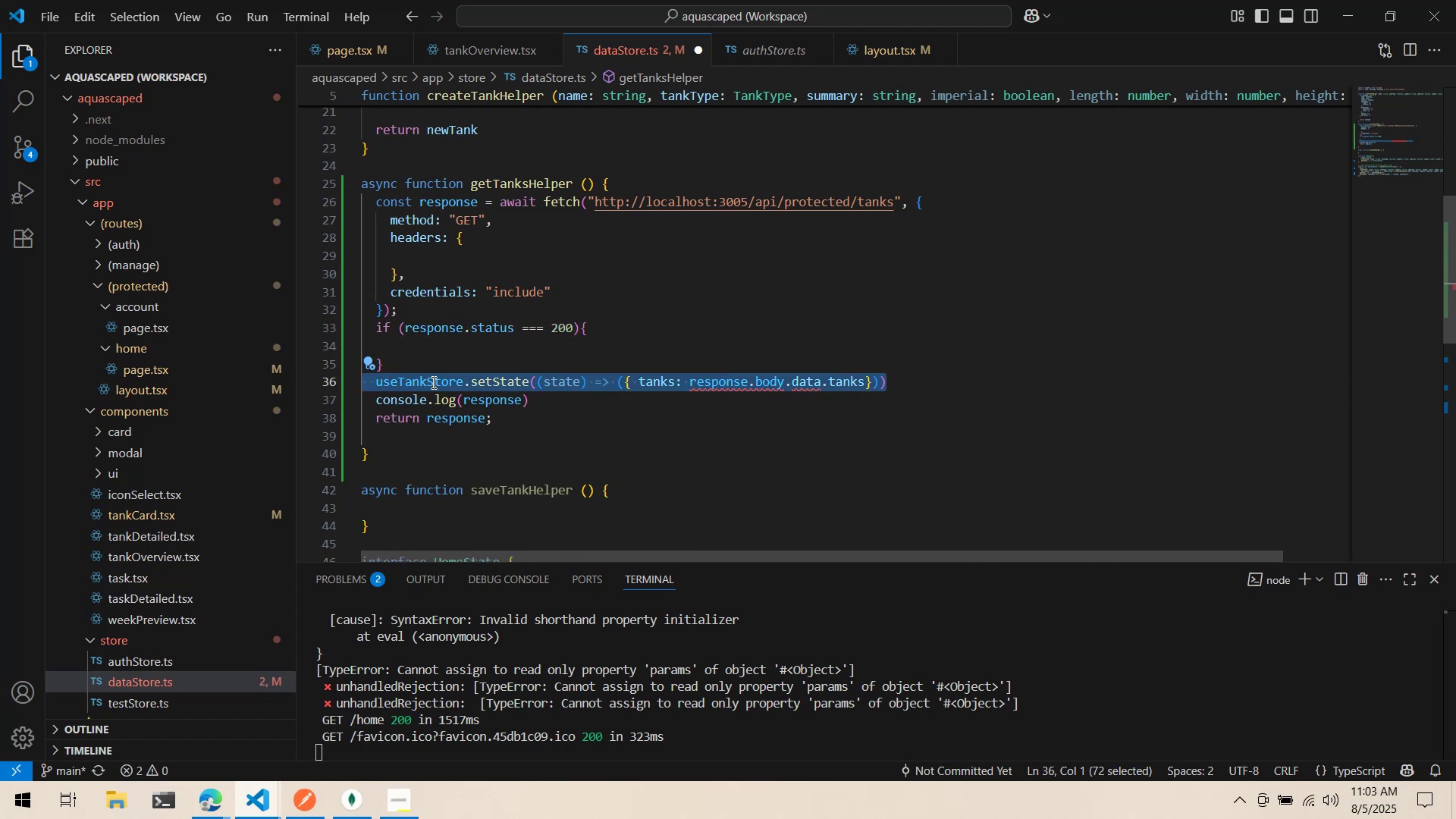 
left_click_drag(start_coordinate=[435, 378], to_coordinate=[466, 350])
 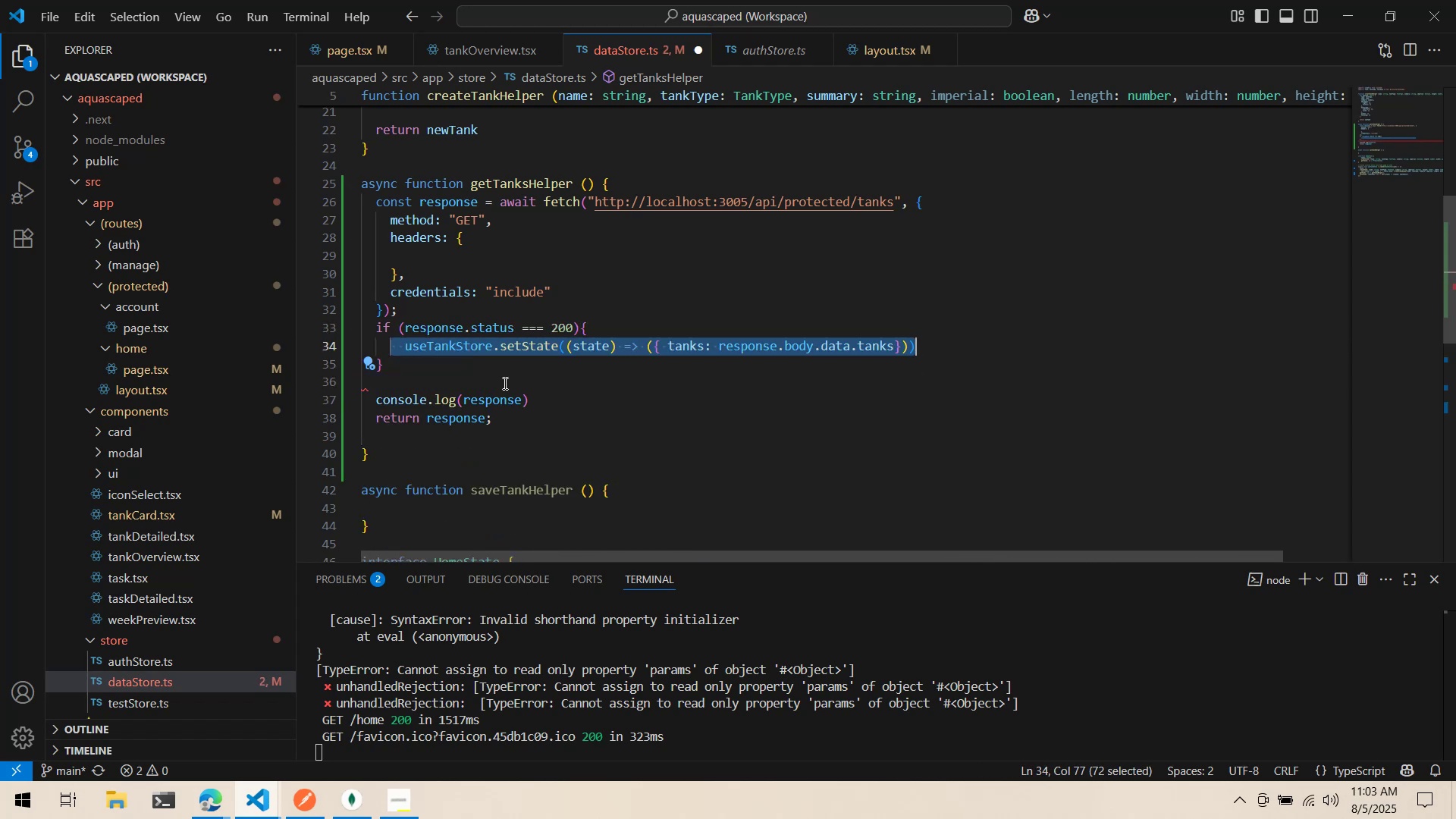 
left_click([504, 383])
 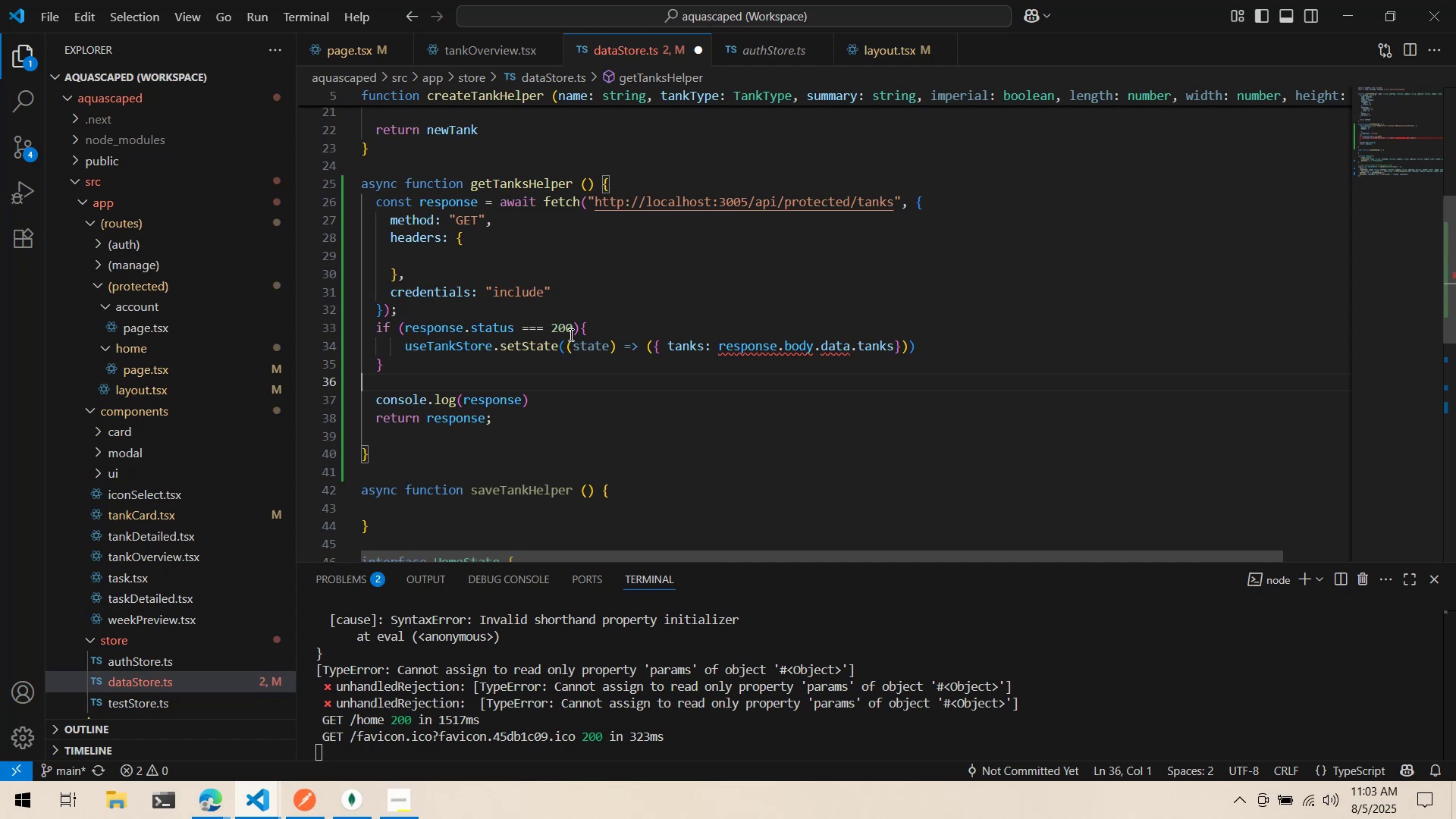 
key(ArrowRight)
 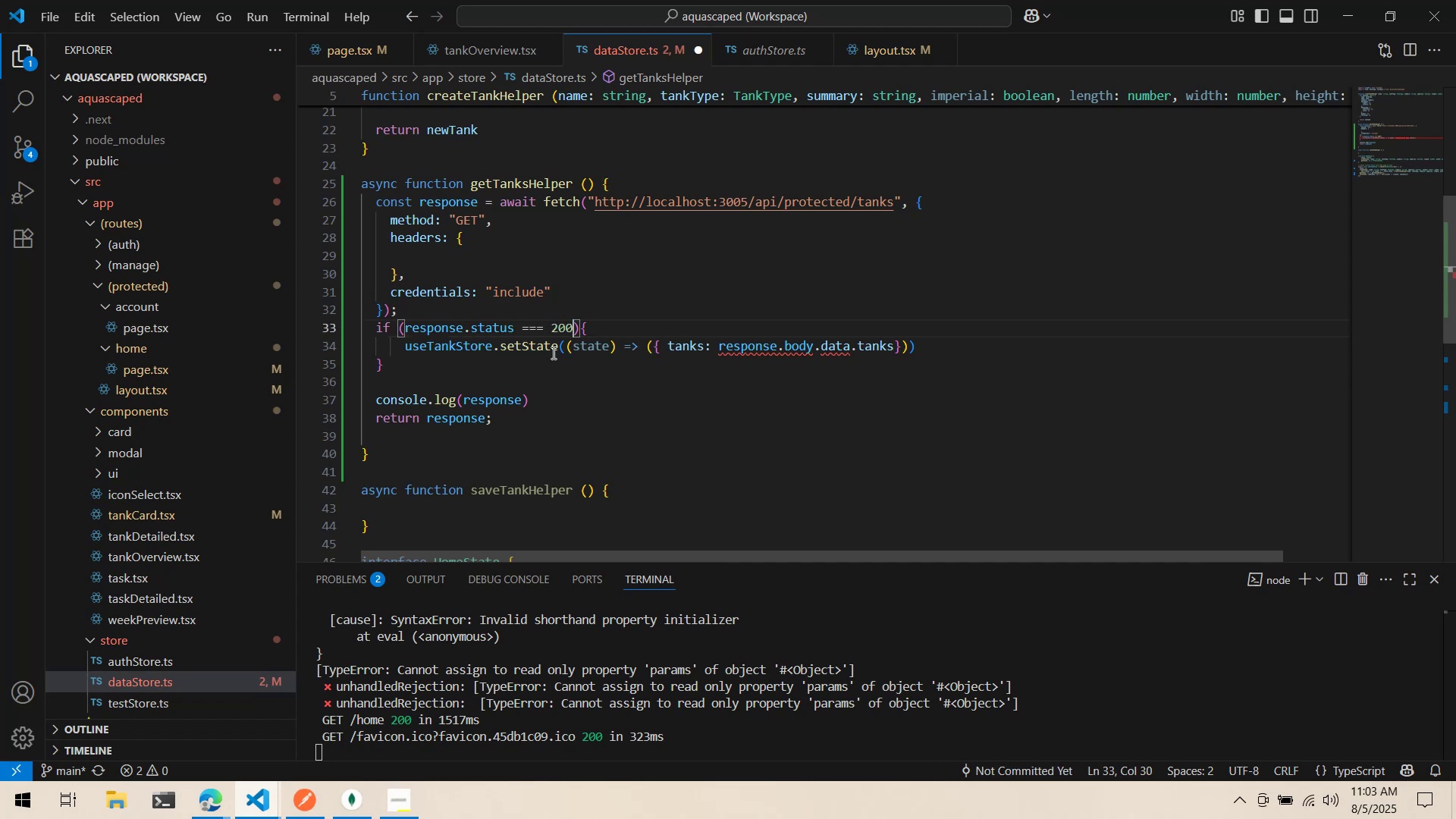 
type( && response.body !==)
key(Backspace)
key(Backspace)
key(Backspace)
key(Backspace)
 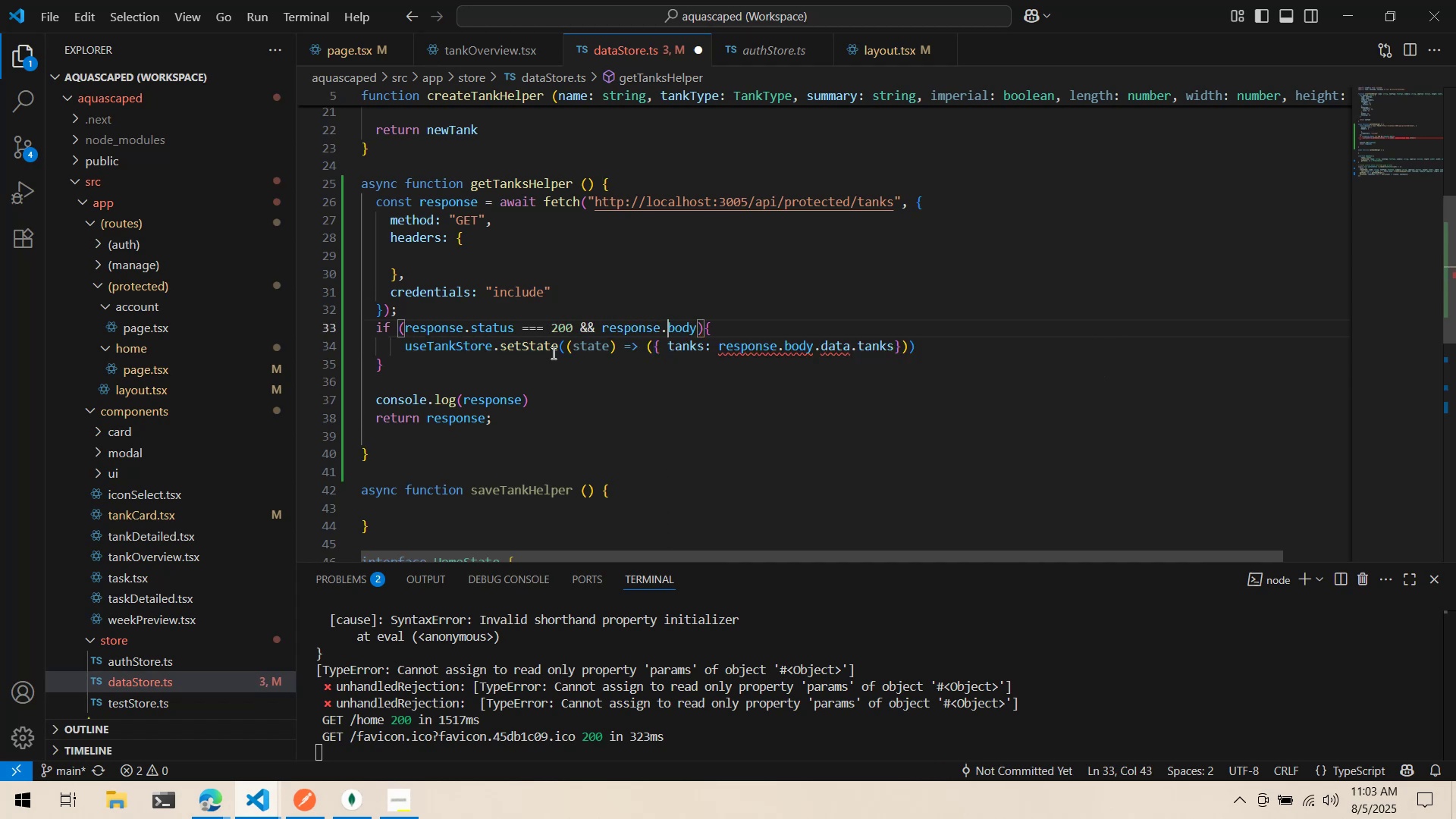 
key(Control+ArrowLeft)
 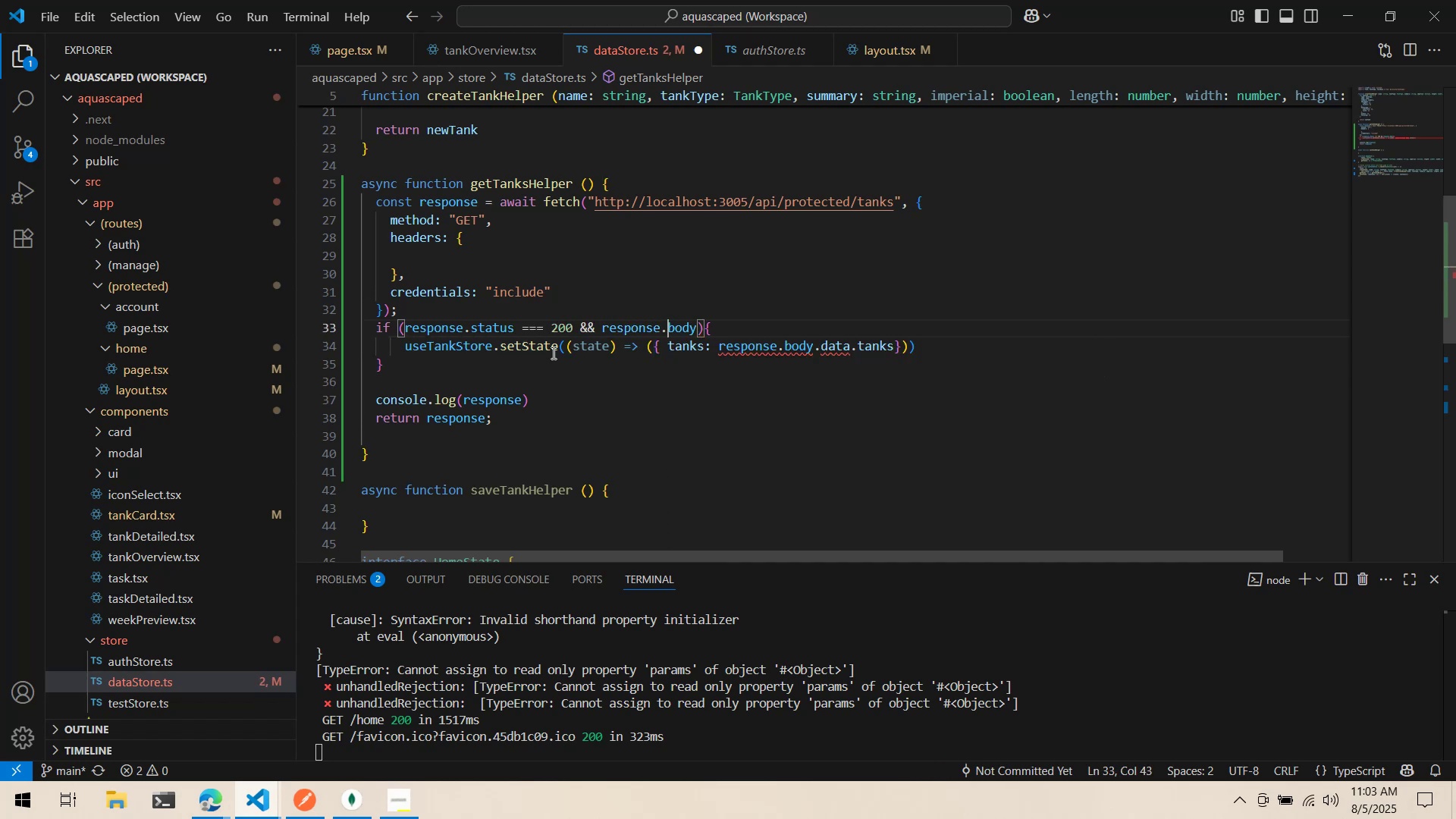 
key(ArrowLeft)
 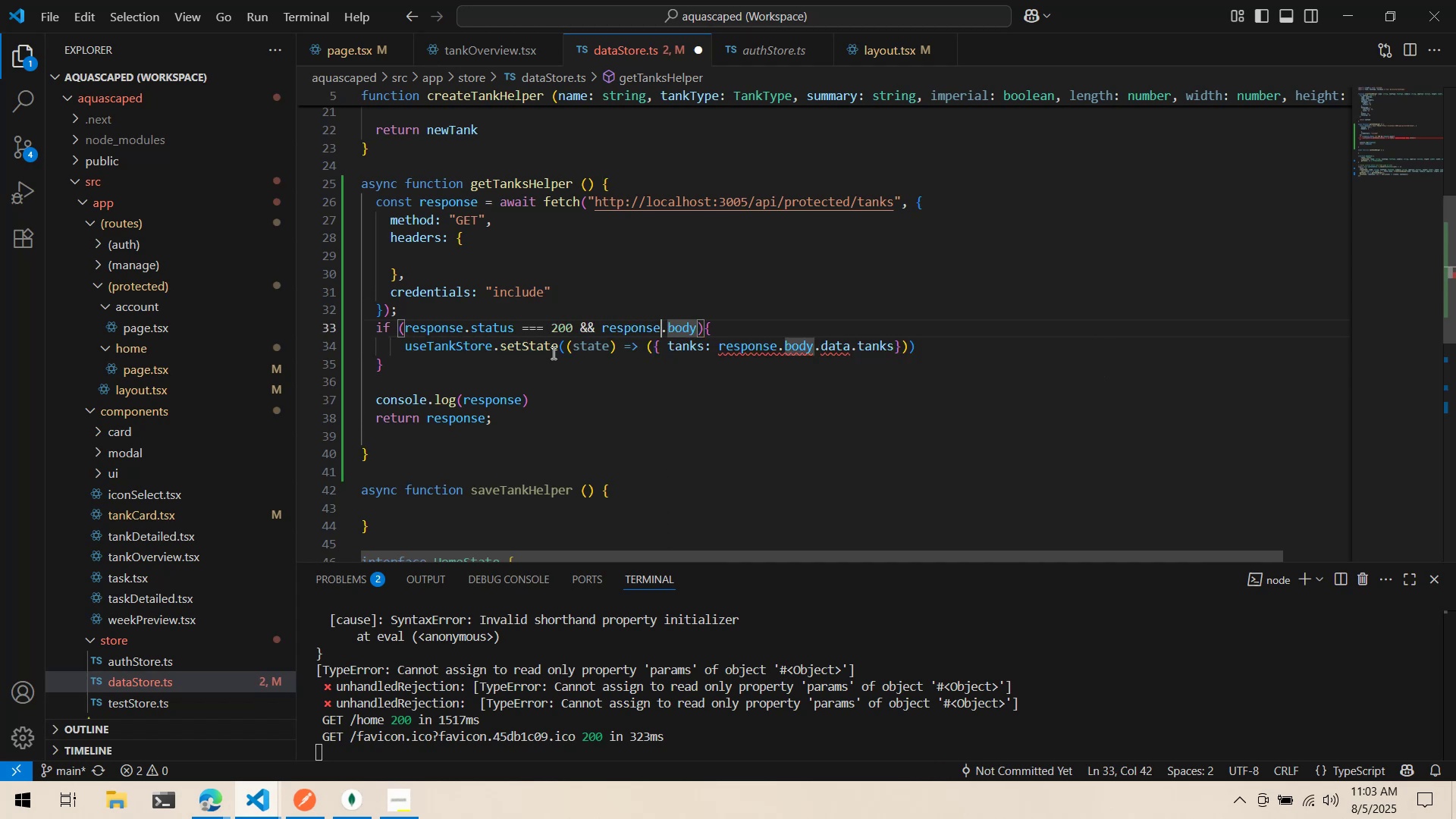 
key(Shift+ShiftLeft)
 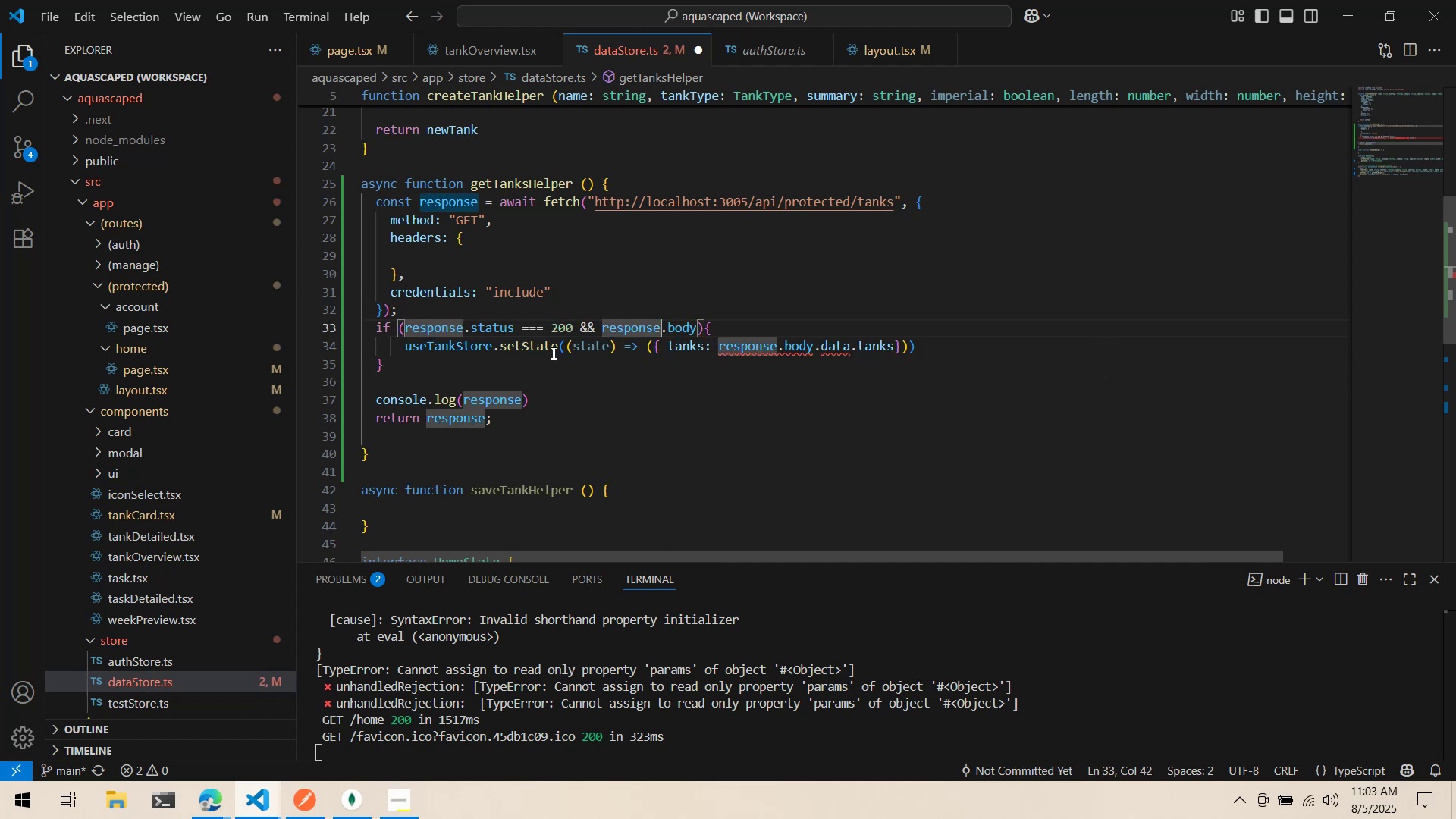 
key(Shift+Slash)
 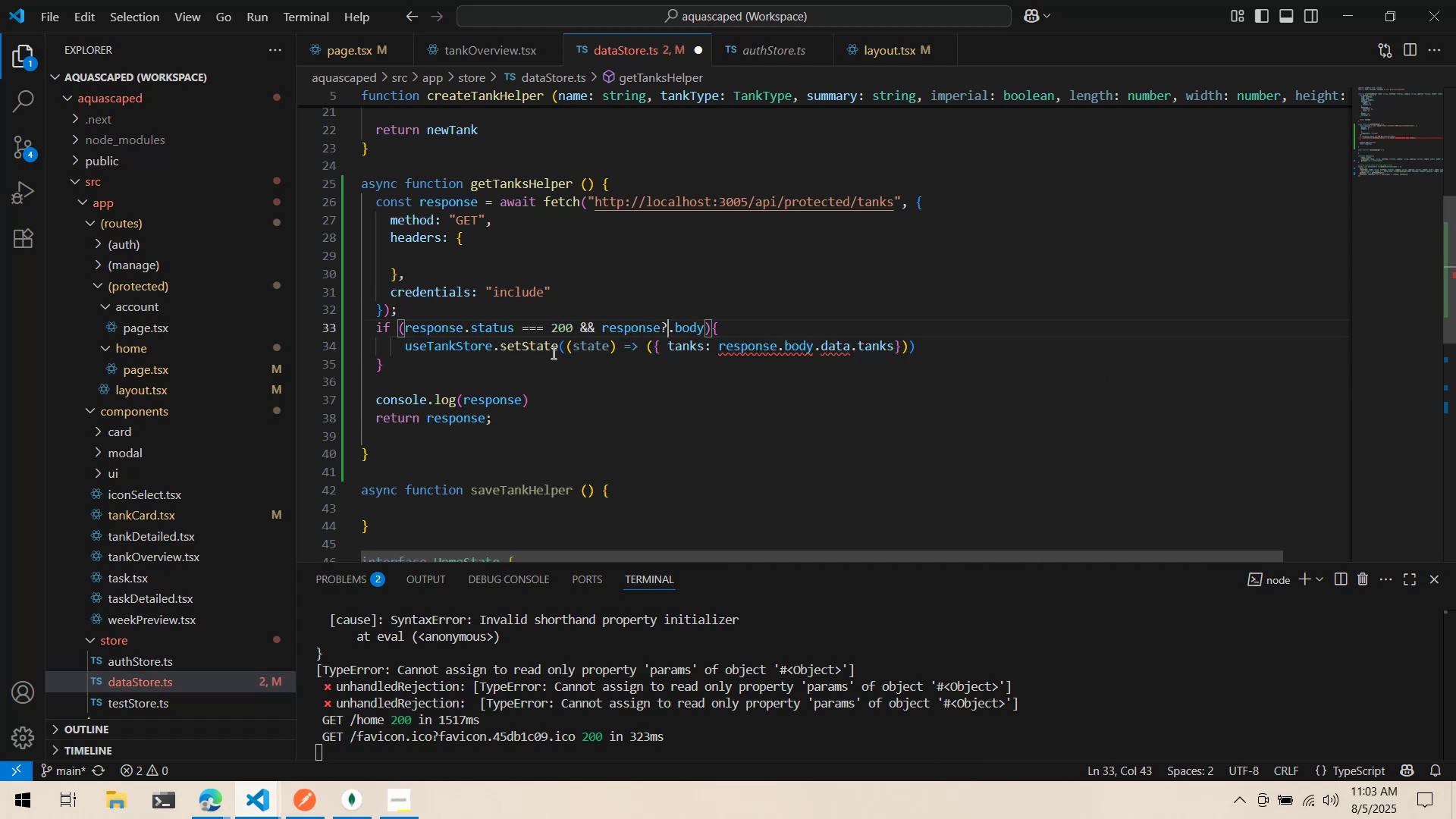 
key(Control+ArrowRight)
 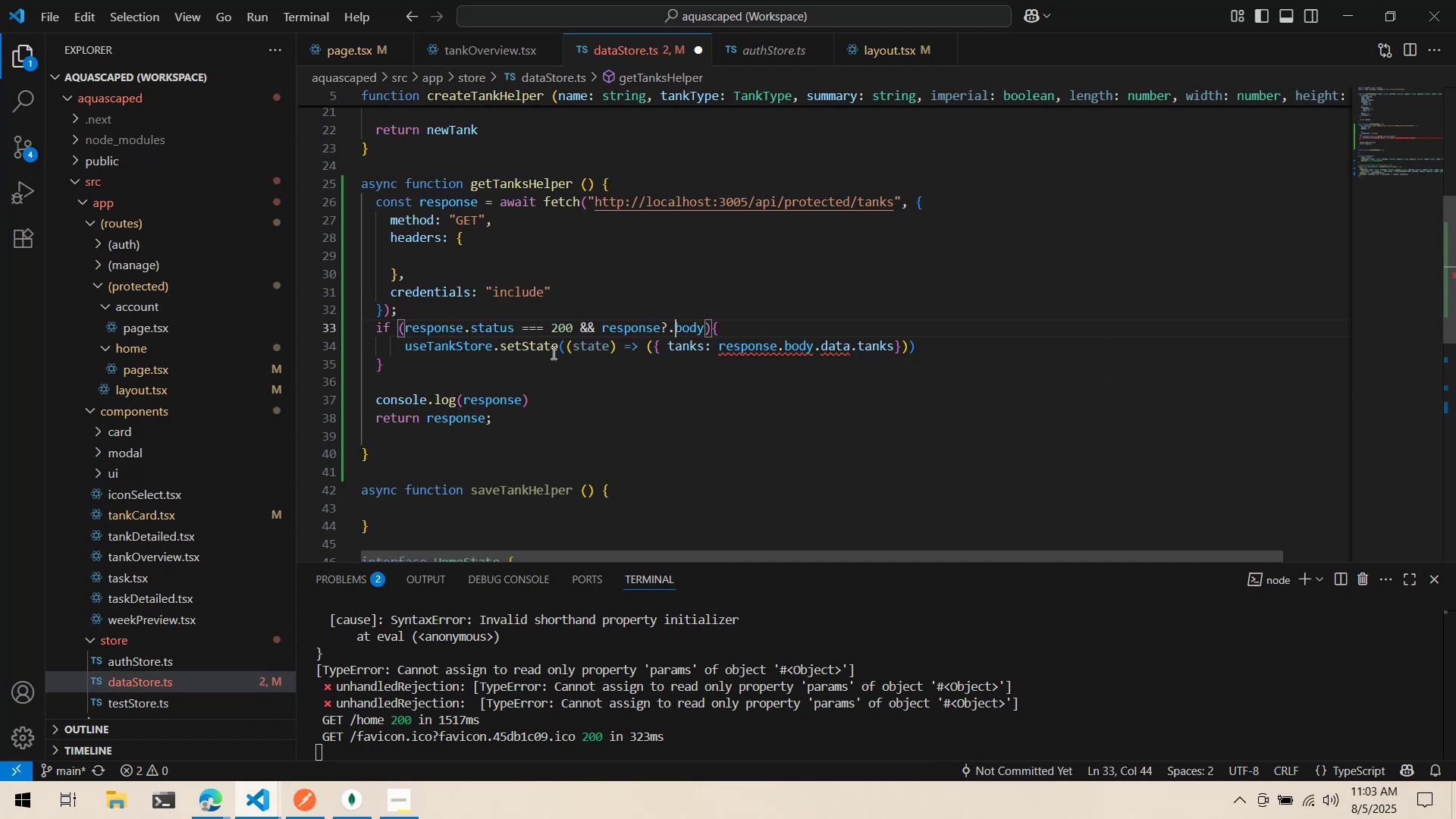 
key(Control+ArrowRight)
 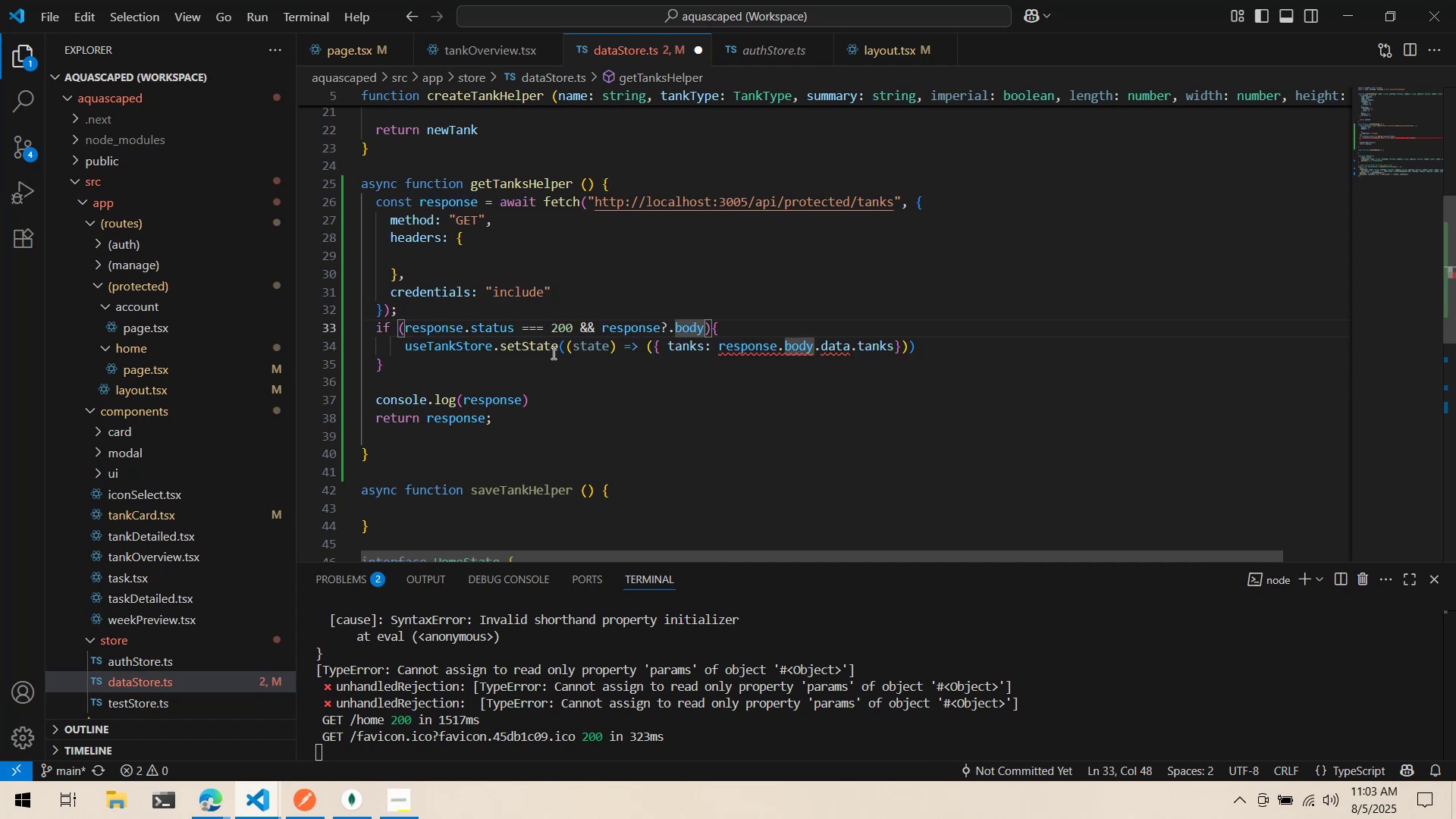 
hold_key(key=ShiftLeft, duration=0.6)
 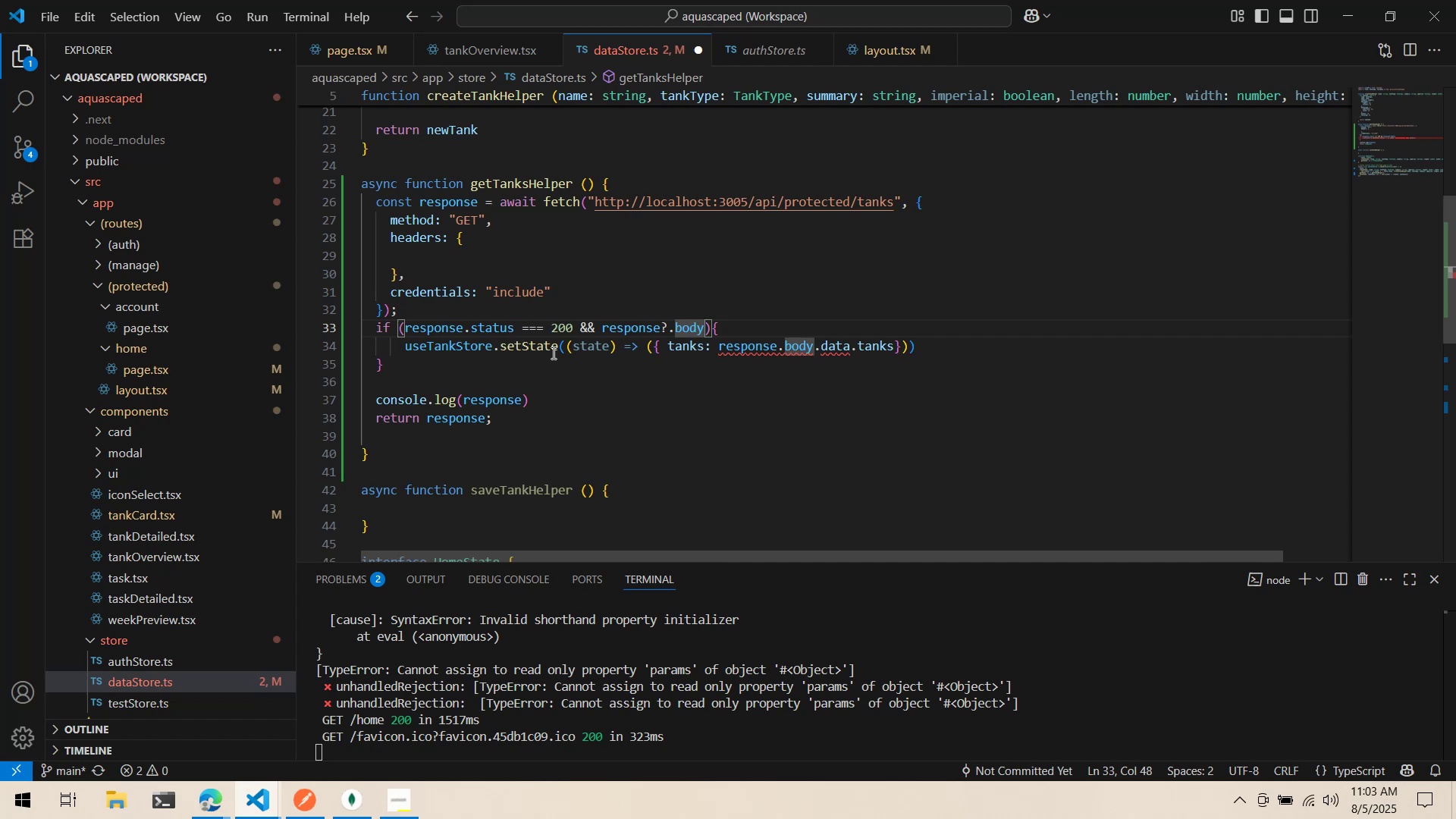 
type( !== null)
 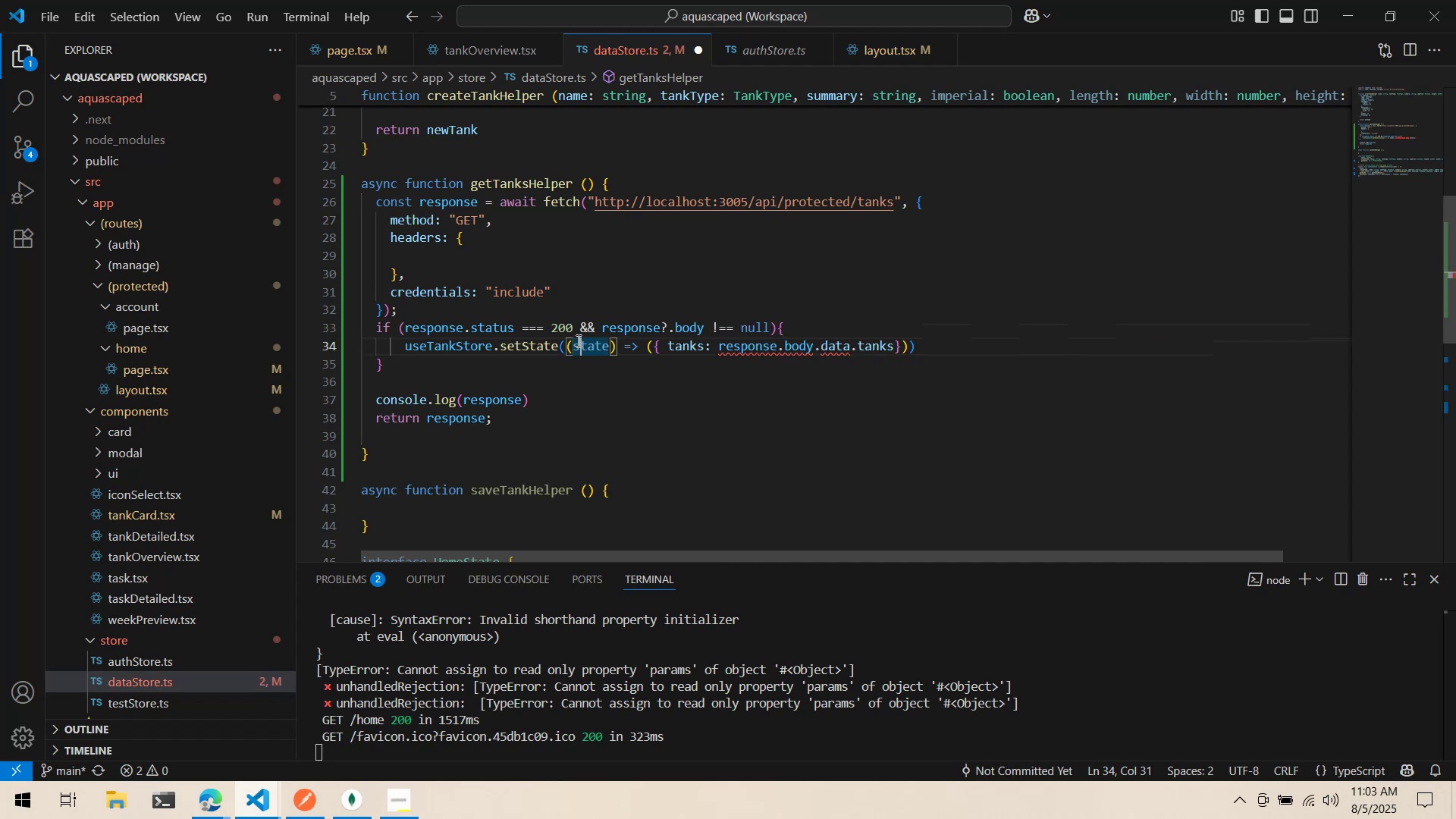 
mouse_move([748, 334])
 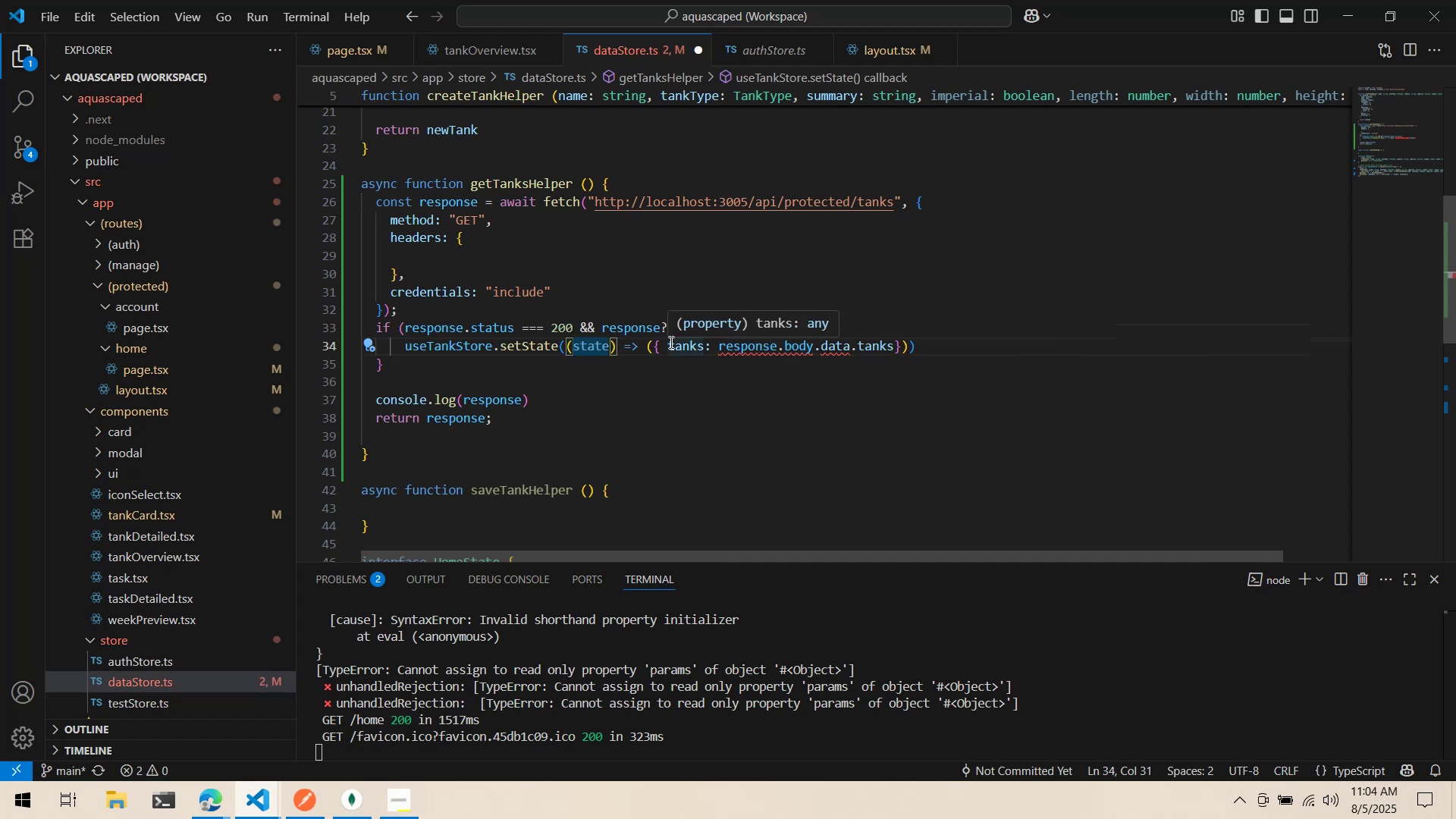 
left_click([645, 326])
 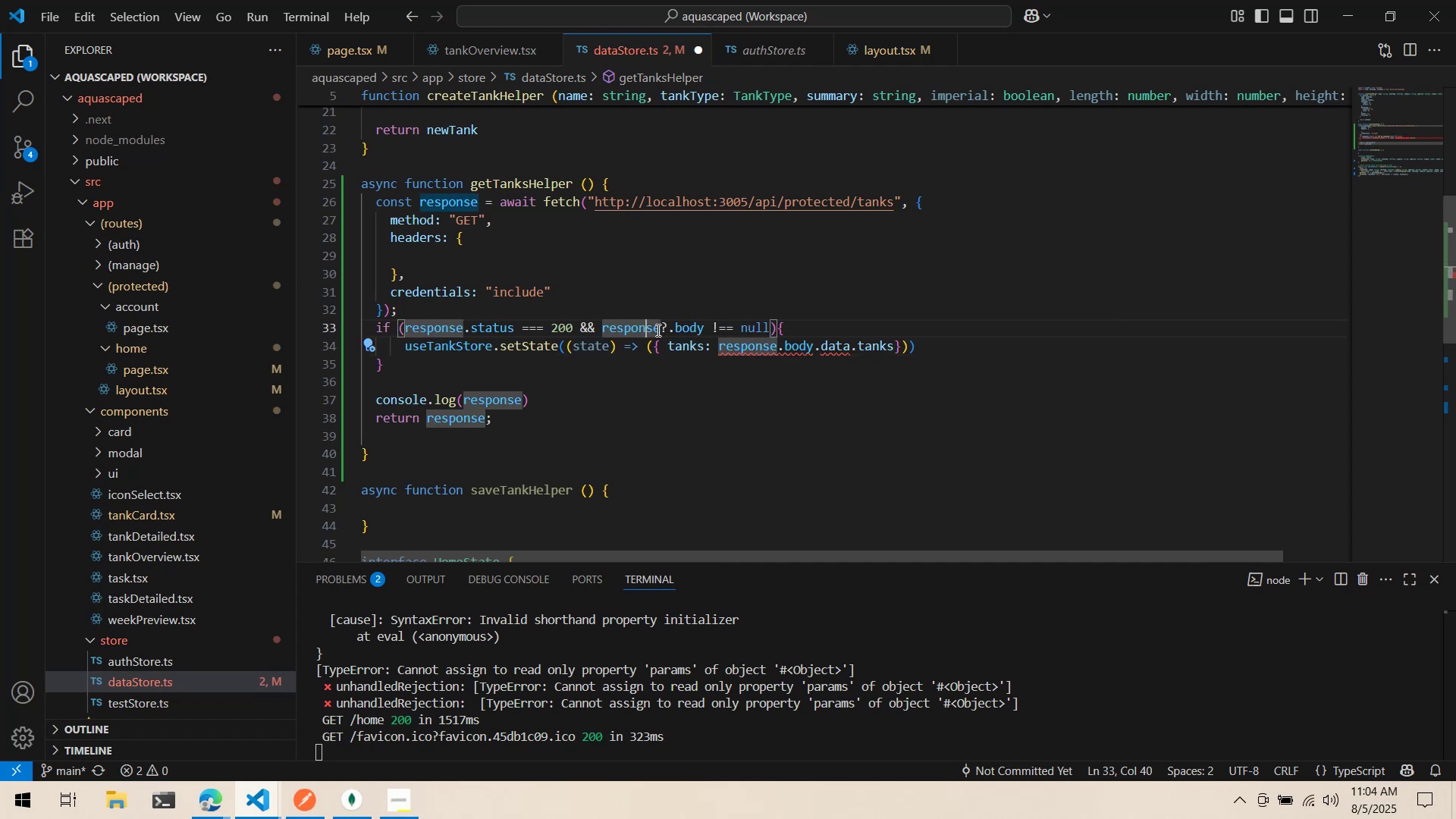 
left_click_drag(start_coordinate=[657, 330], to_coordinate=[703, 331])
 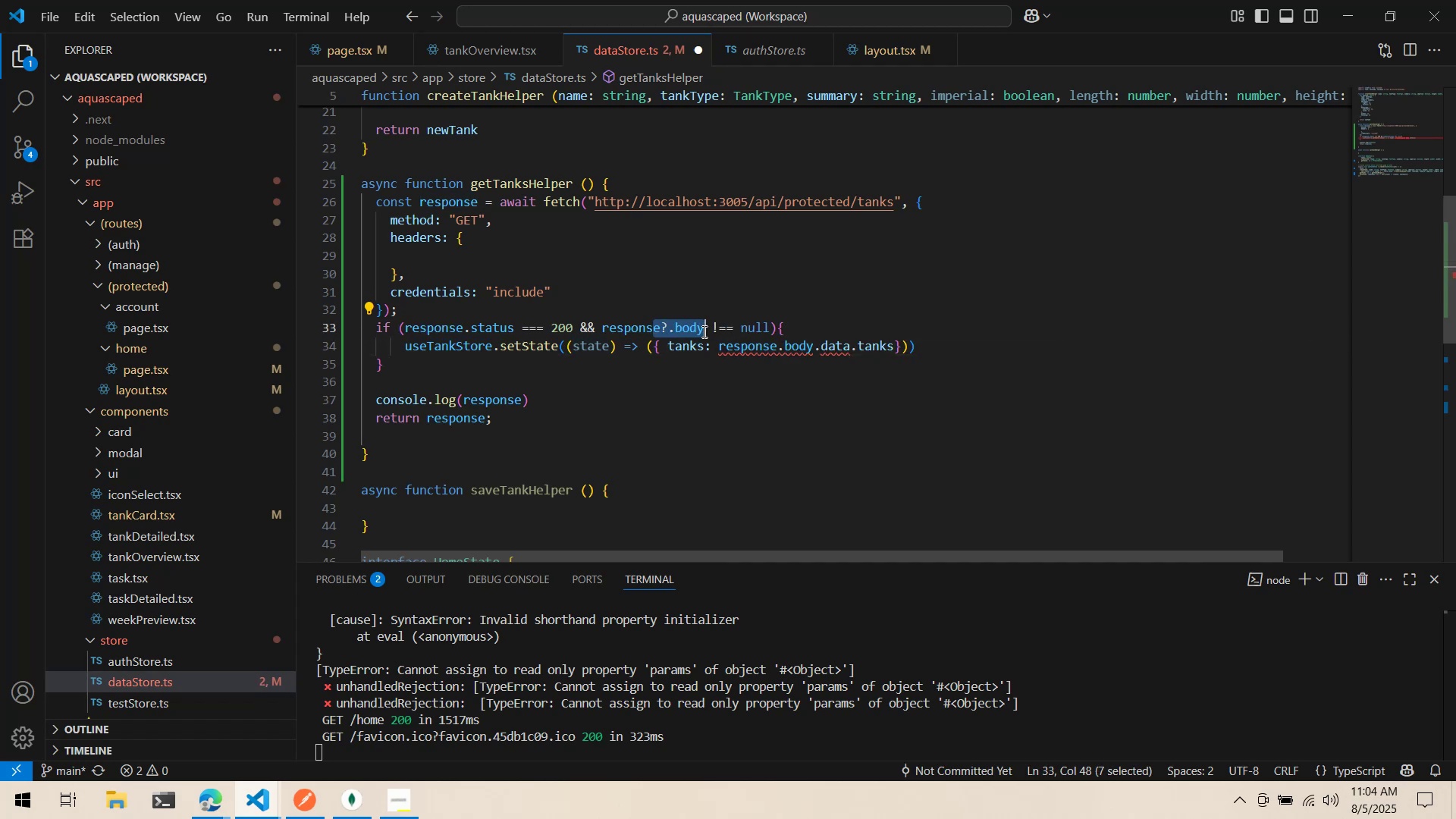 
key(Control+ControlLeft)
 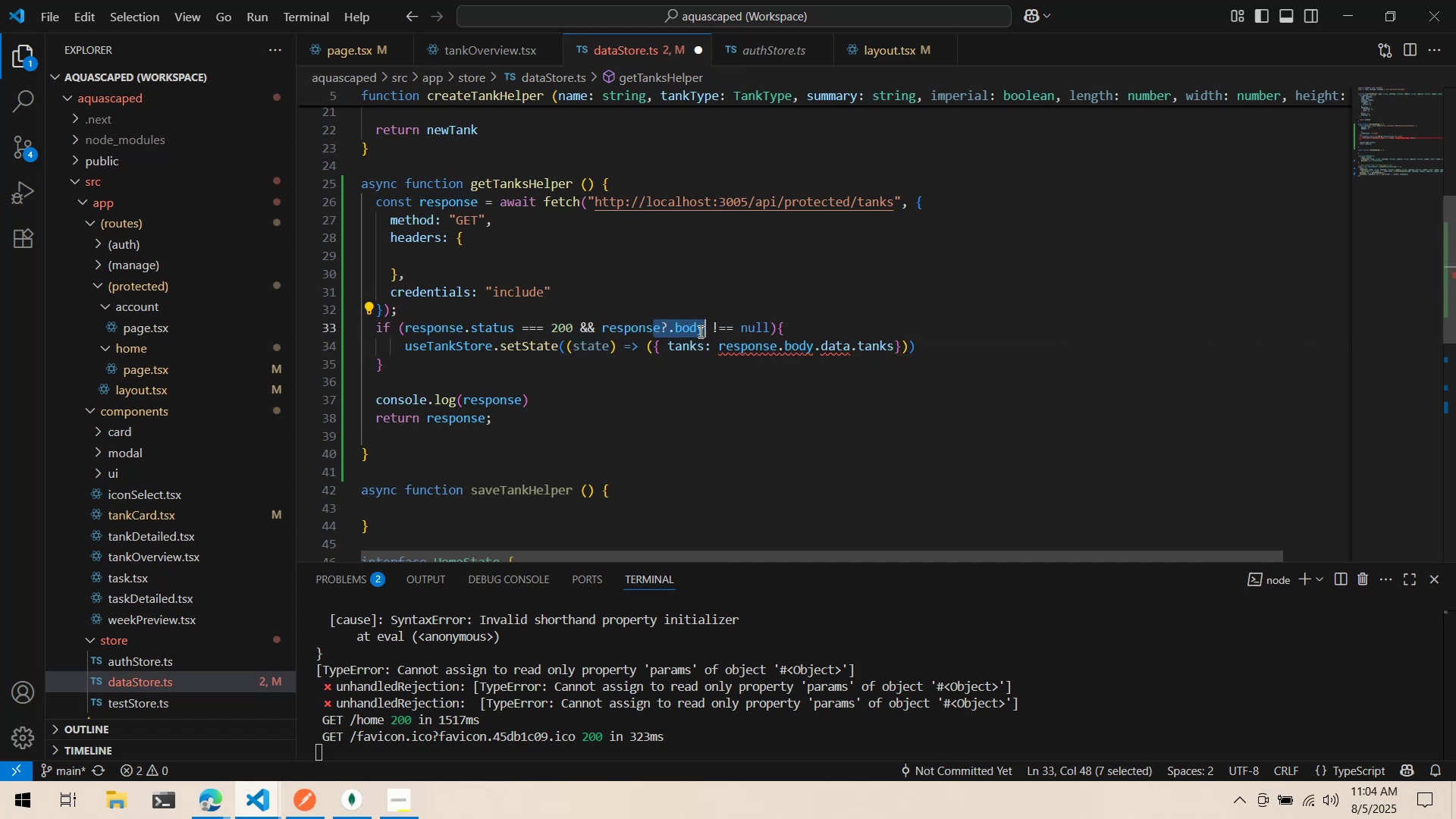 
key(Control+X)
 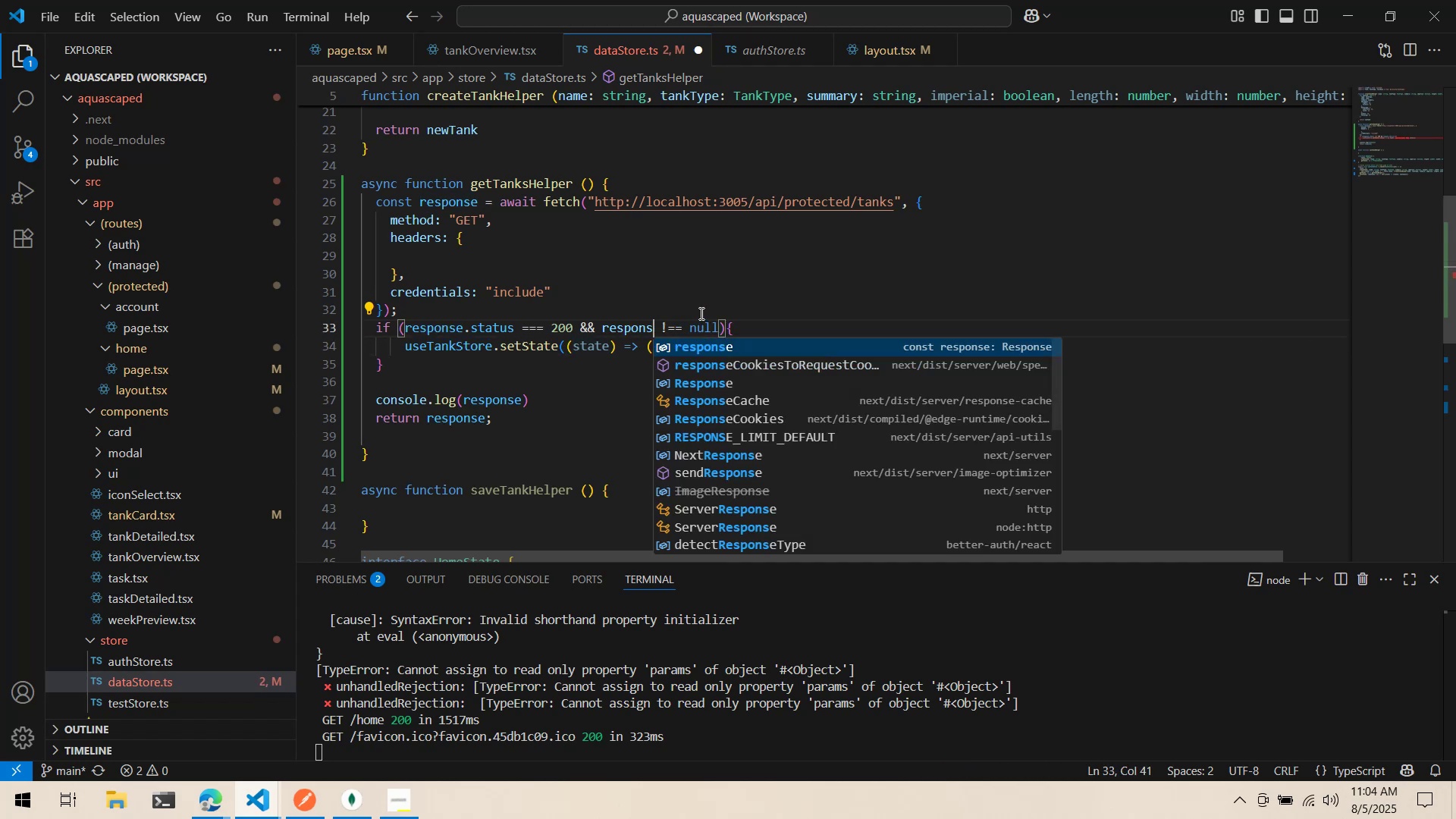 
key(E)
 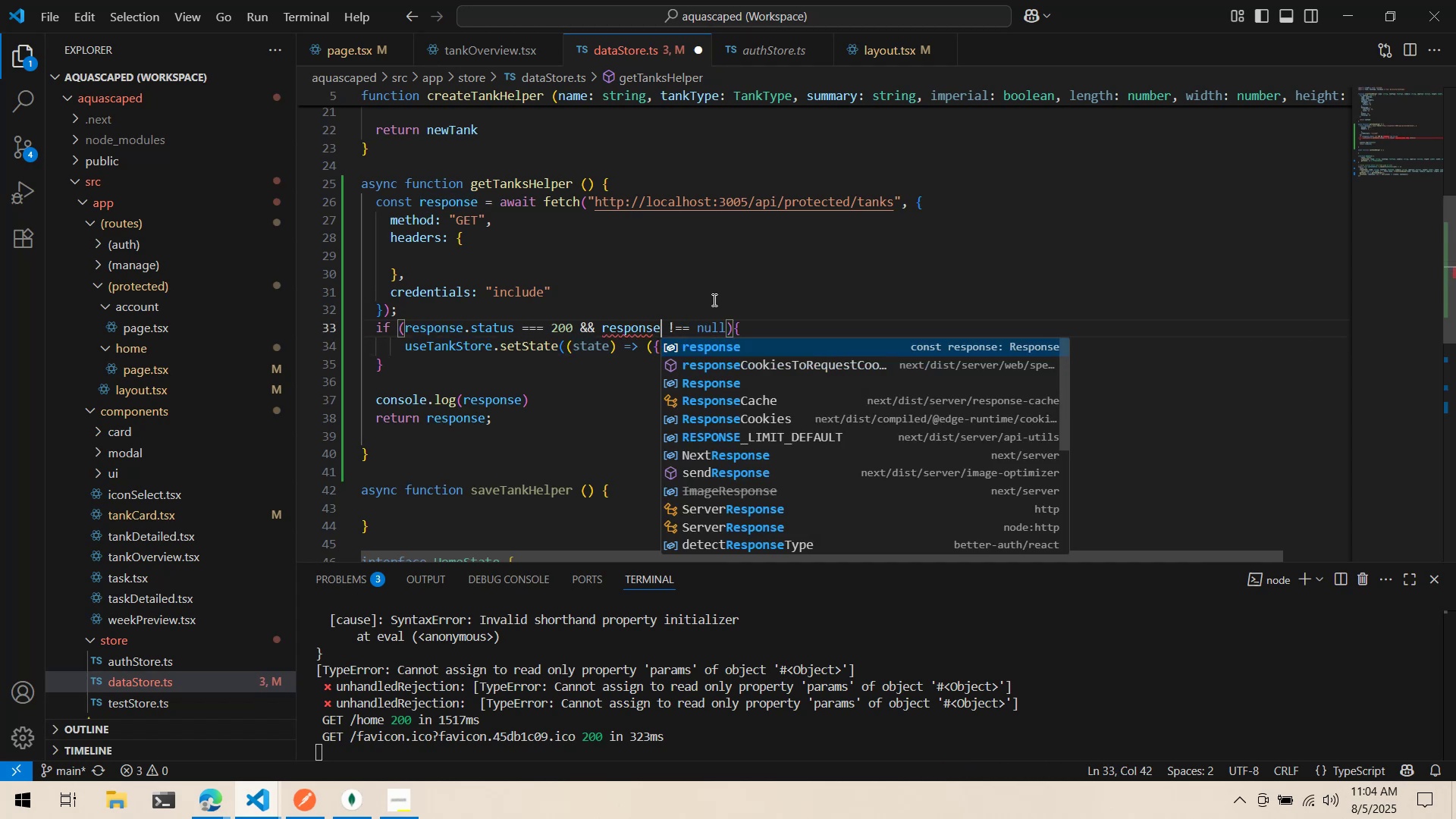 
left_click([713, 300])
 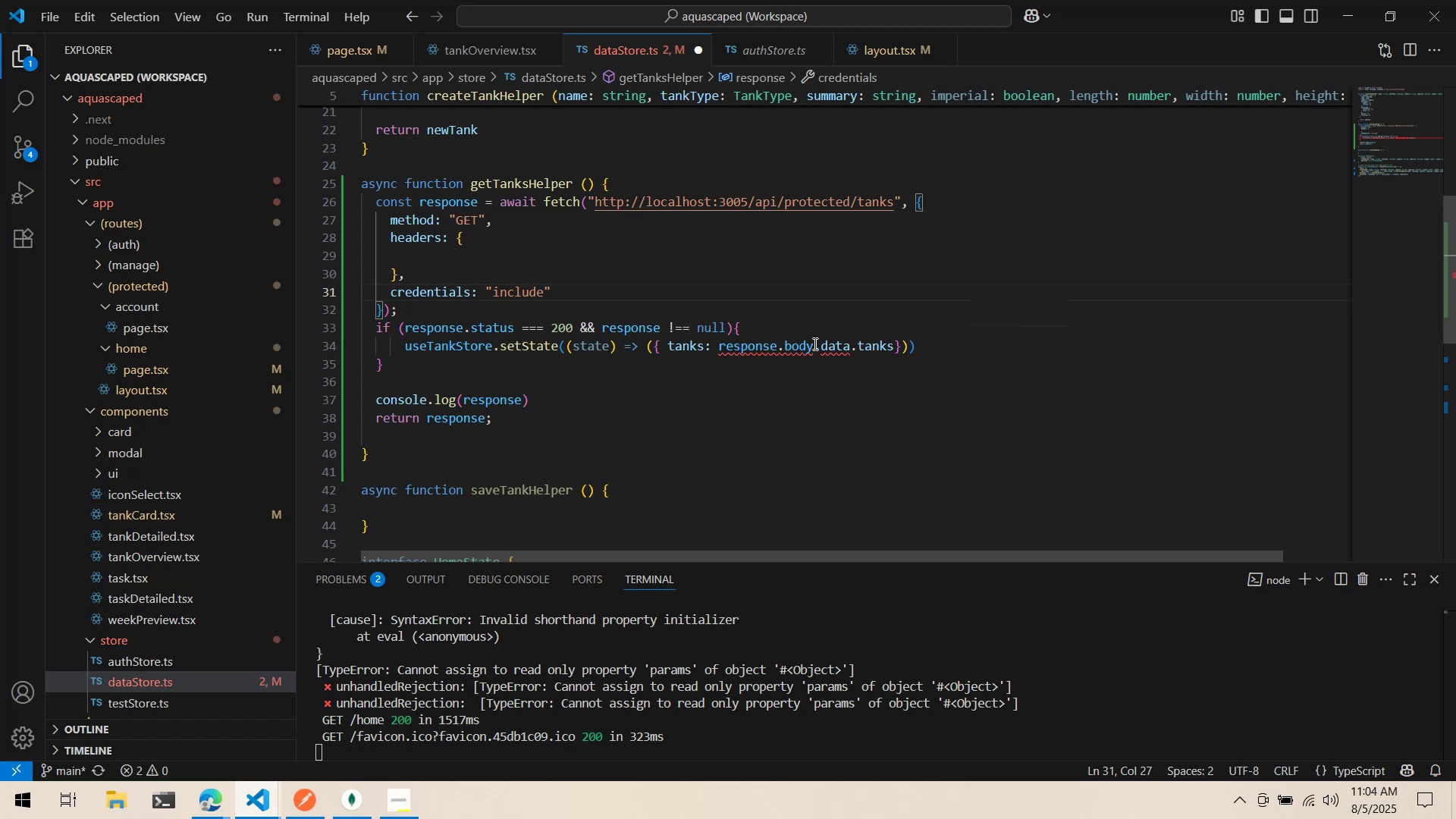 
left_click([814, 344])
 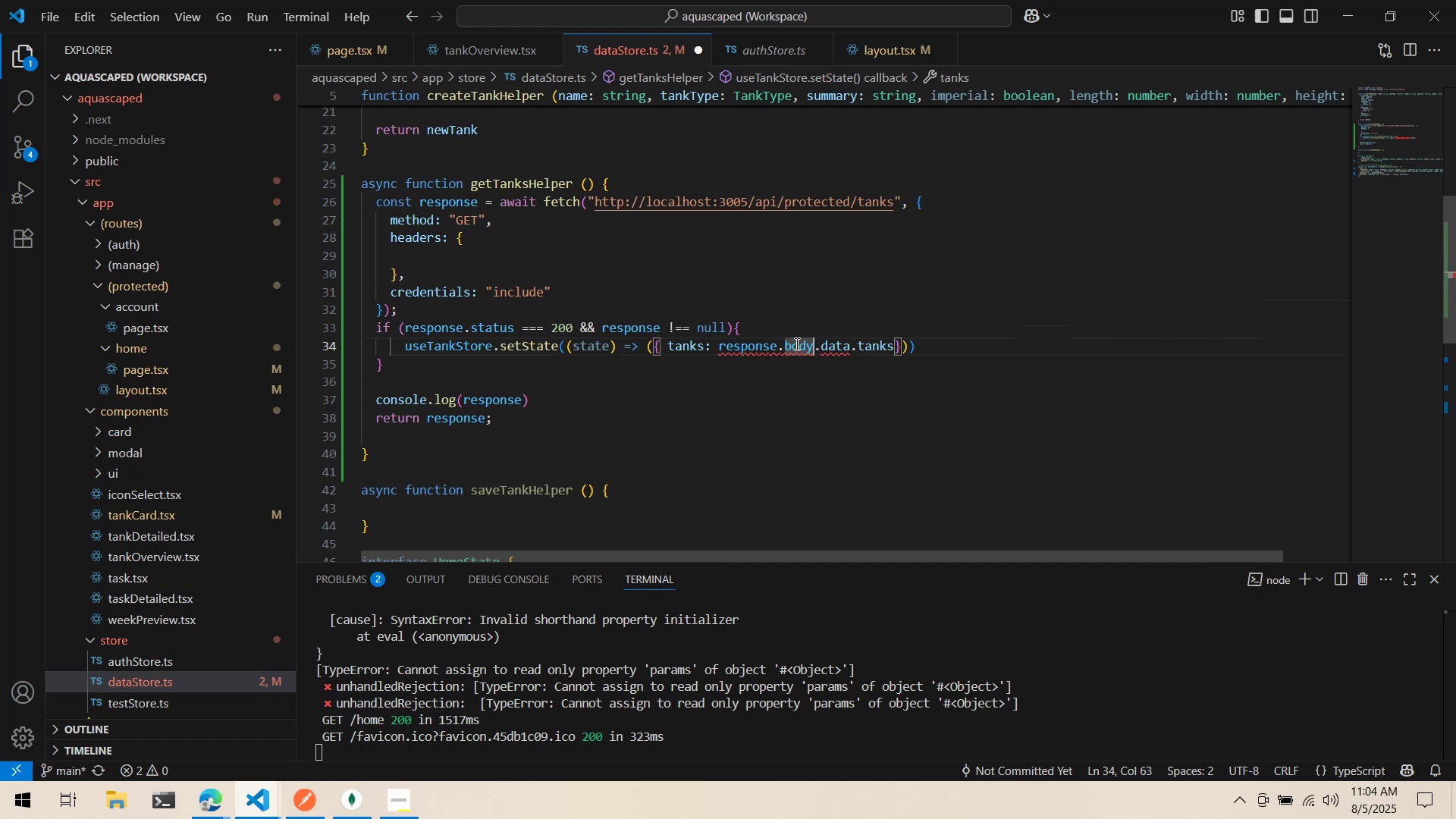 
key(Shift+Period)
 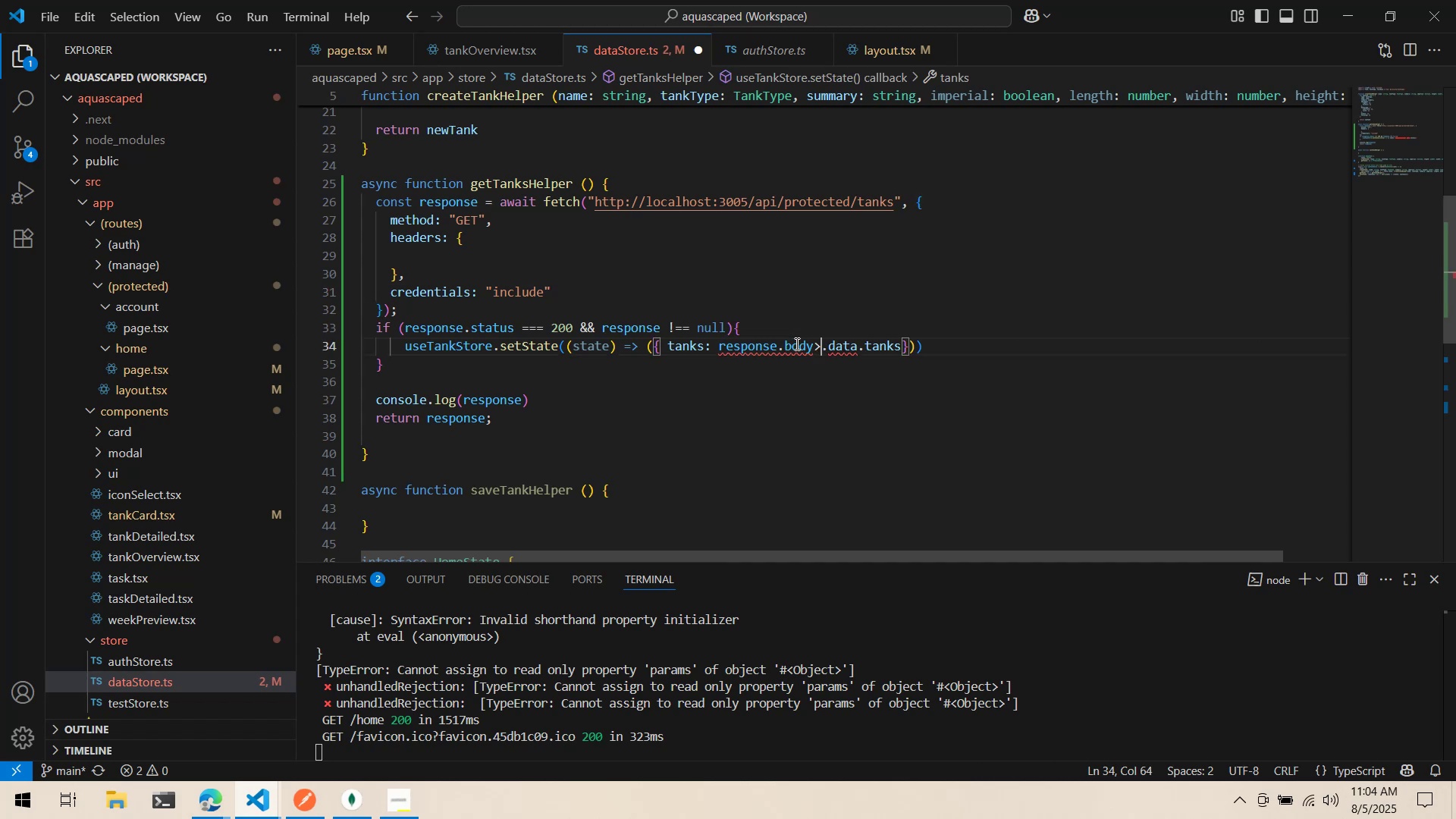 
key(Shift+Backspace)
 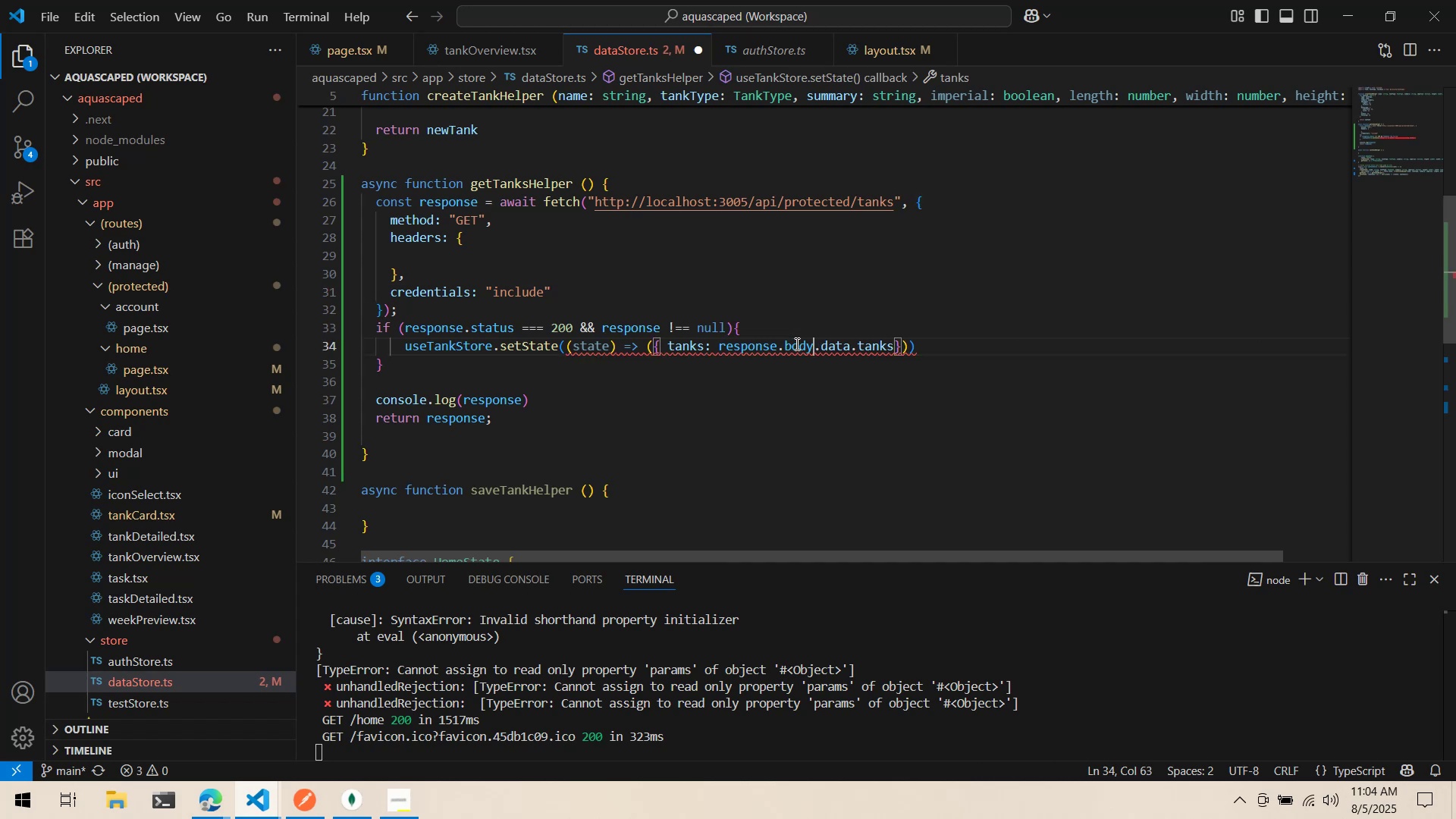 
key(Shift+Slash)
 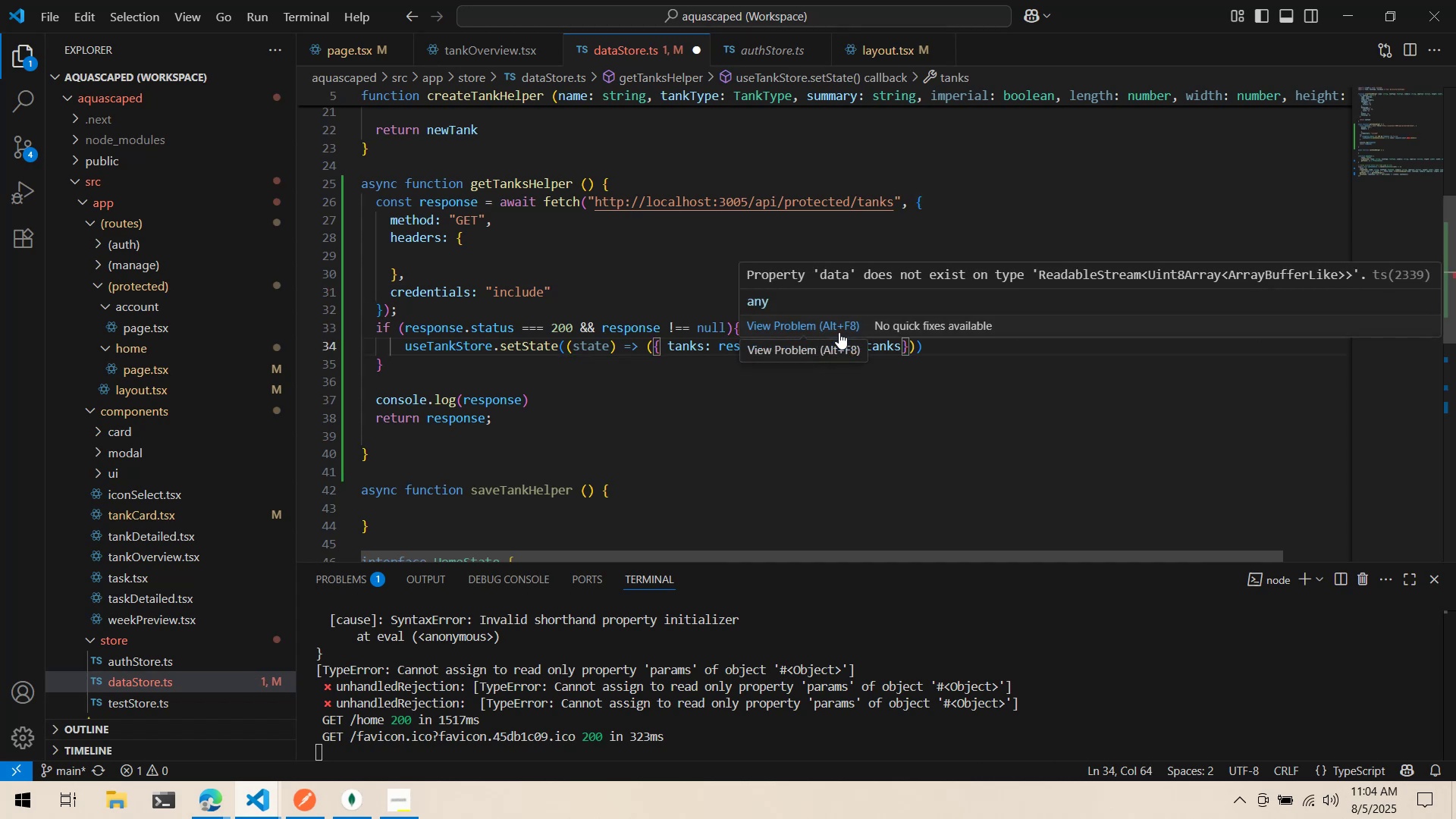 
wait(5.32)
 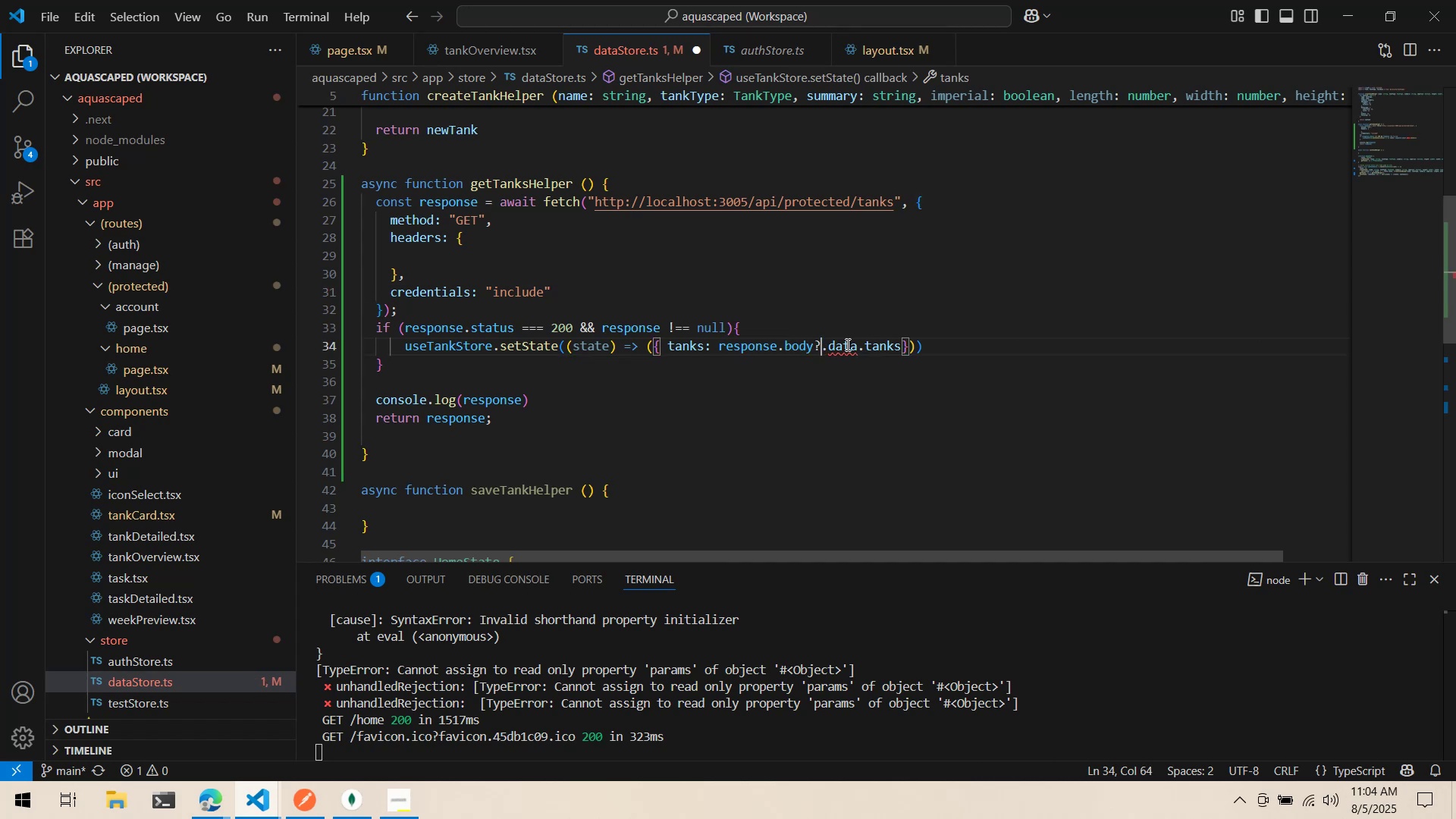 
key(Alt+AltLeft)
 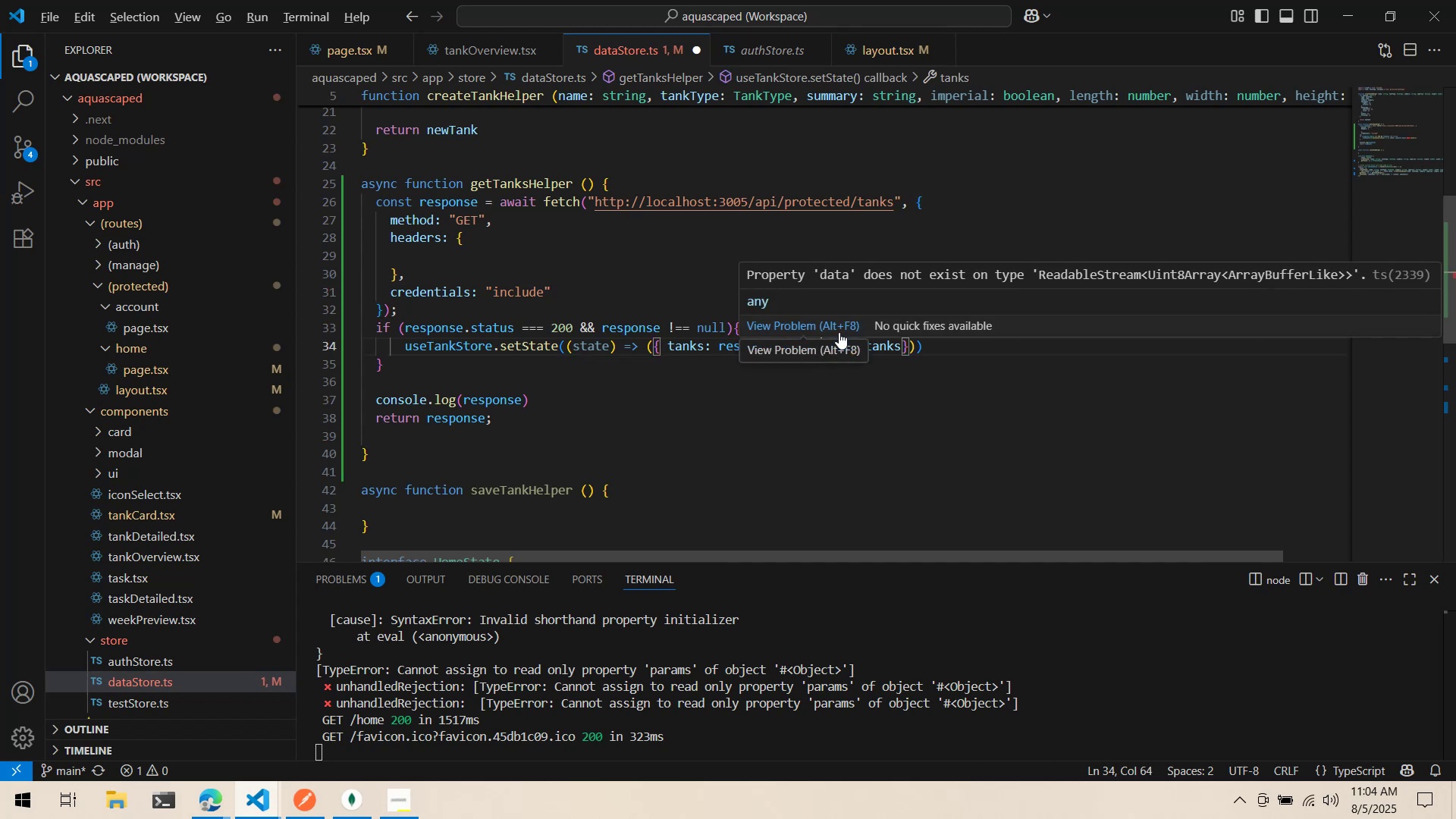 
key(Alt+Tab)
 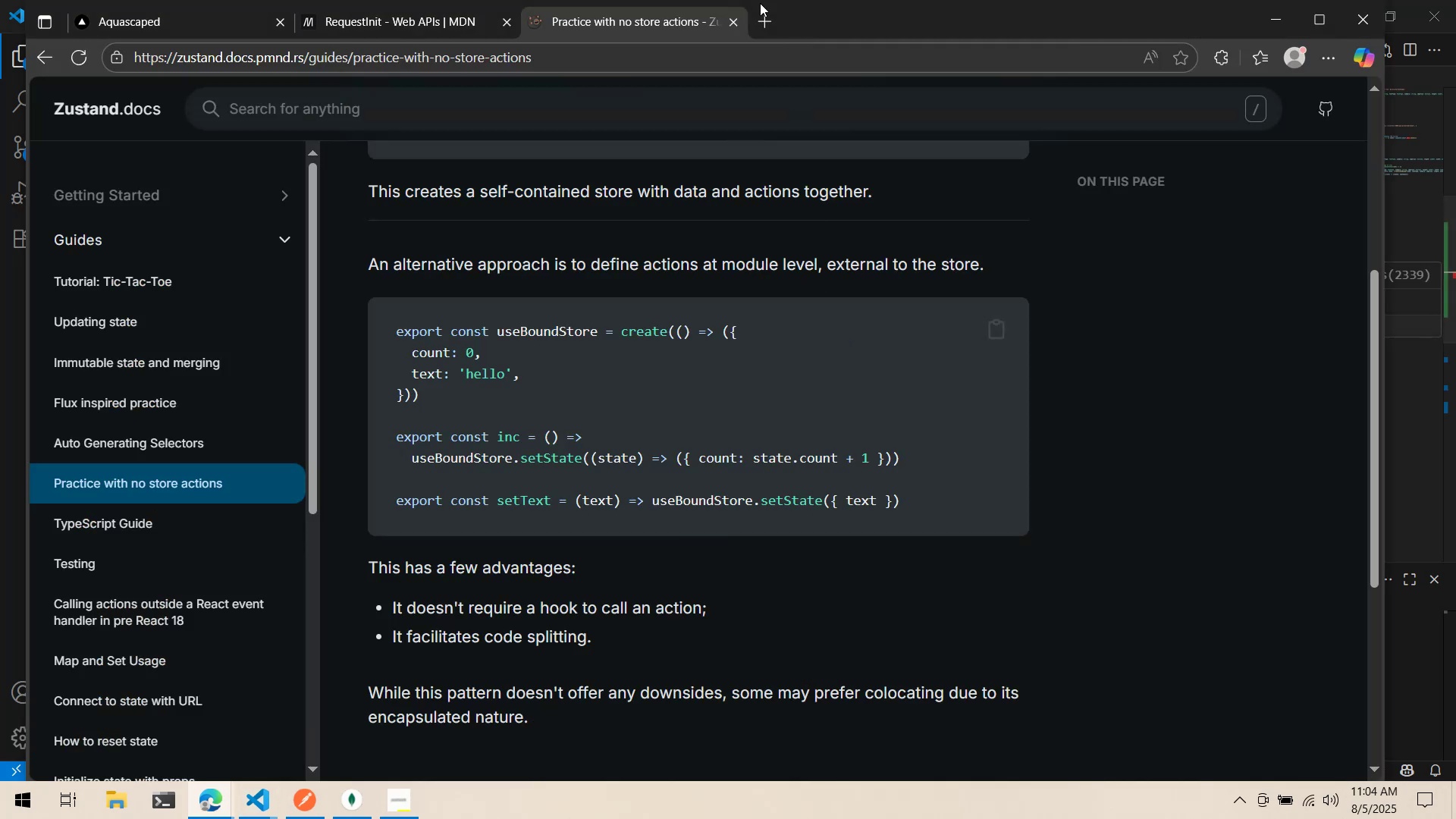 
left_click([762, 19])
 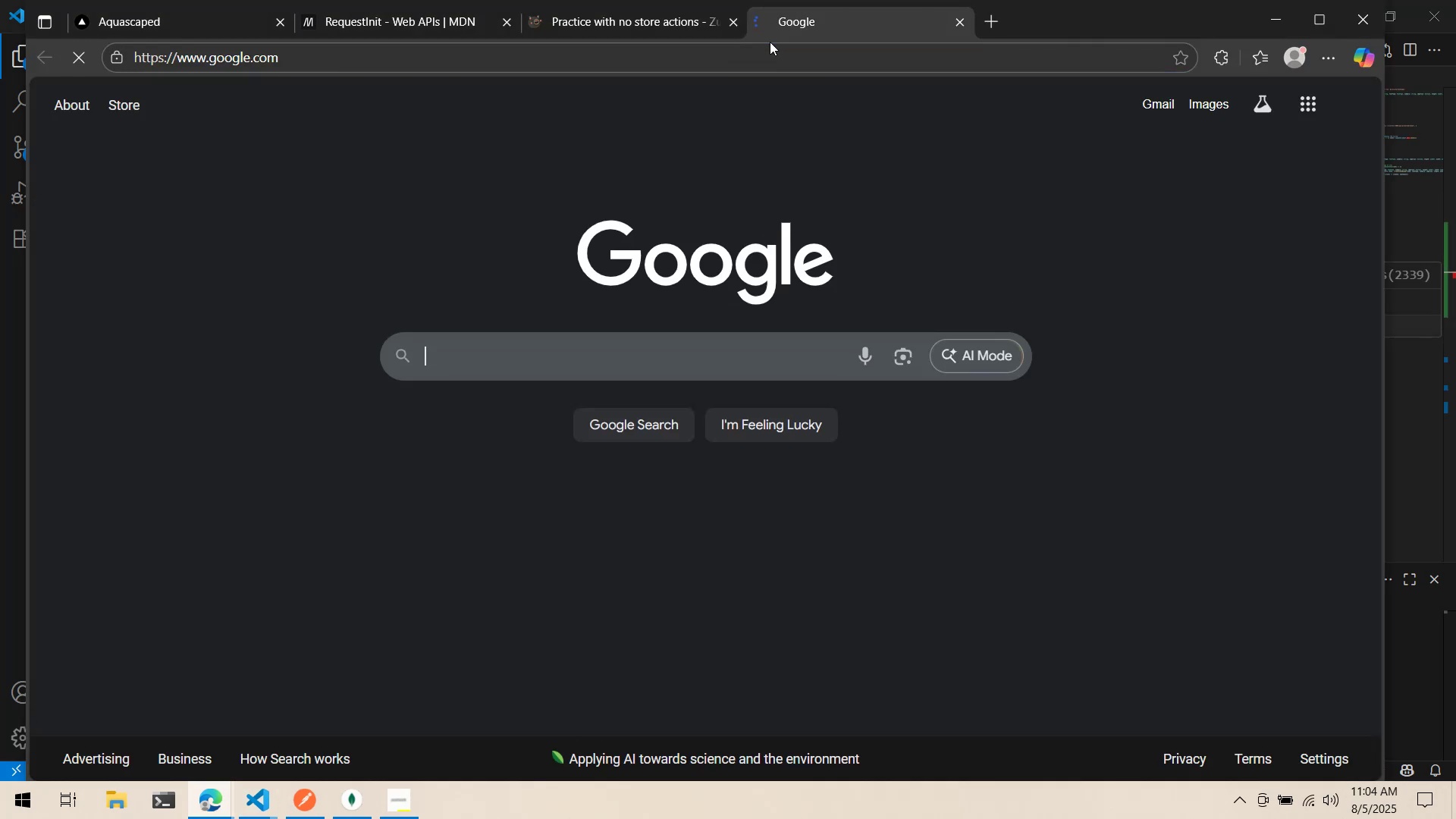 
type(h)
key(Backspace)
key(Backspace)
type(reading json body typescript )
key(Backspace)
type(h)
key(Backspace)
type( http request)
 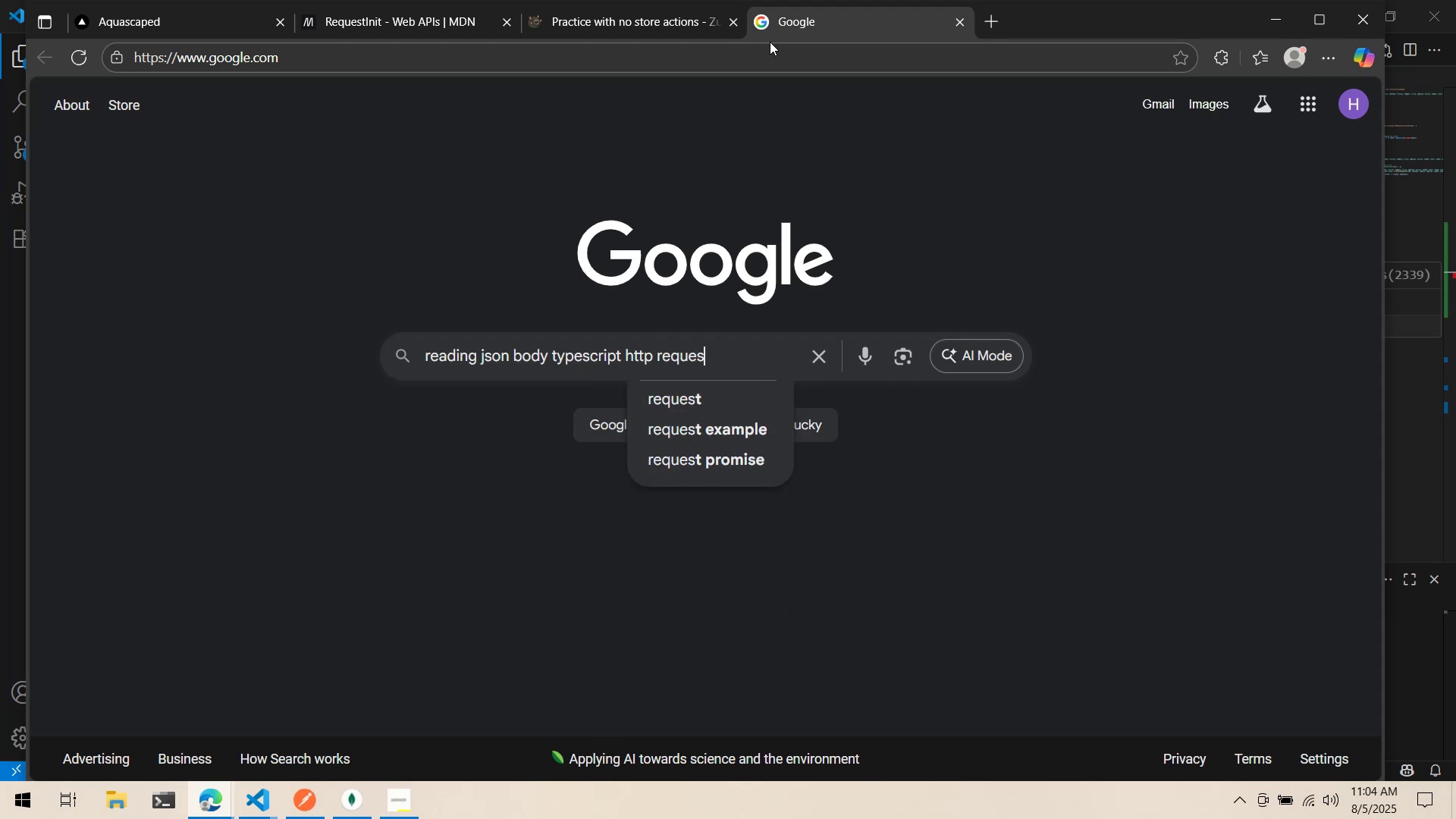 
key(Enter)
 